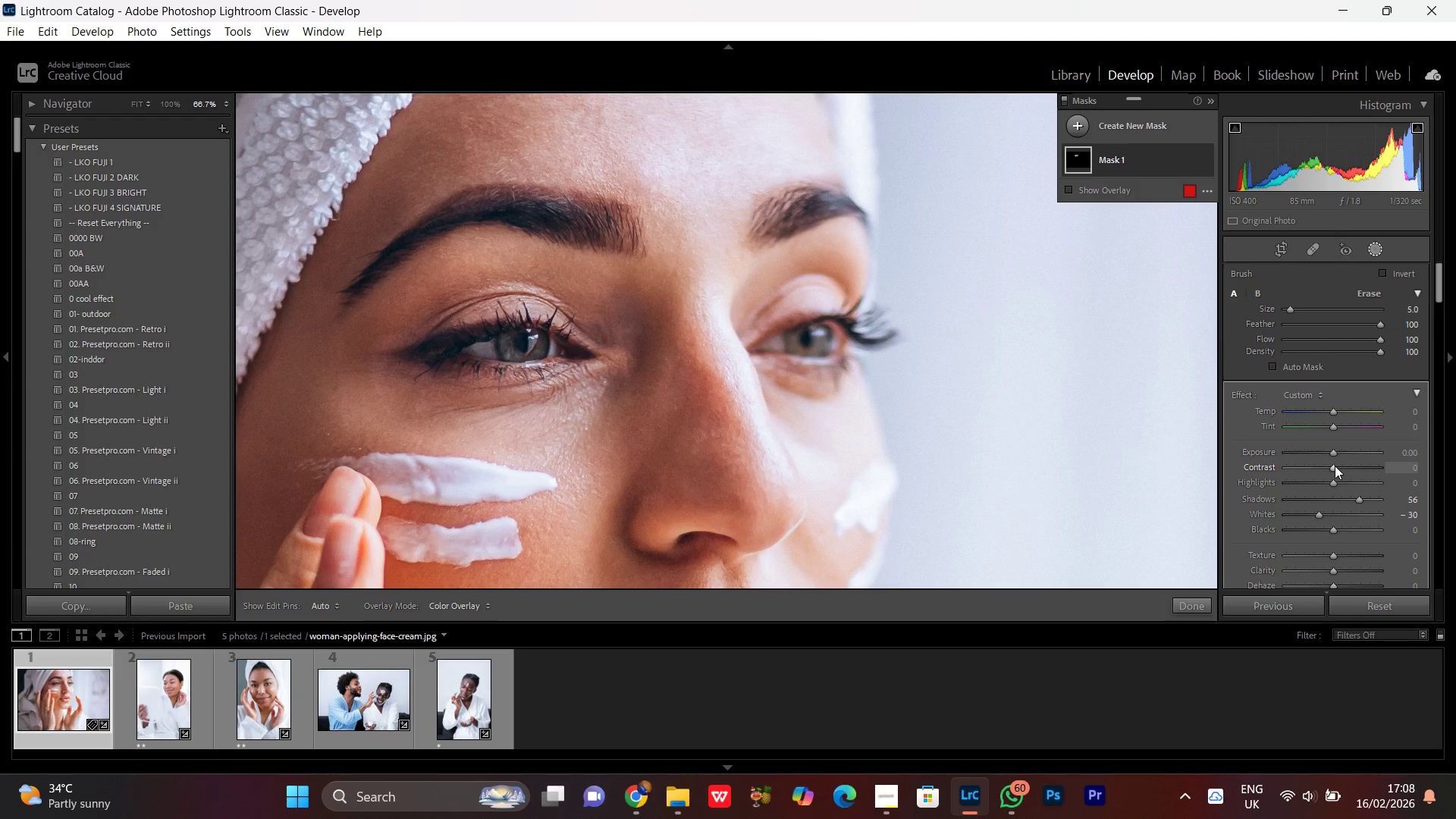 
scroll: coordinate [1335, 466], scroll_direction: up, amount: 14.0
 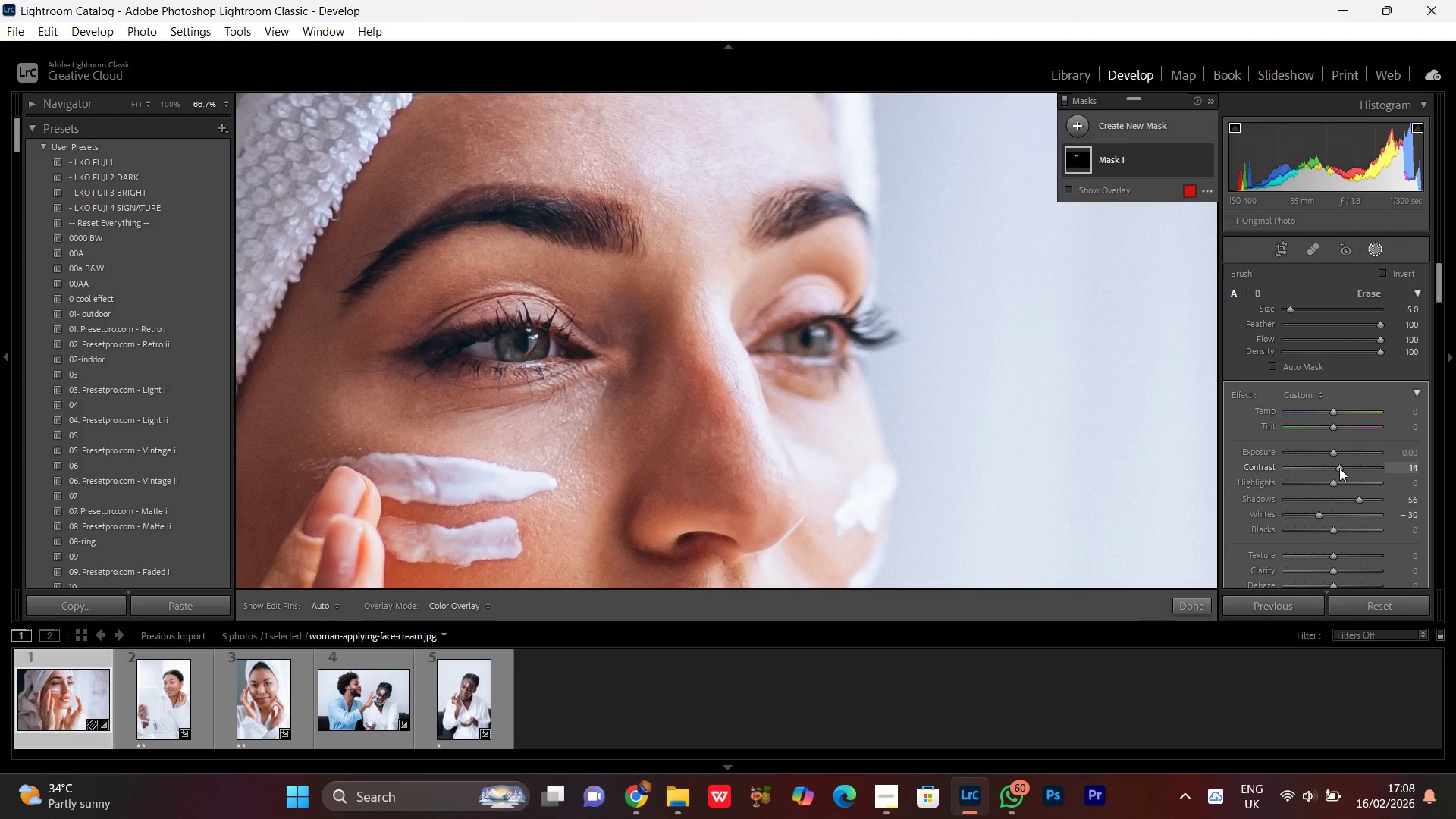 
double_click([1339, 468])
 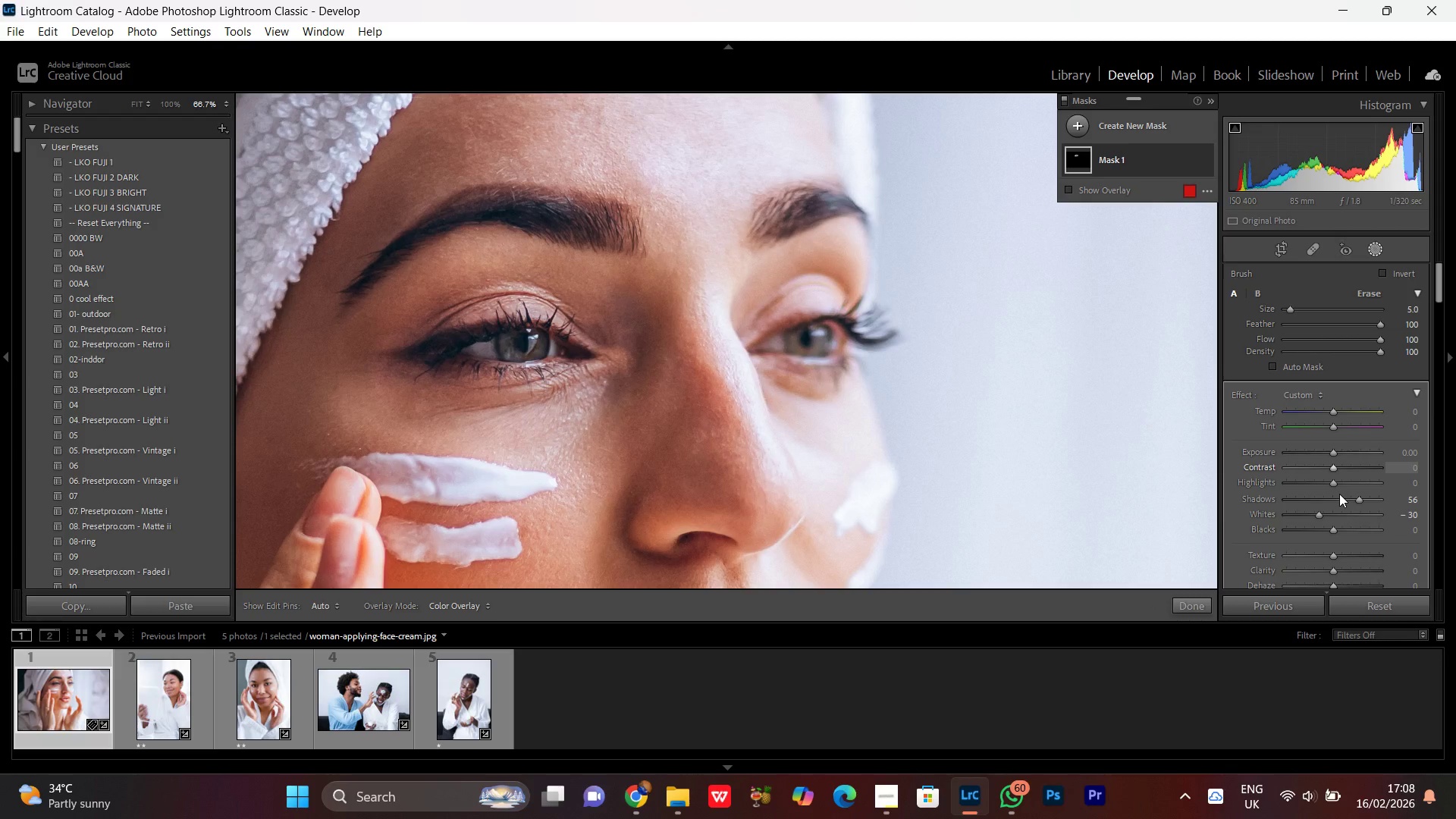 
left_click([1334, 486])
 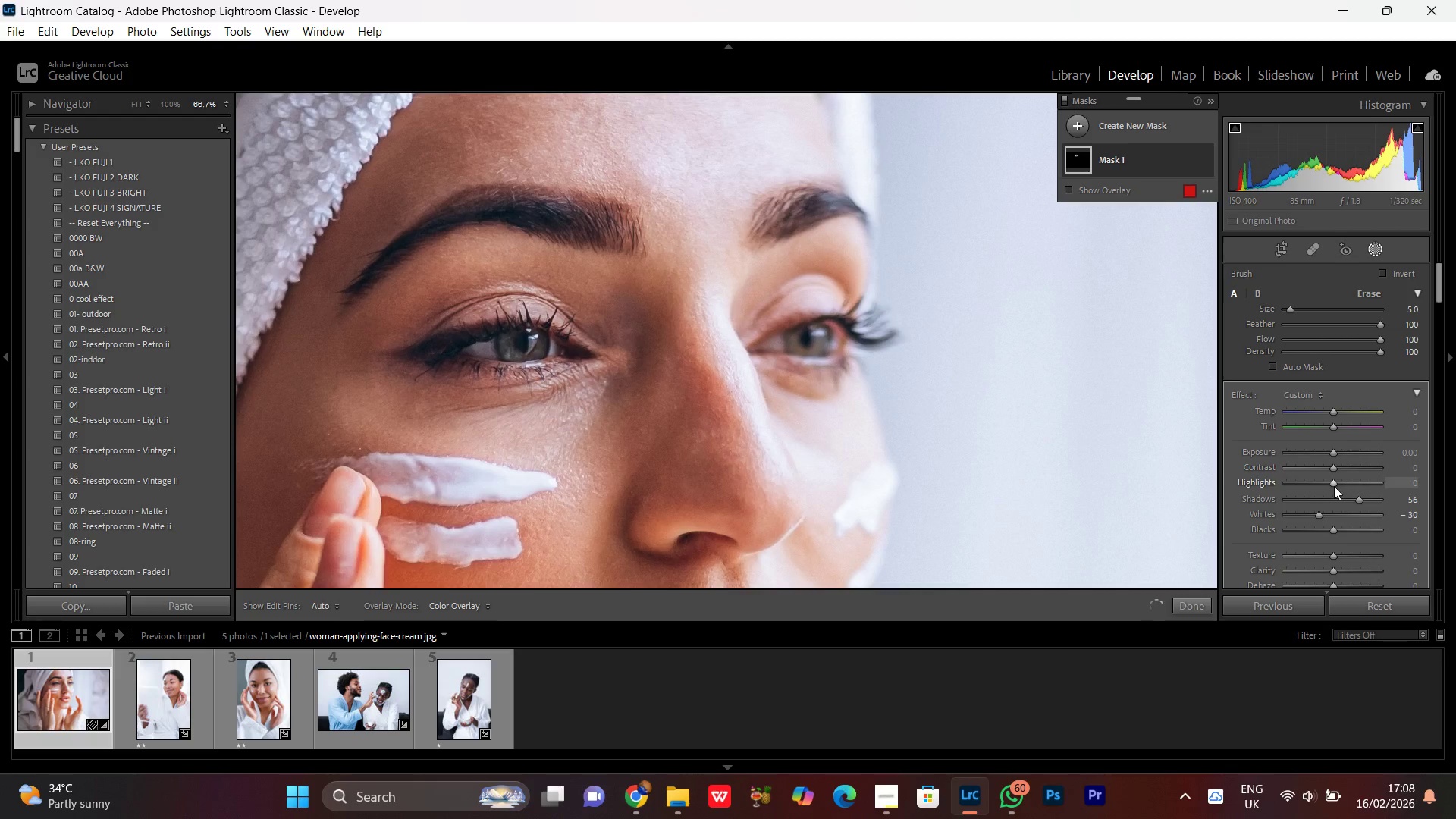 
scroll: coordinate [1334, 485], scroll_direction: up, amount: 14.0
 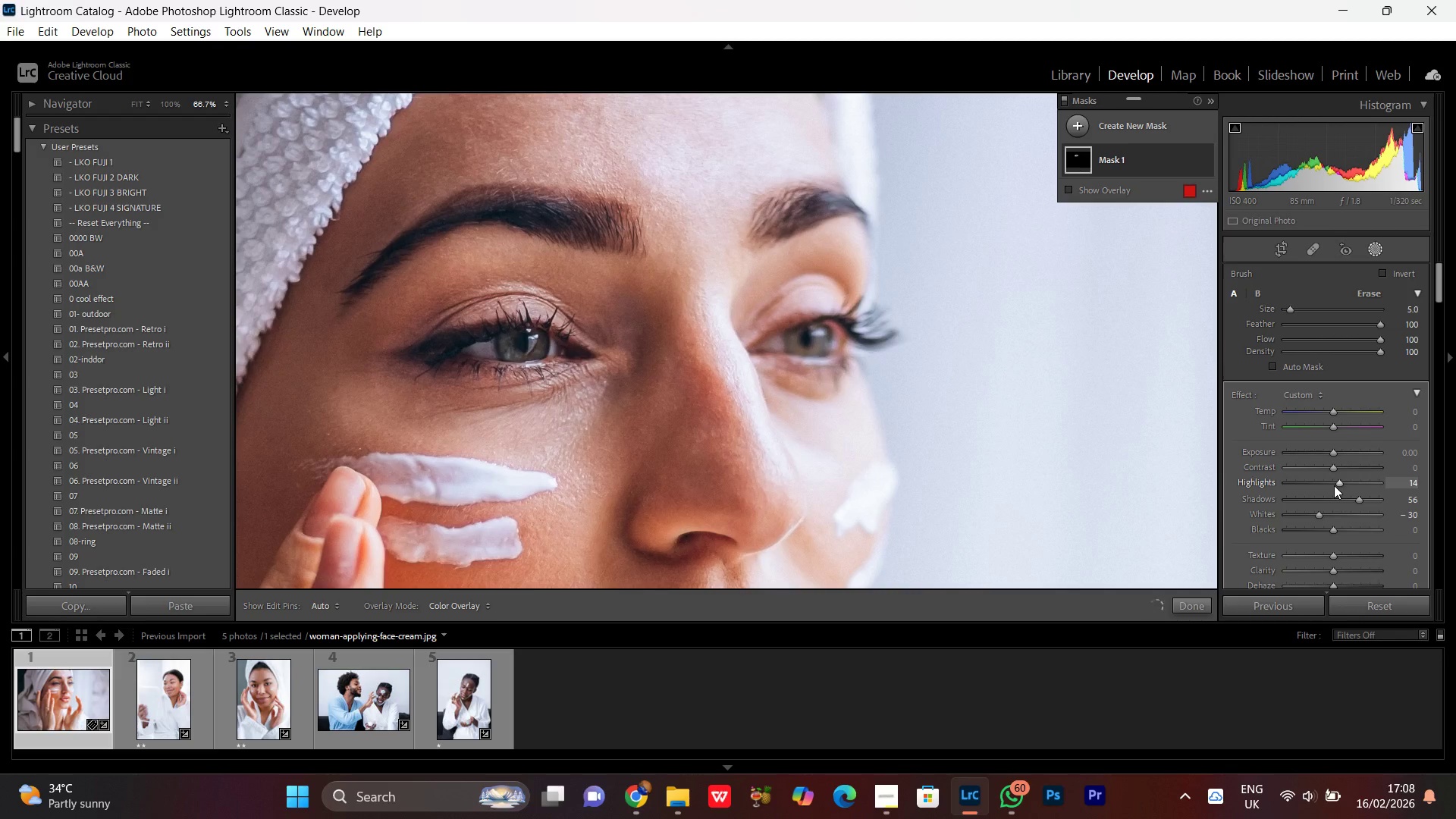 
scroll: coordinate [1334, 485], scroll_direction: down, amount: 2.0
 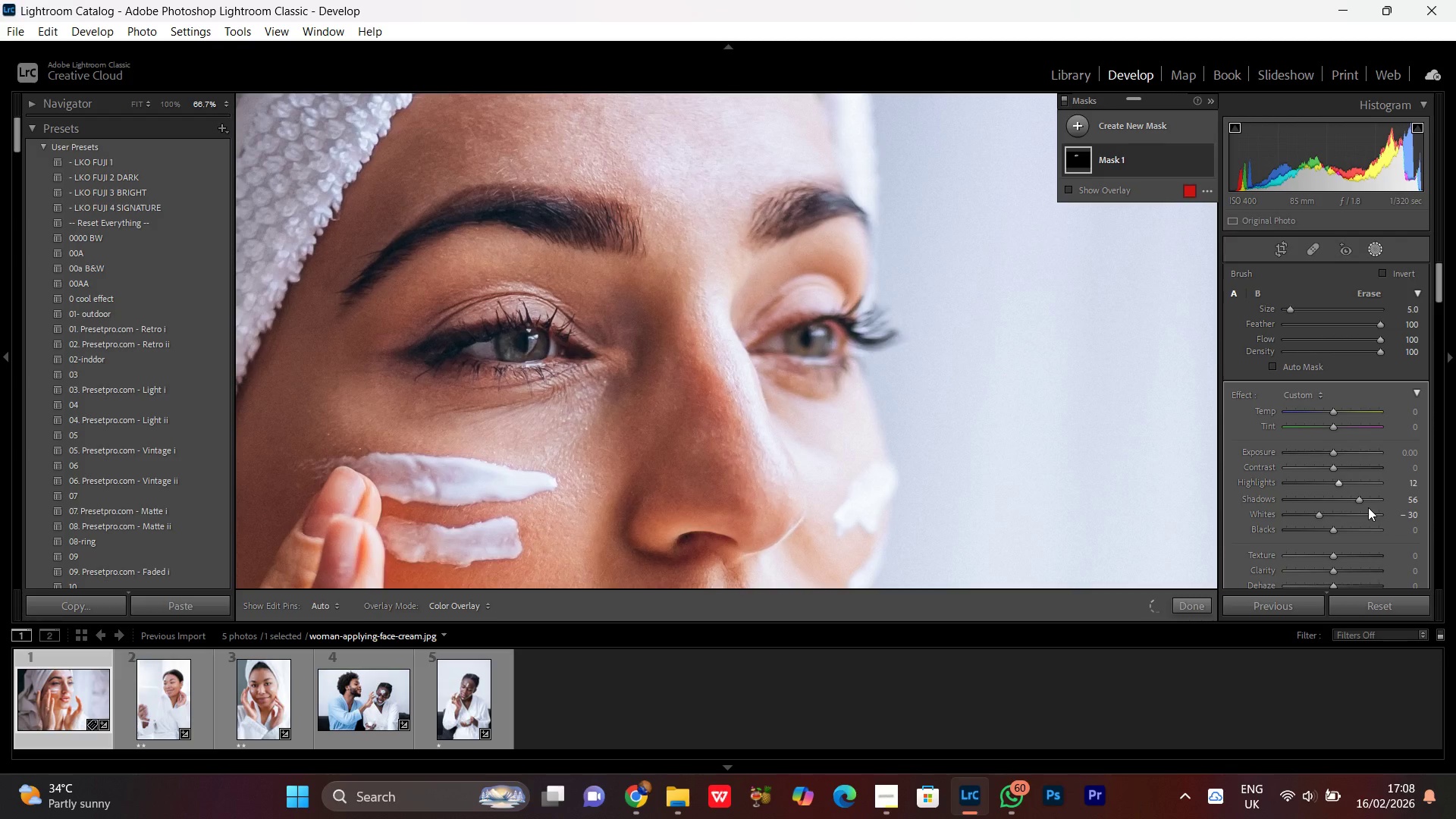 
left_click_drag(start_coordinate=[1354, 501], to_coordinate=[1347, 501])
 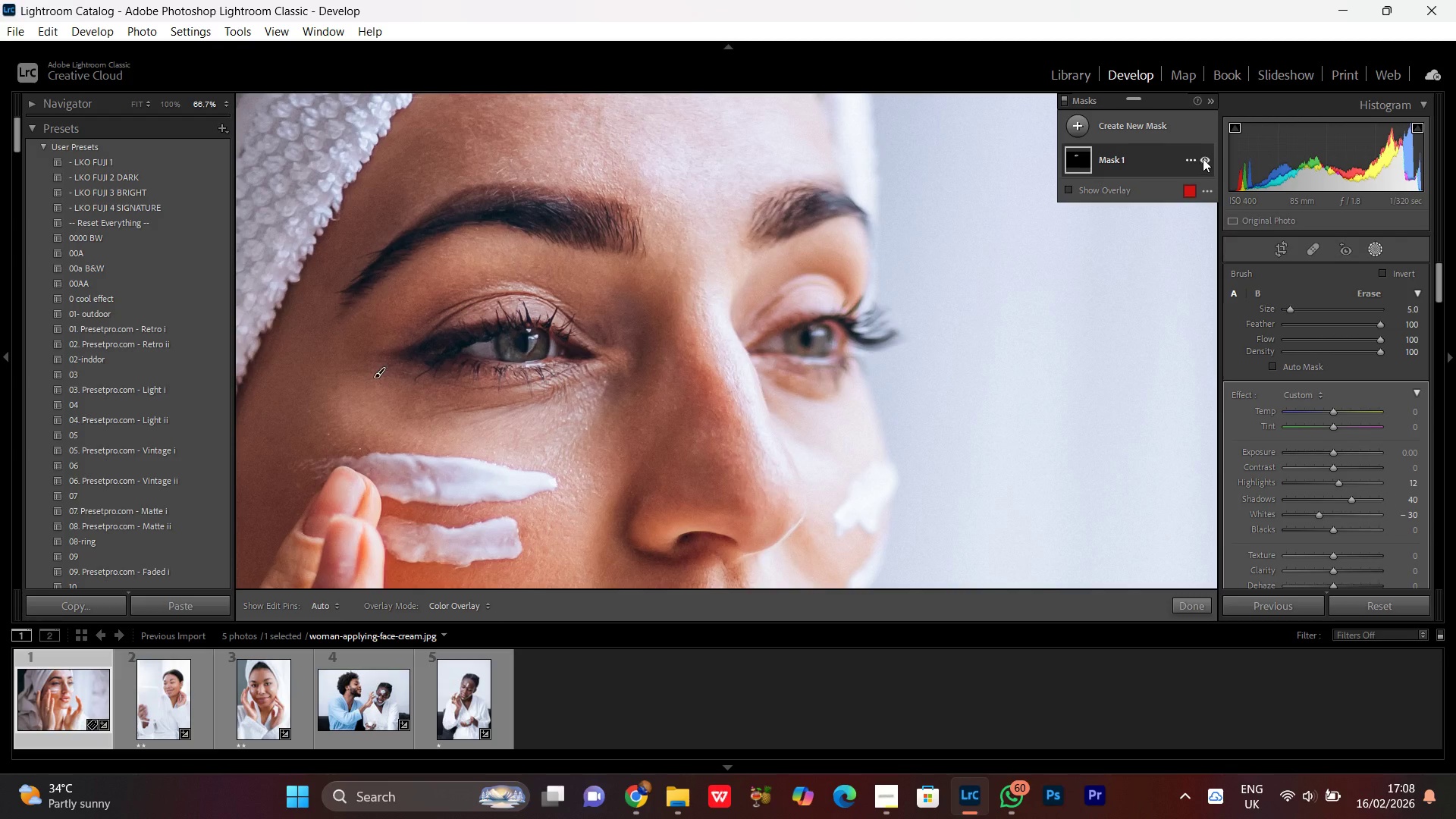 
left_click([1203, 158])
 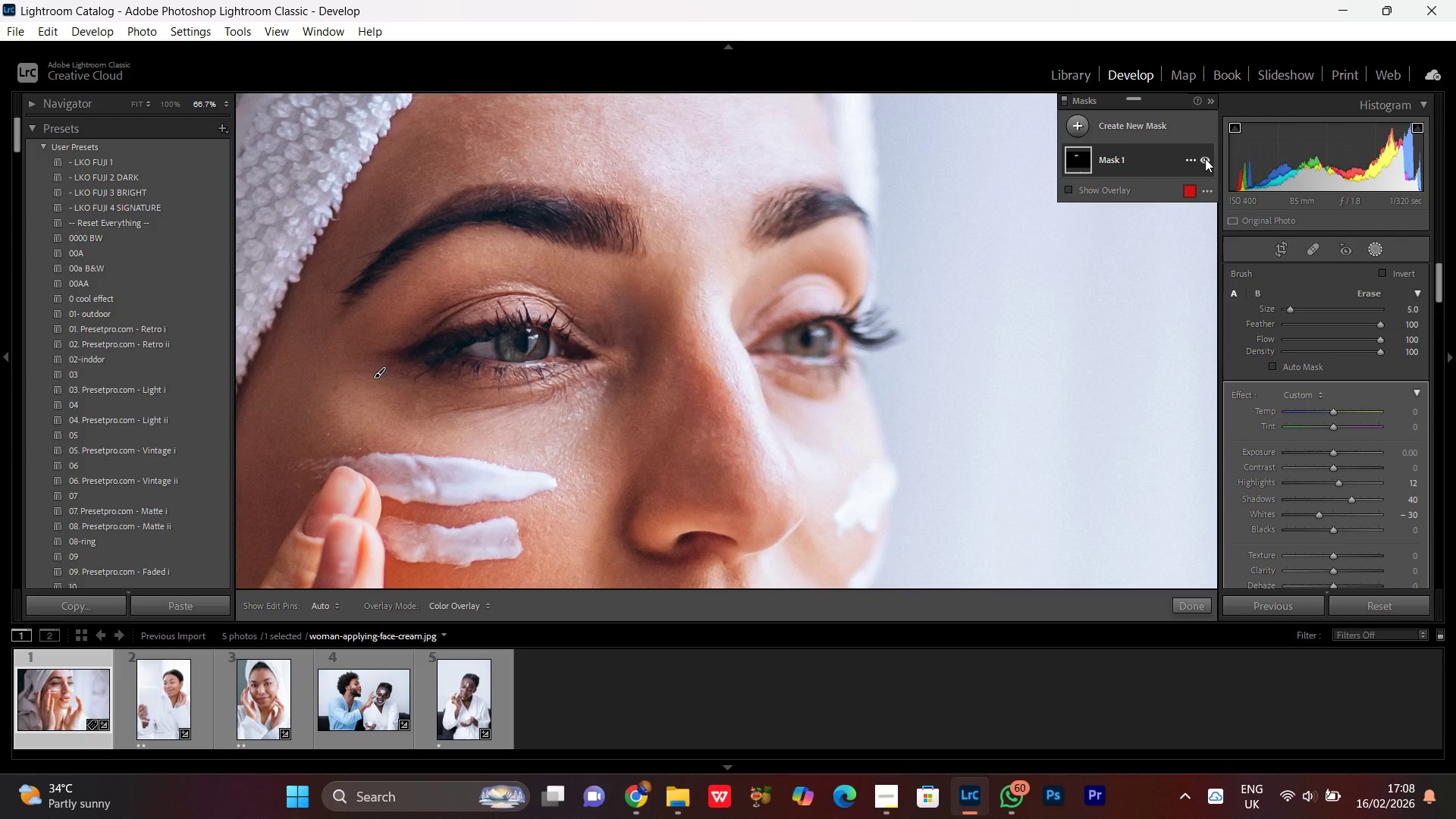 
left_click([1204, 159])
 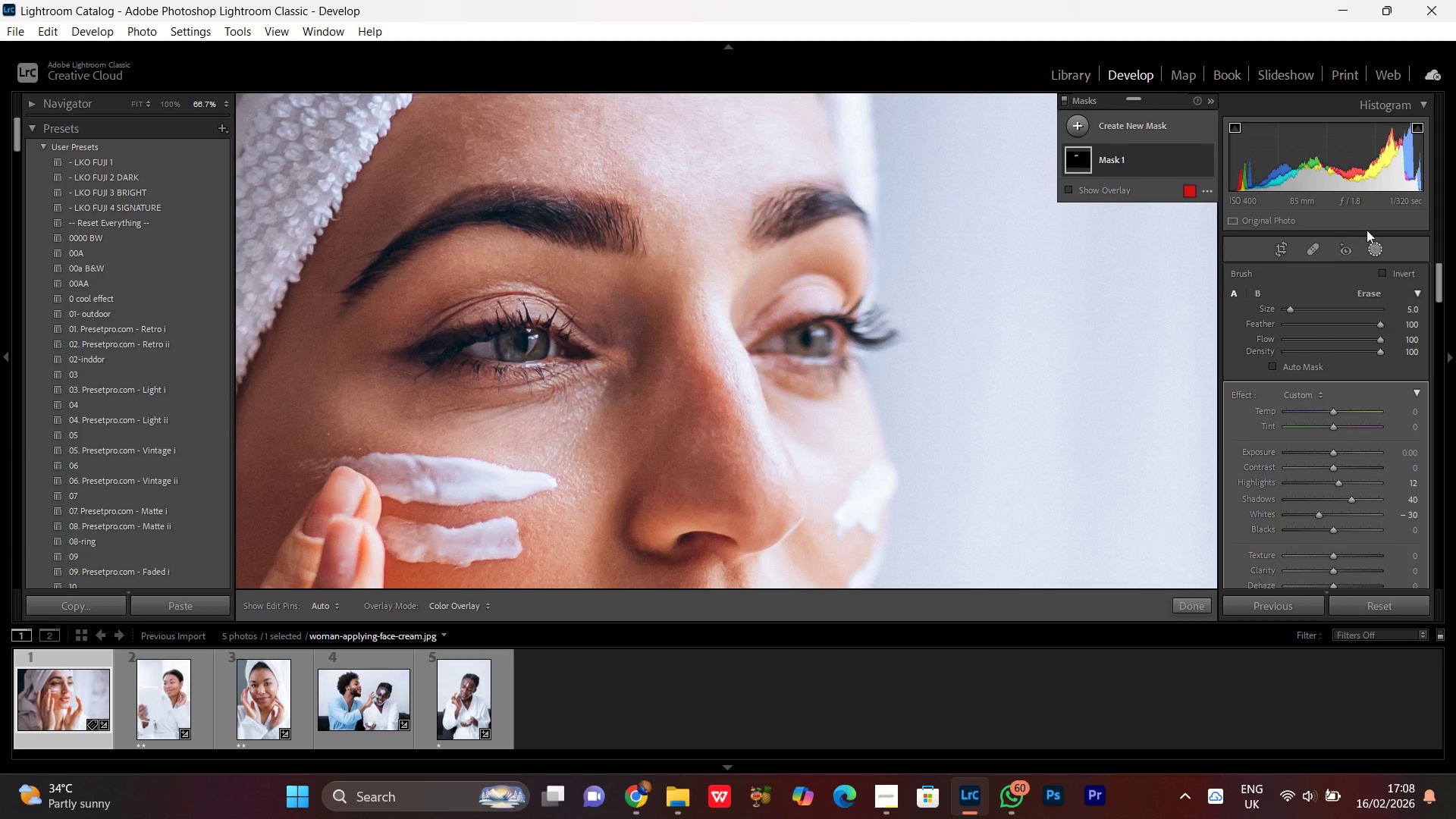 
left_click([1382, 242])
 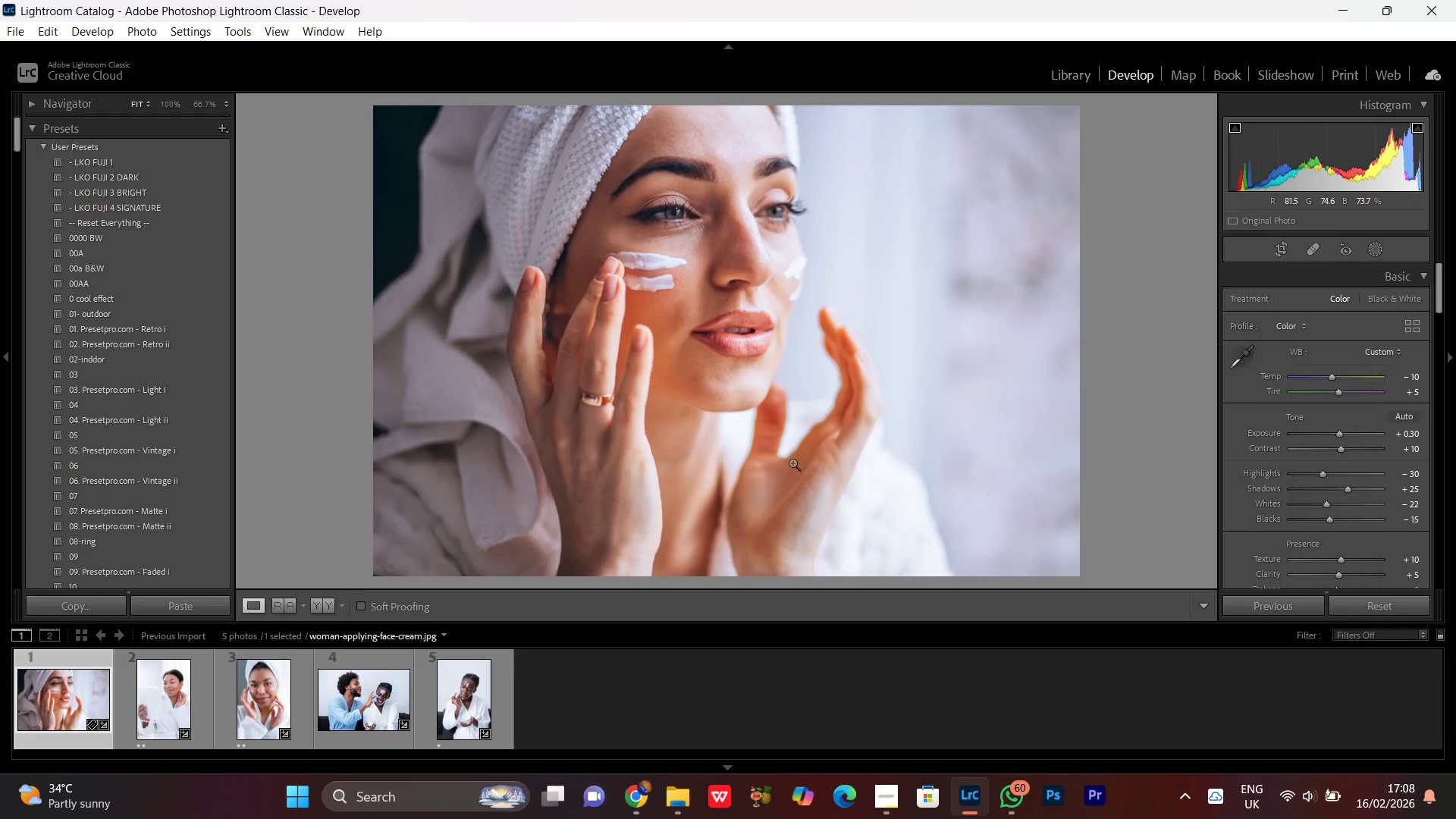 
left_click([780, 327])
 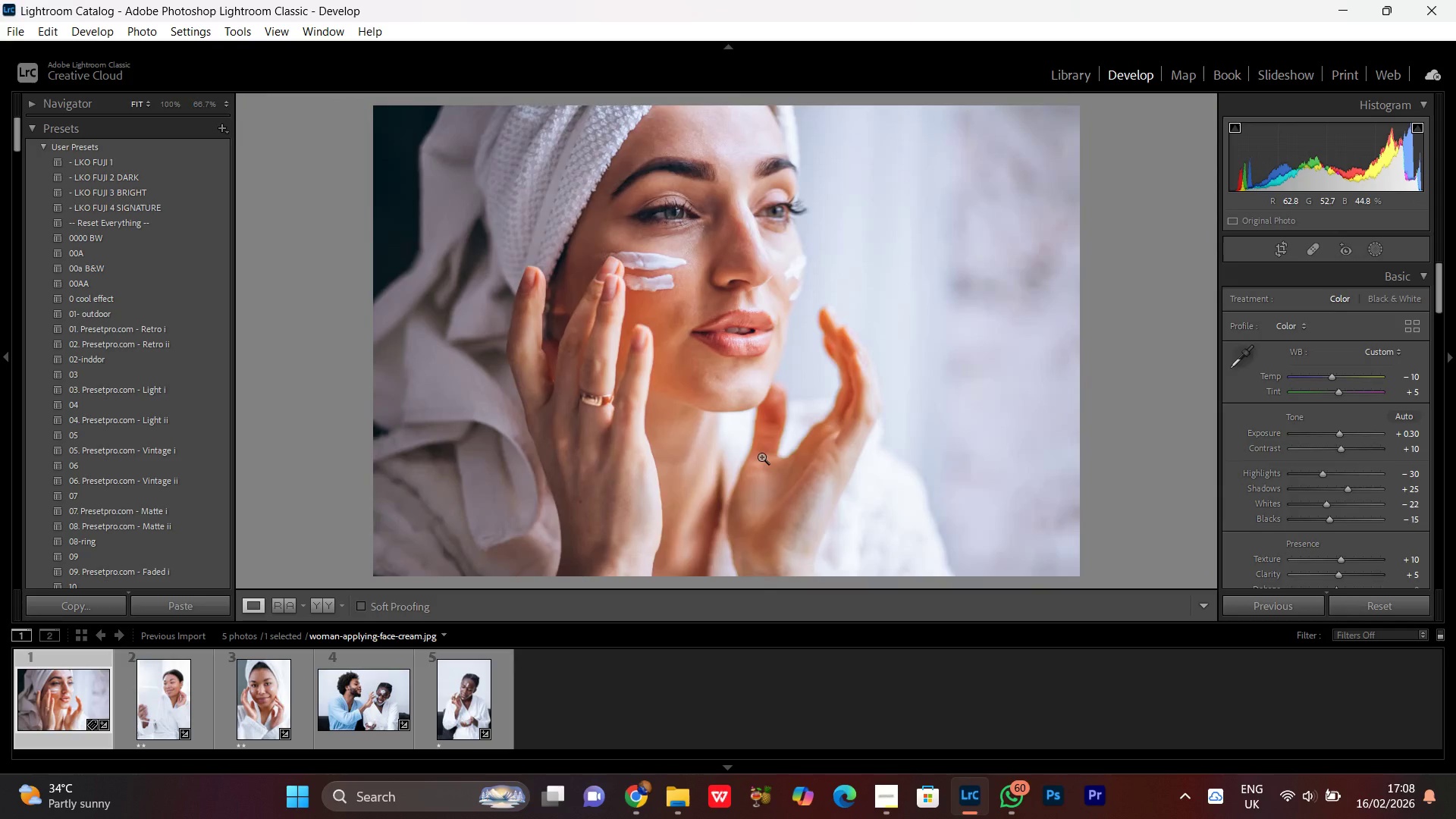 
left_click([679, 392])
 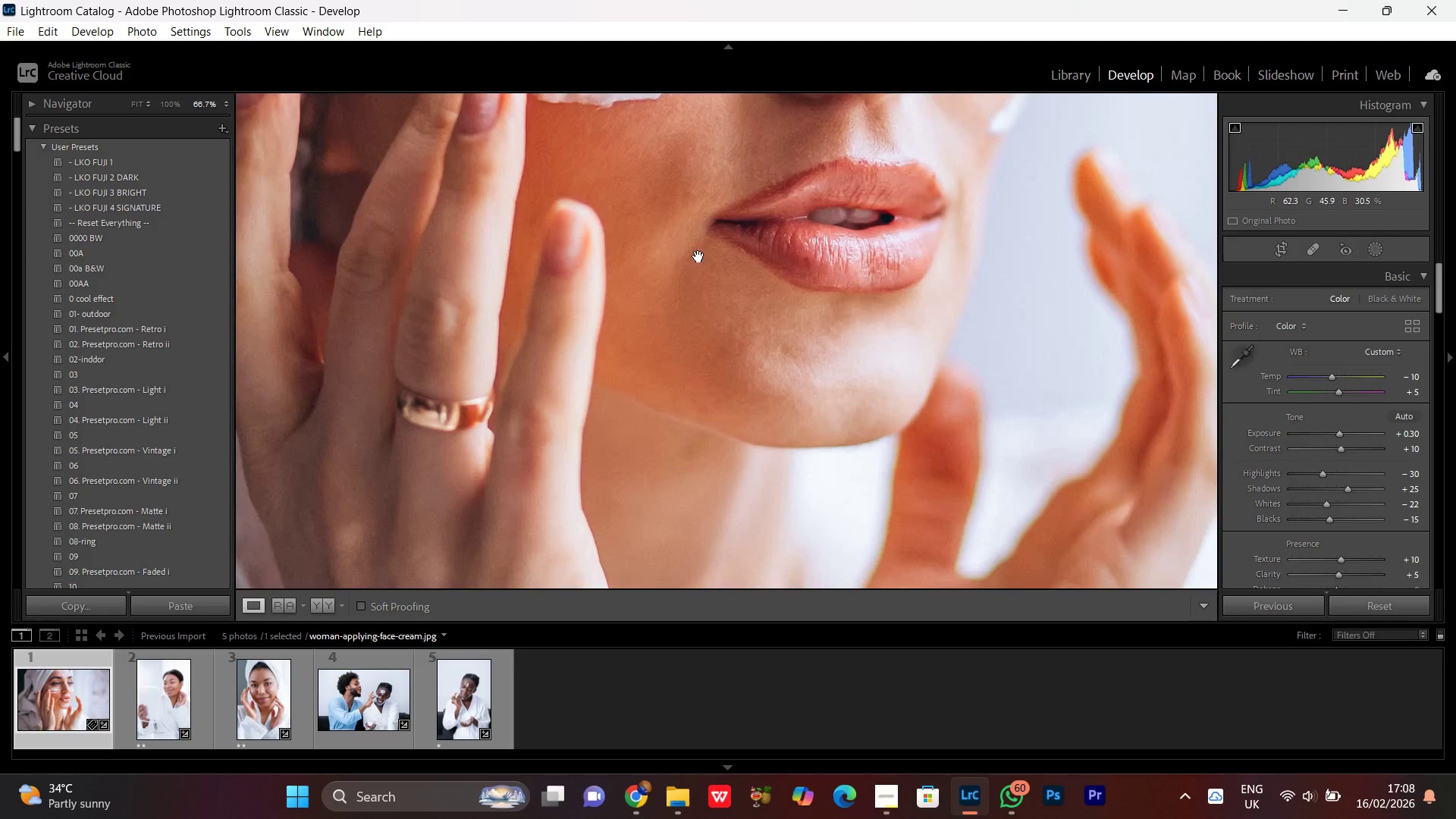 
left_click_drag(start_coordinate=[707, 217], to_coordinate=[664, 648])
 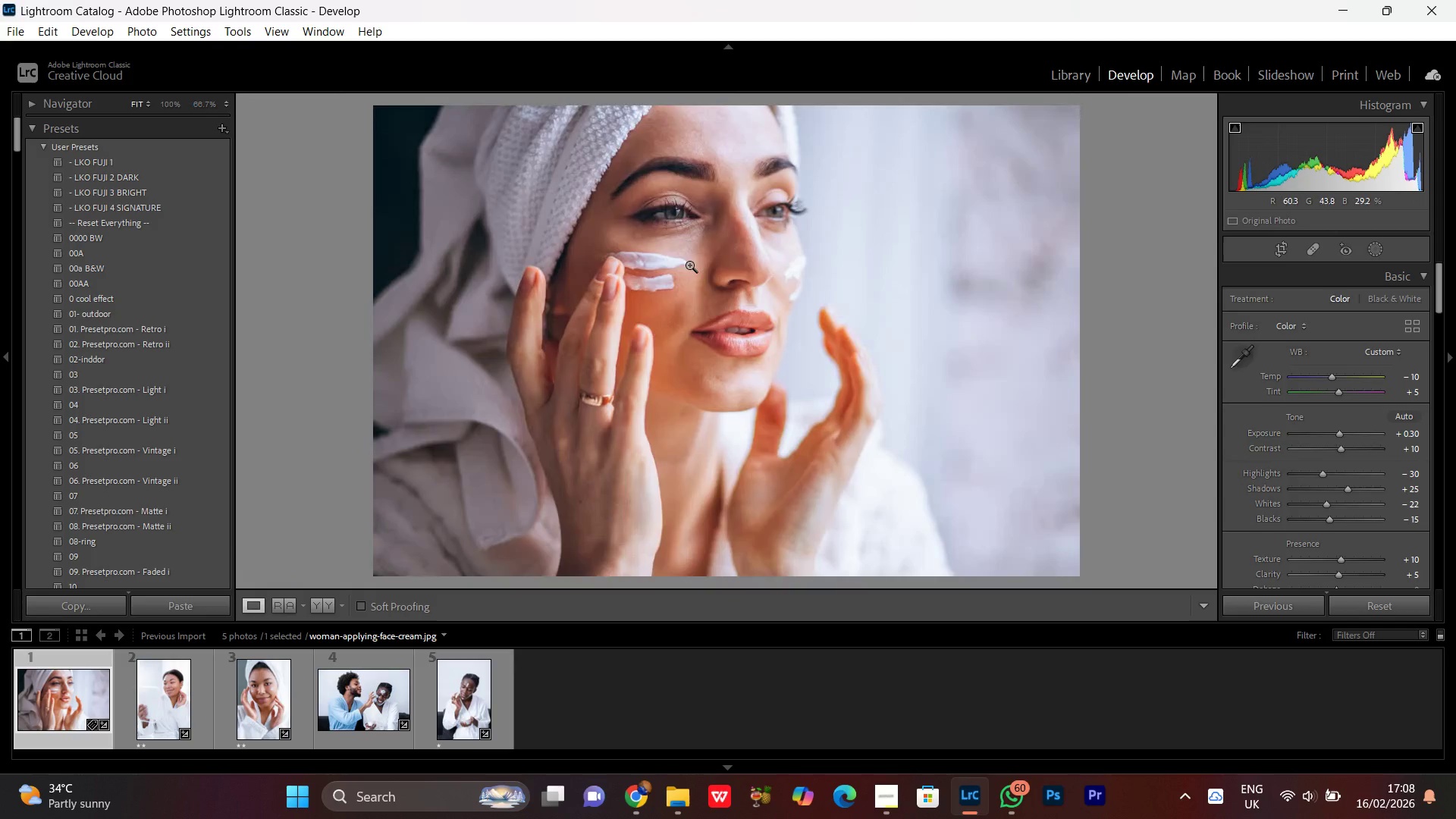 
left_click([669, 200])
 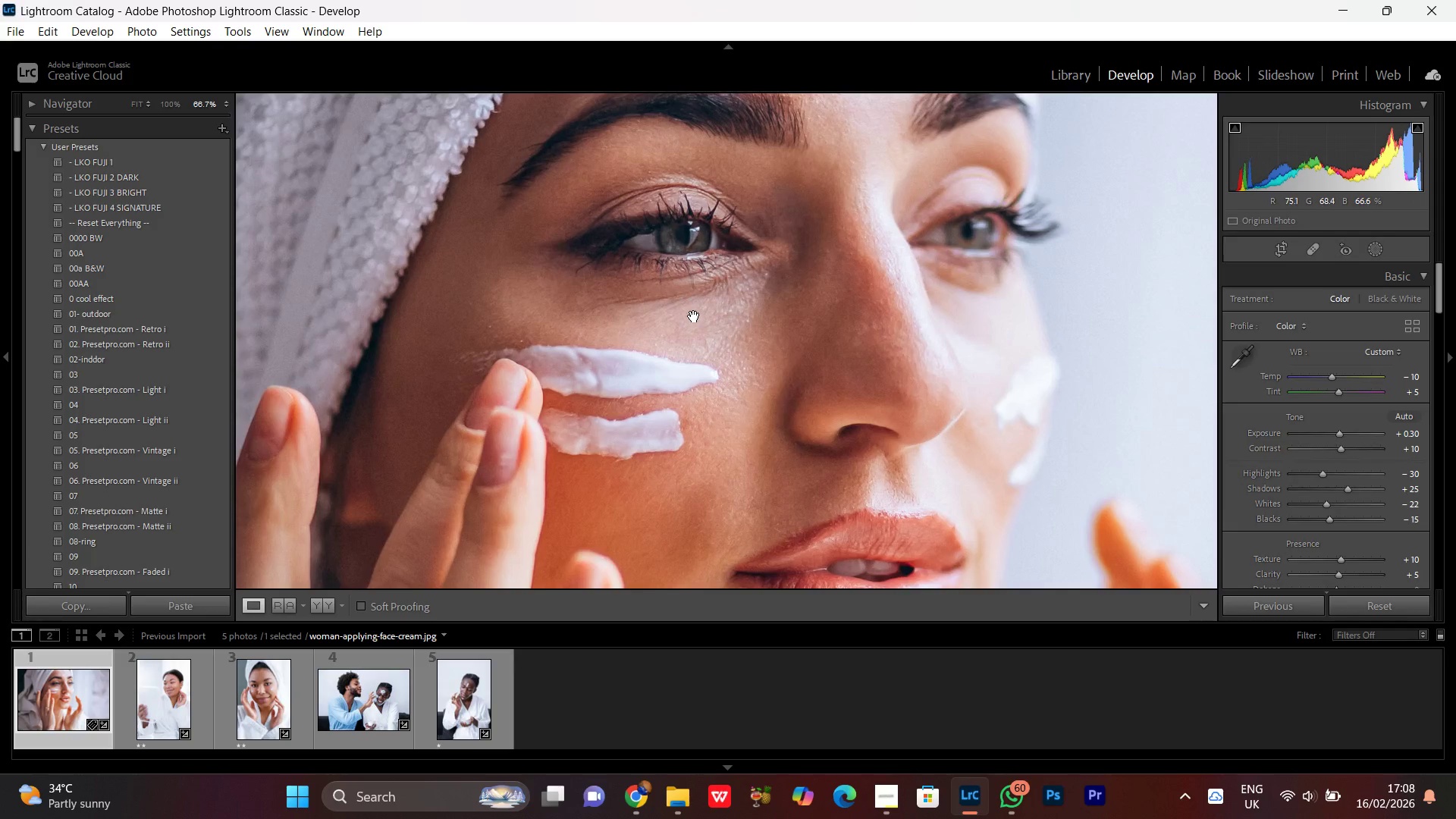 
key(Control+Equal)
 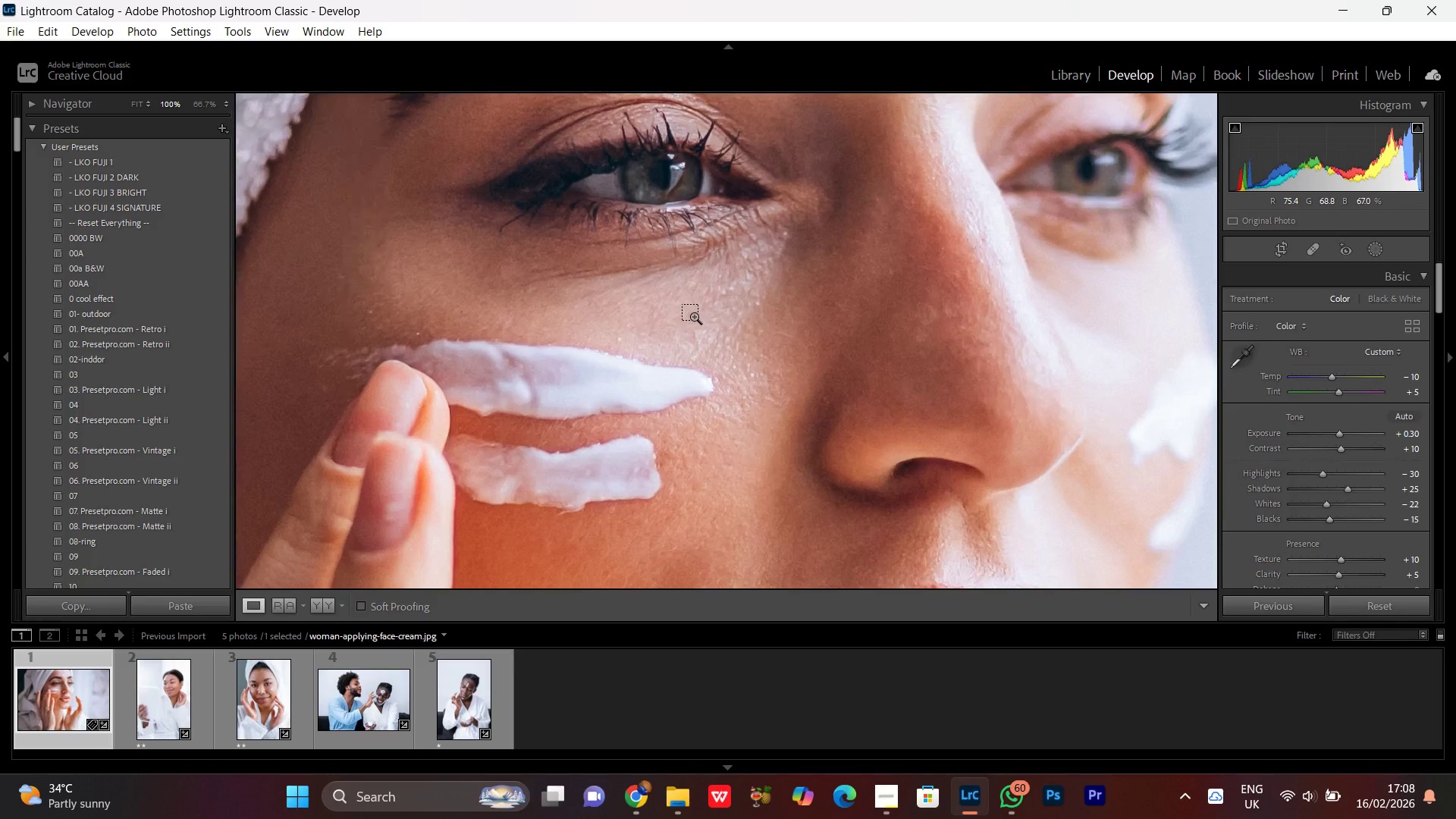 
key(Control+Equal)
 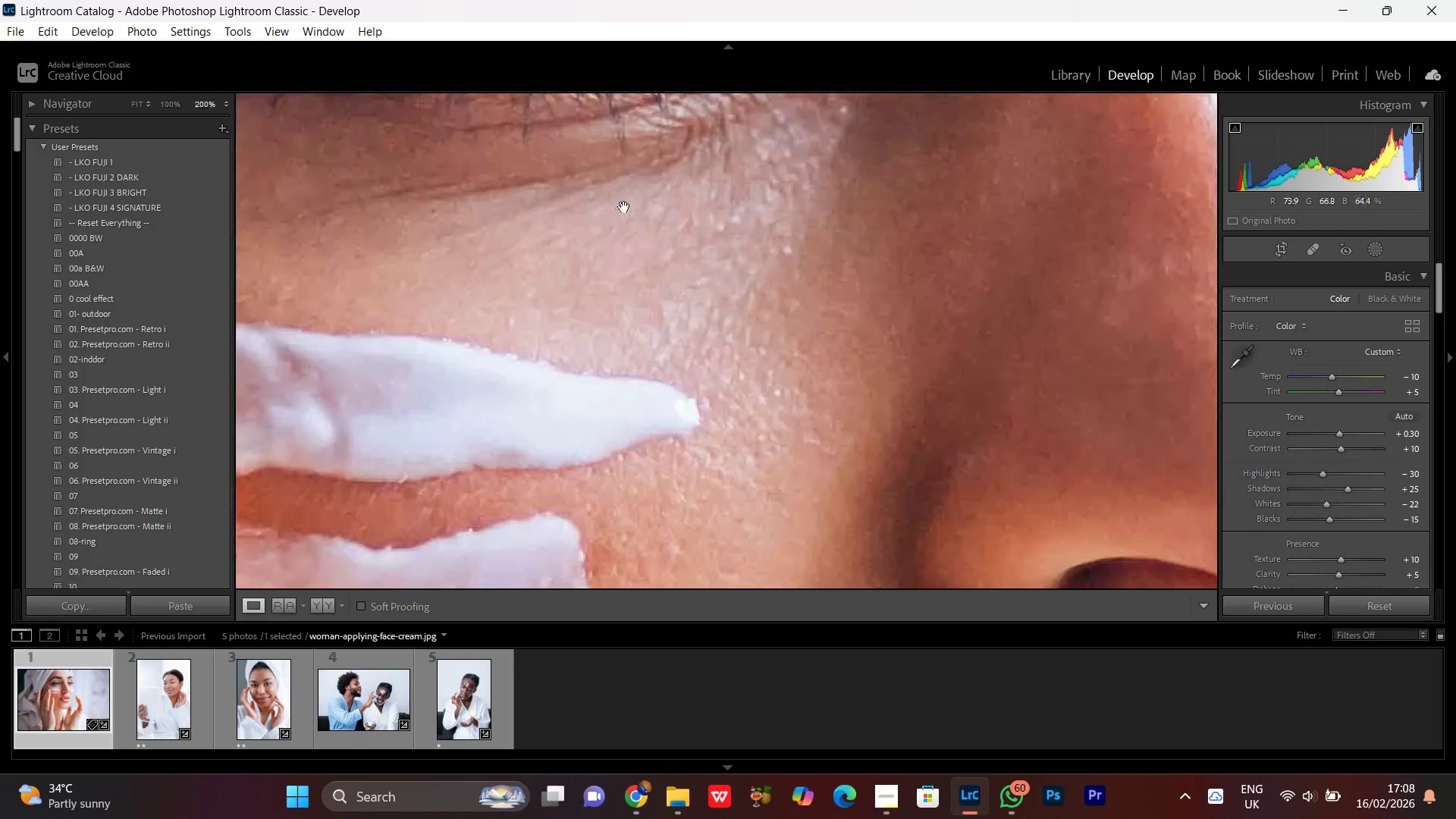 
left_click_drag(start_coordinate=[617, 171], to_coordinate=[753, 475])
 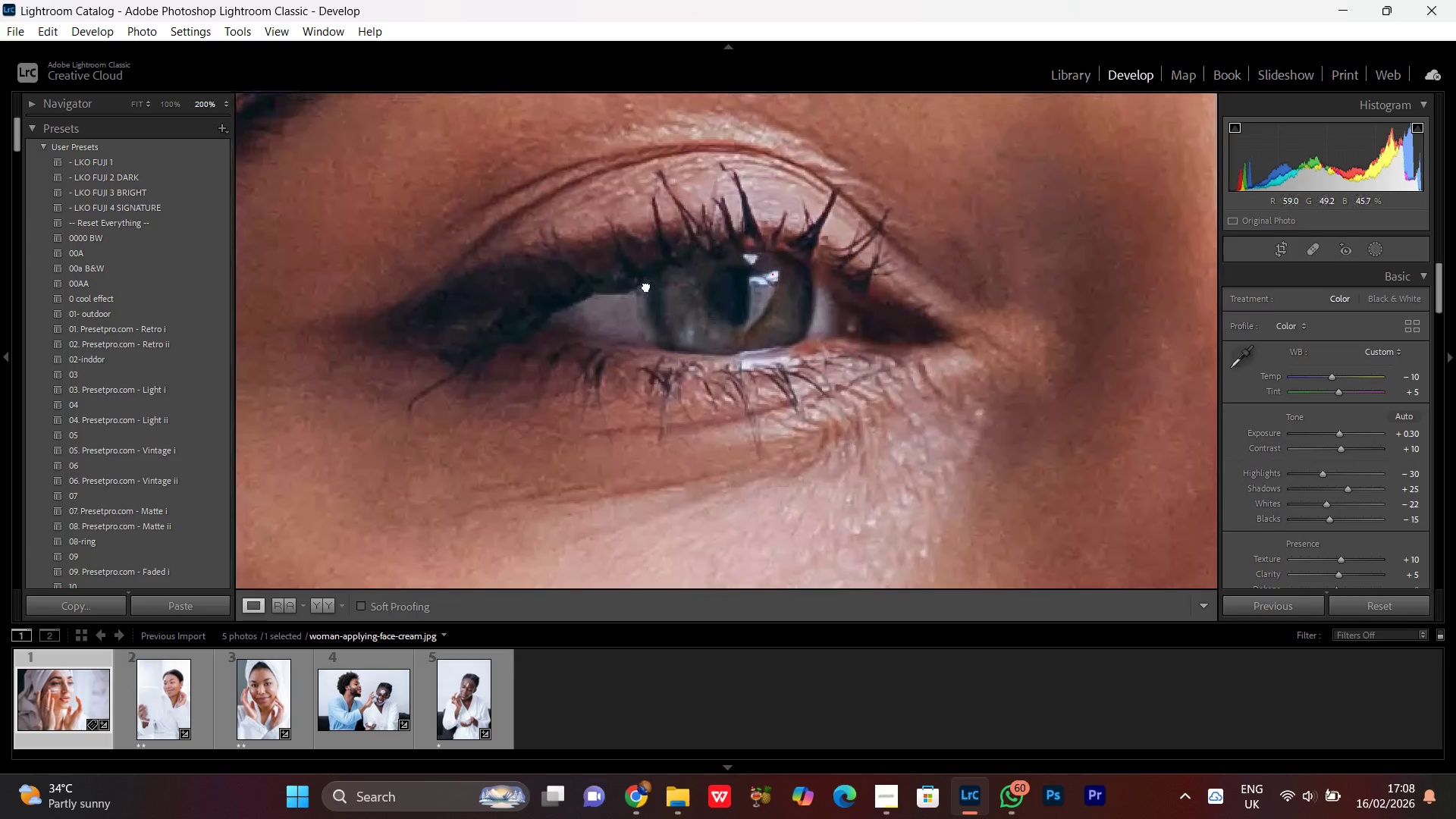 
left_click_drag(start_coordinate=[635, 286], to_coordinate=[739, 334])
 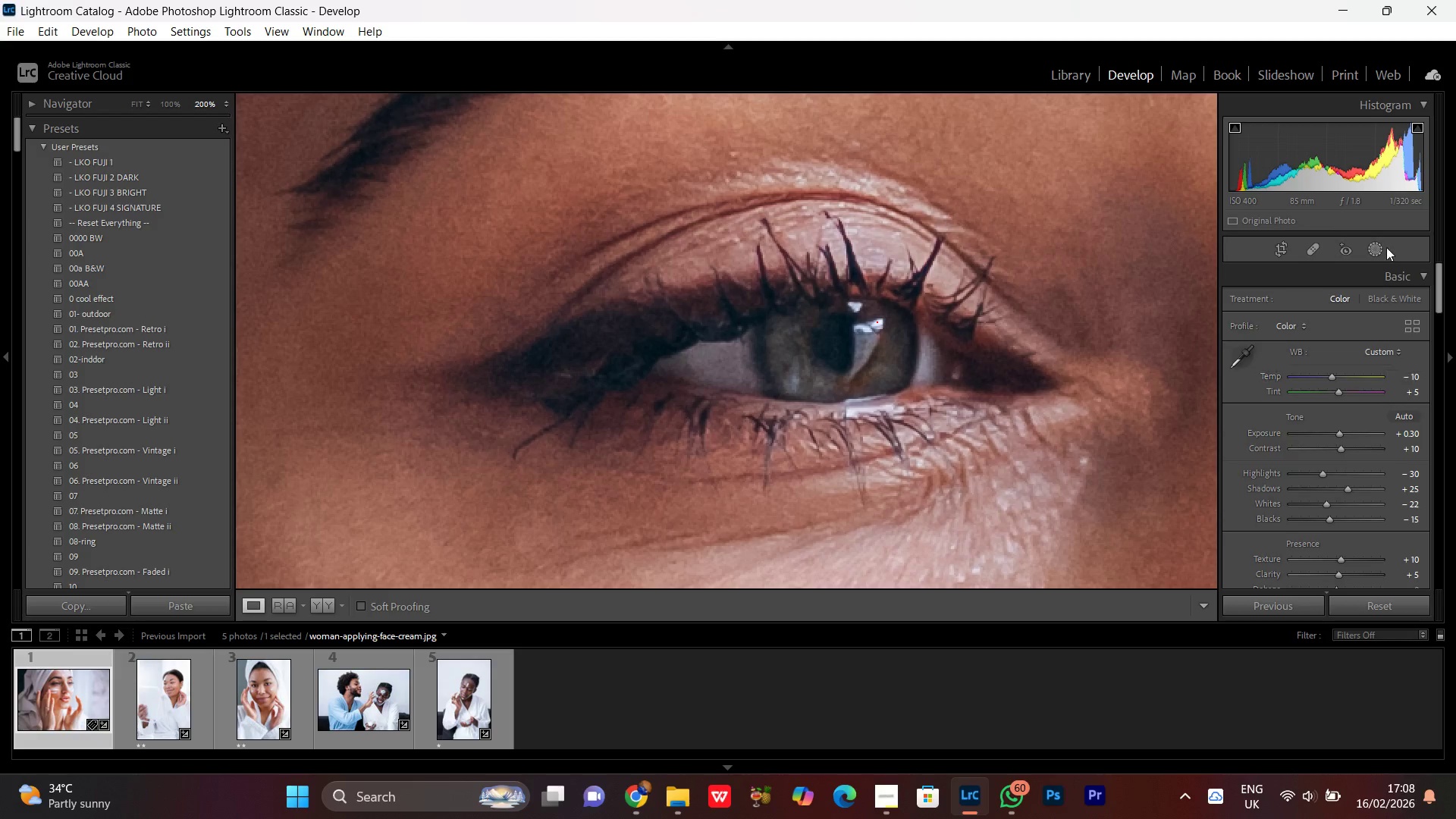 
left_click([1375, 246])
 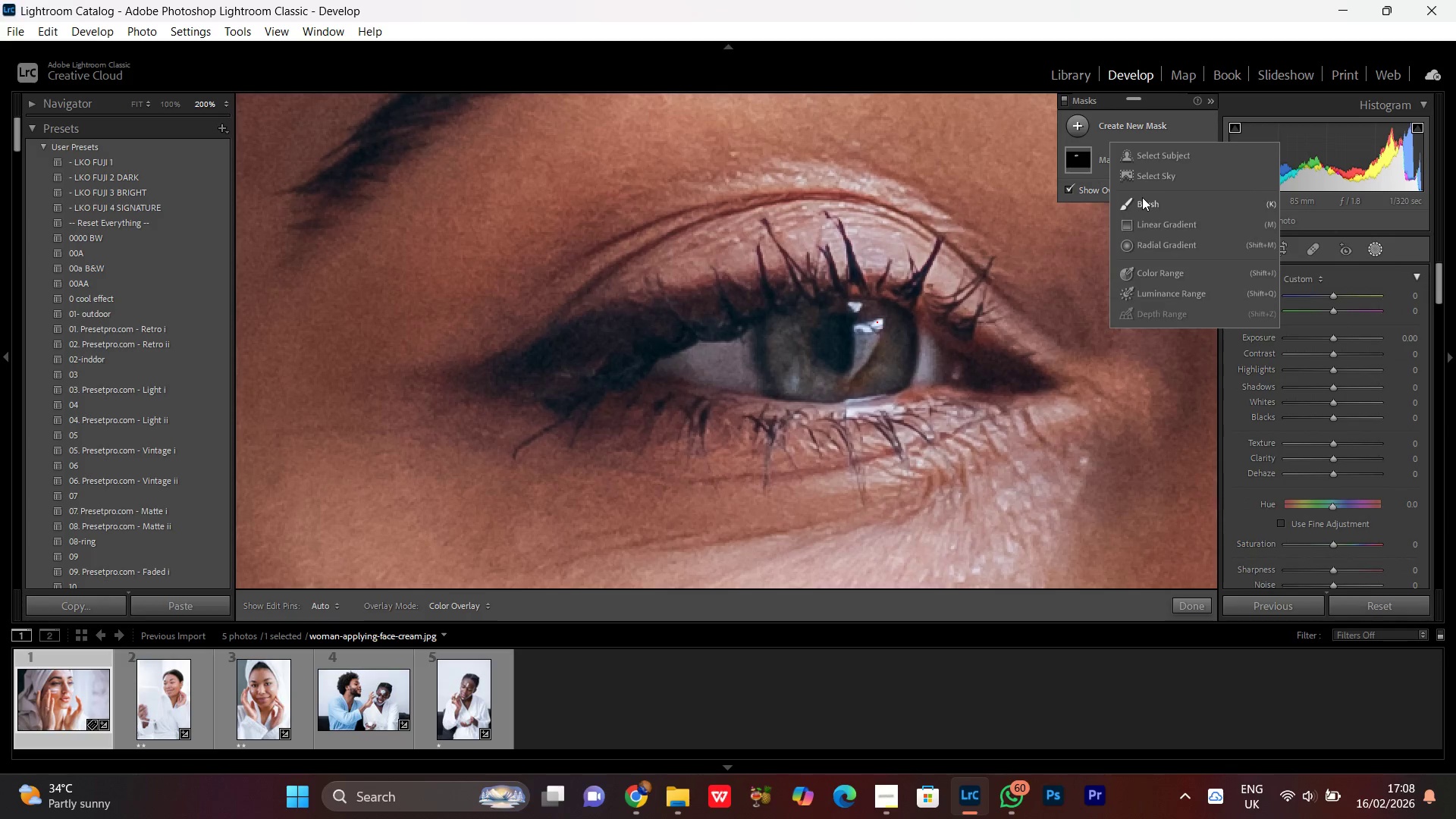 
scroll: coordinate [728, 359], scroll_direction: down, amount: 1.0
 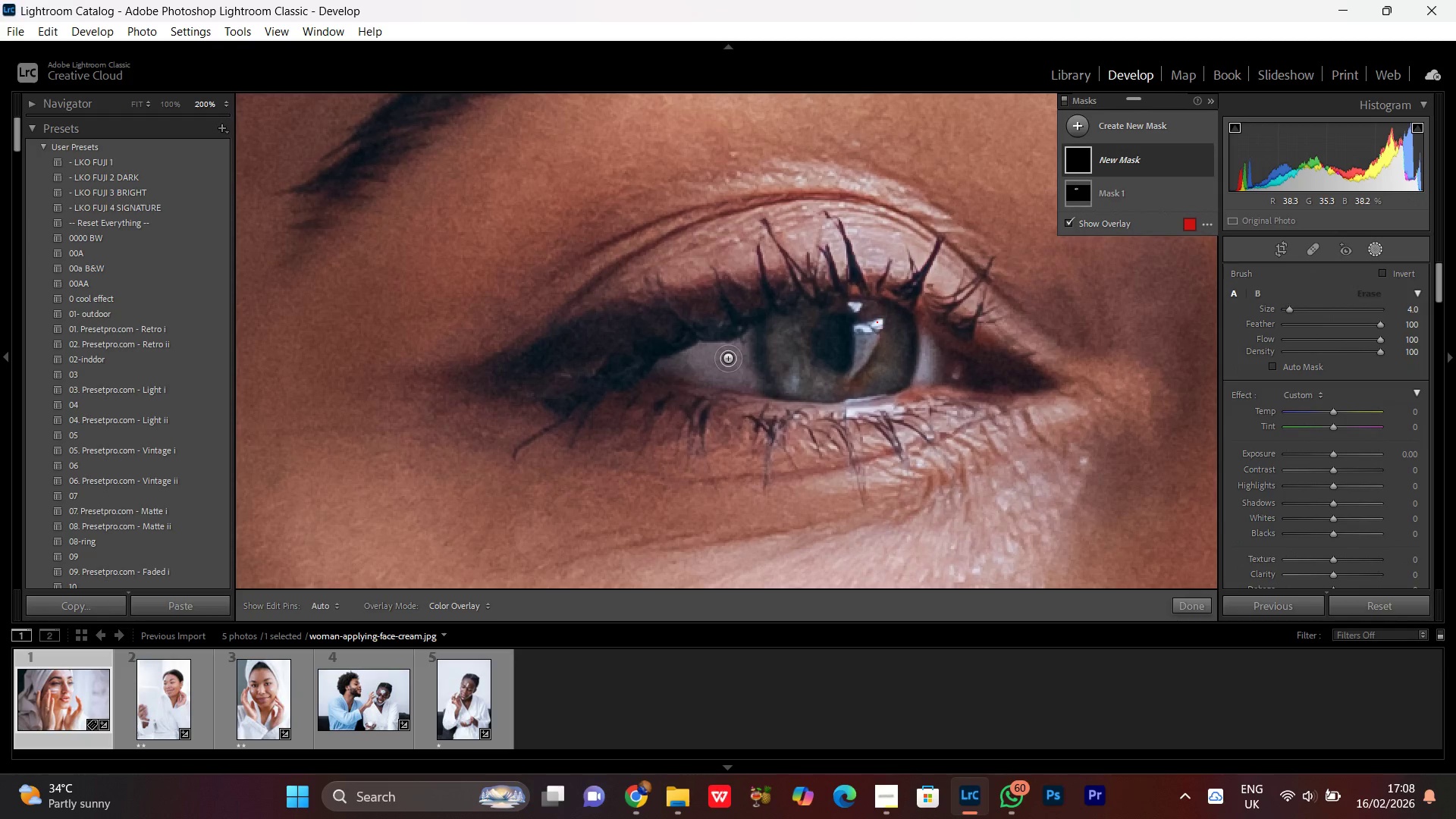 
key(Control+Equal)
 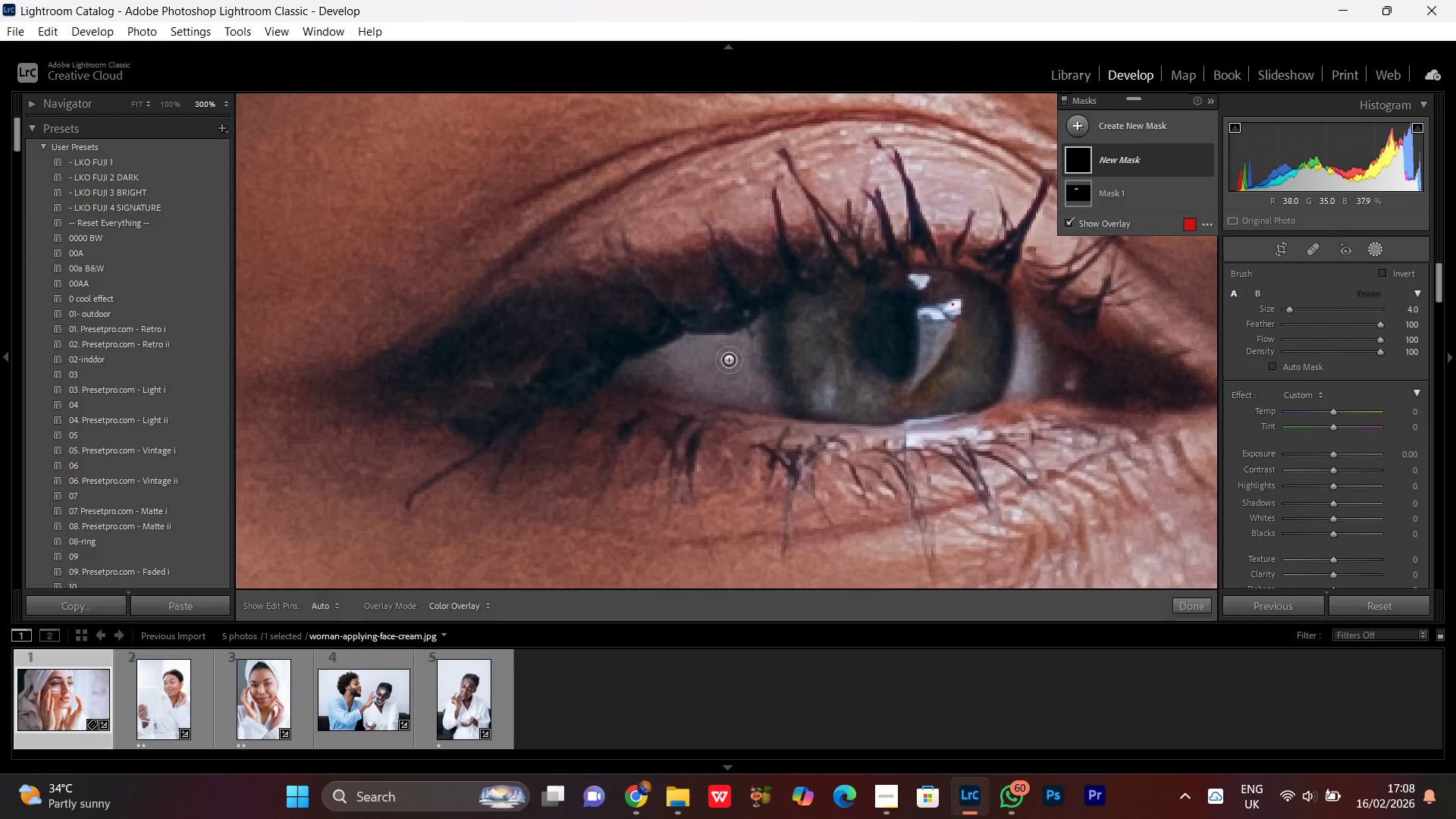 
scroll: coordinate [729, 360], scroll_direction: down, amount: 1.0
 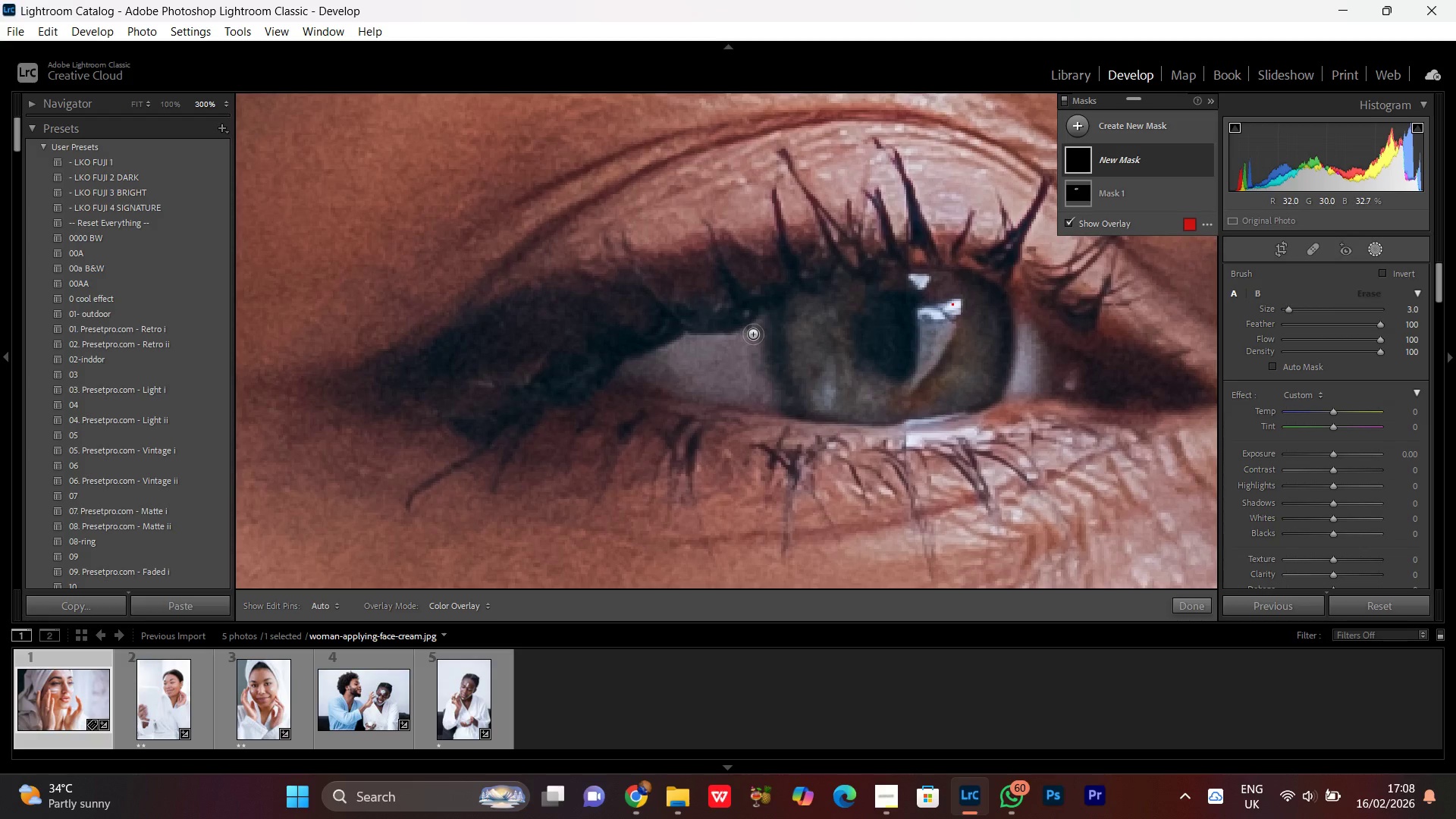 
left_click_drag(start_coordinate=[755, 333], to_coordinate=[755, 394])
 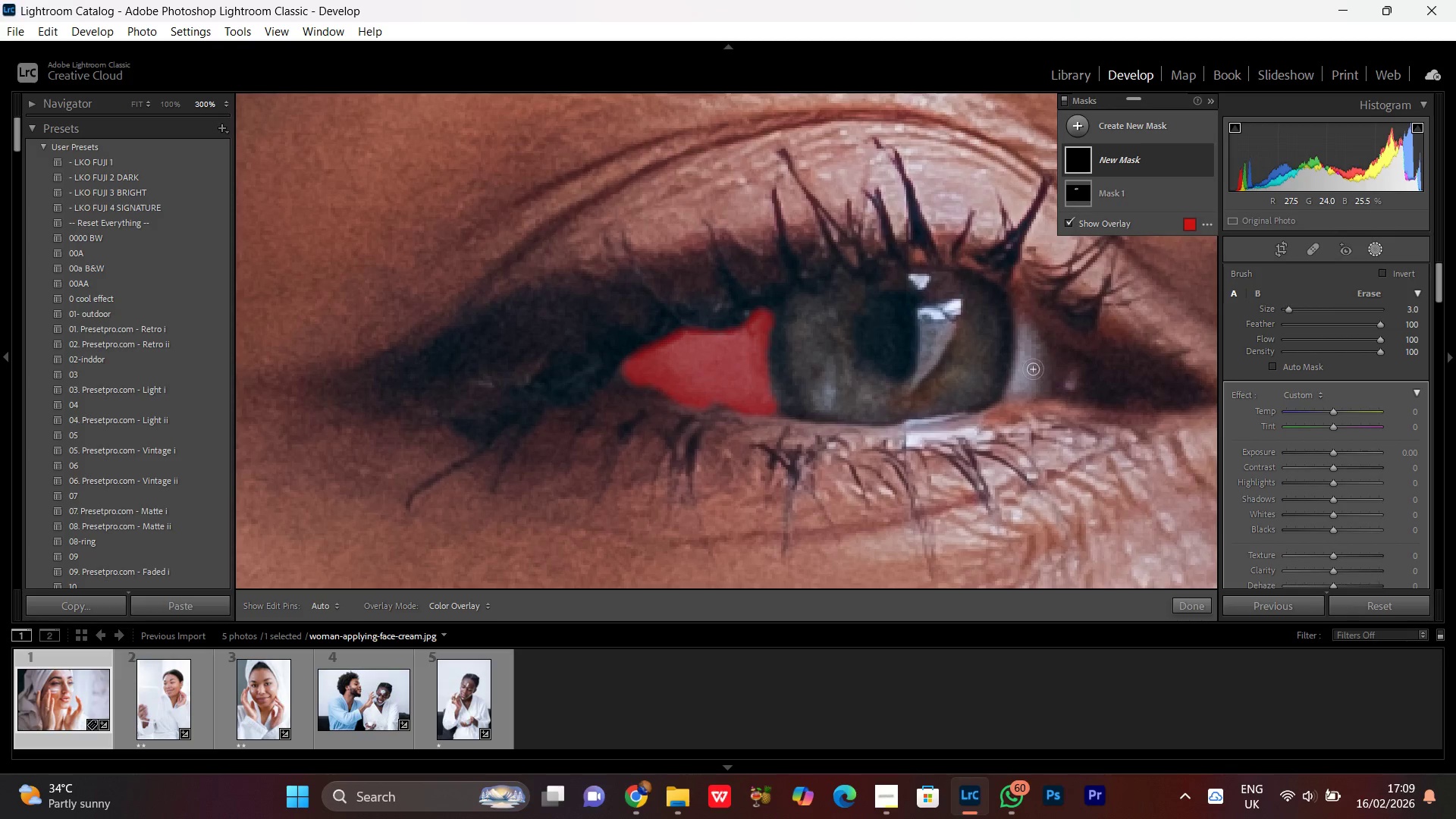 
hold_key(key=Space, duration=0.7)
 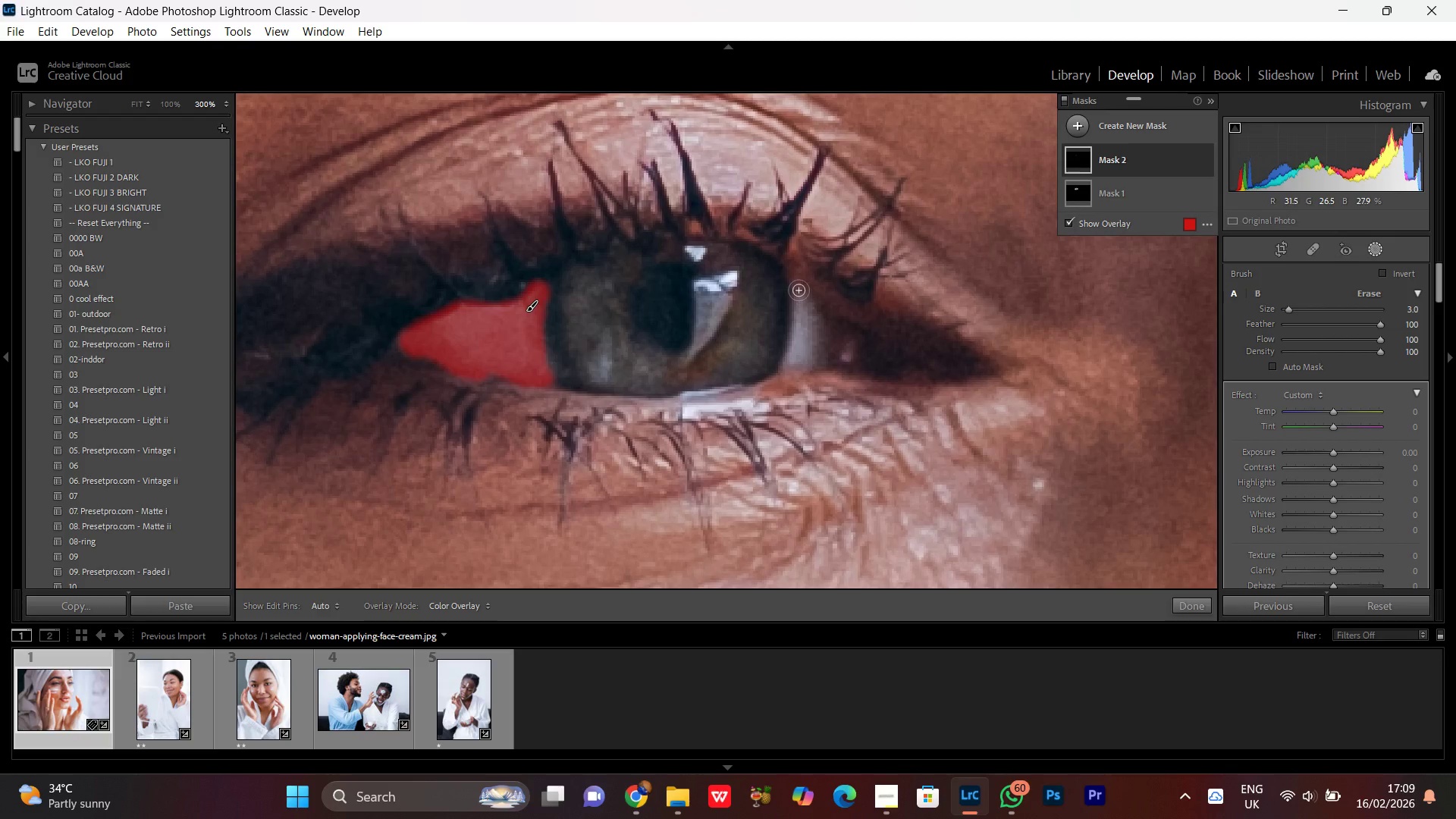 
left_click_drag(start_coordinate=[1026, 365], to_coordinate=[802, 337])
 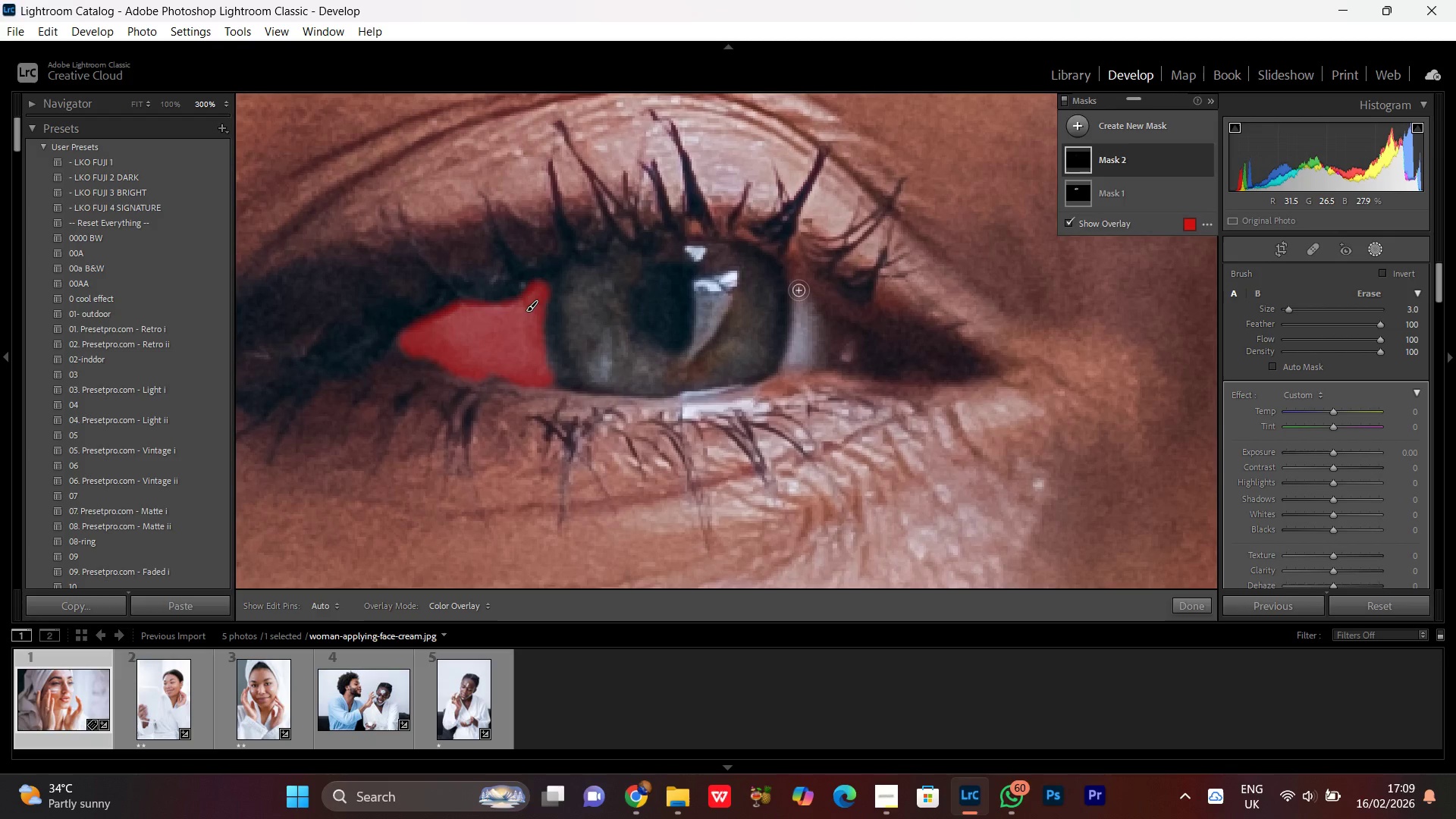 
left_click_drag(start_coordinate=[799, 290], to_coordinate=[794, 358])
 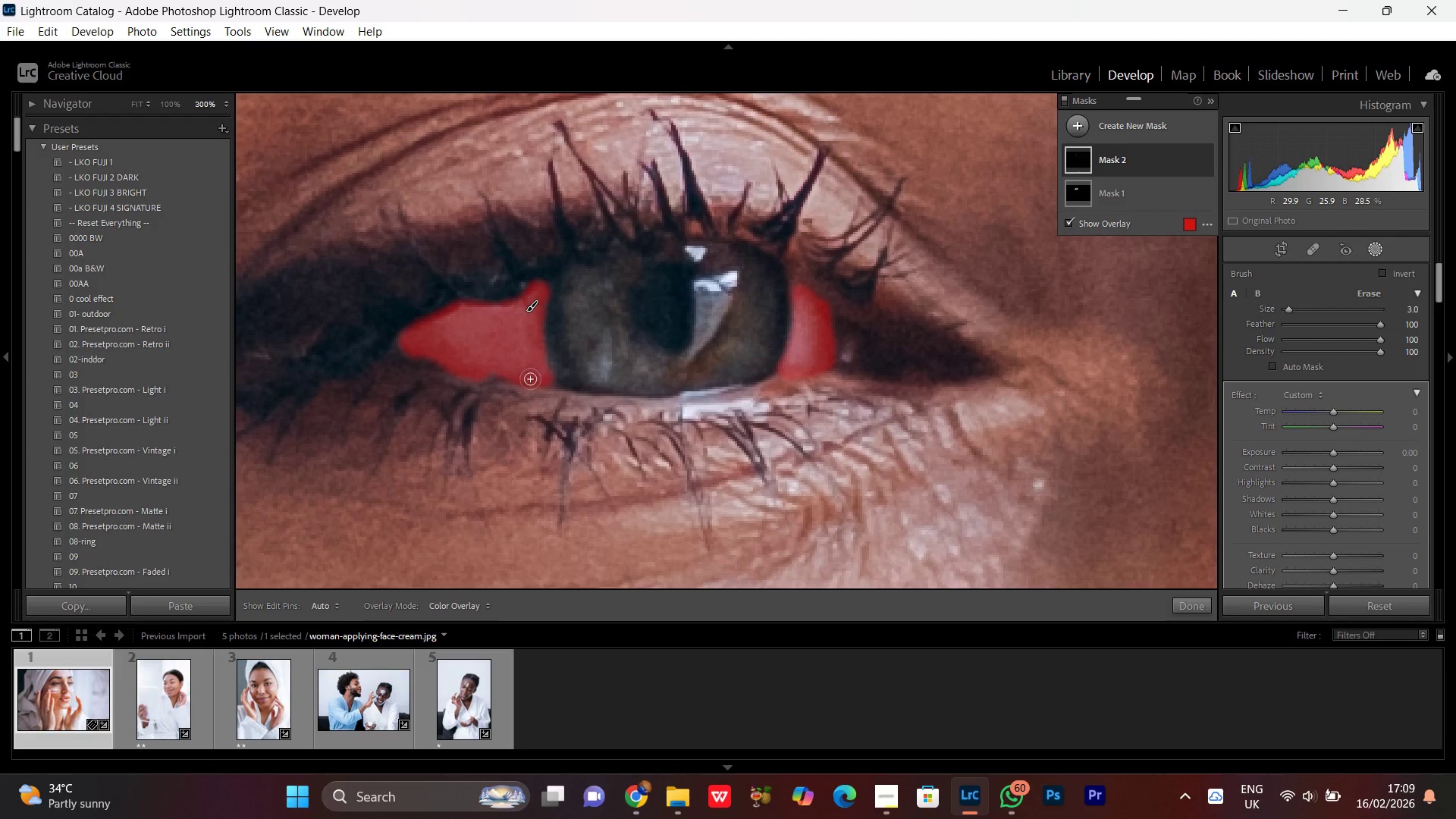 
key(Control+Minus)
 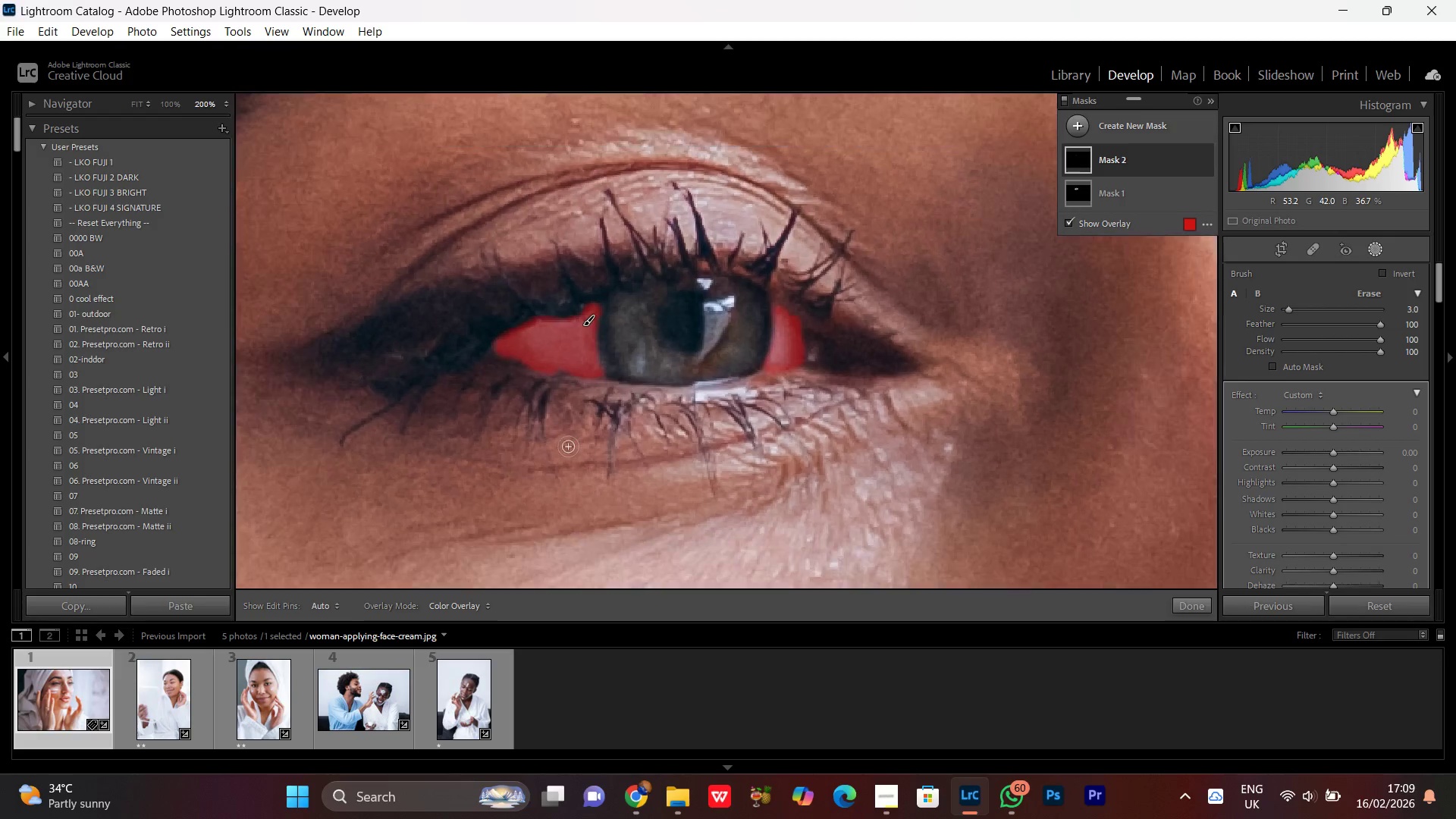 
key(Control+Minus)
 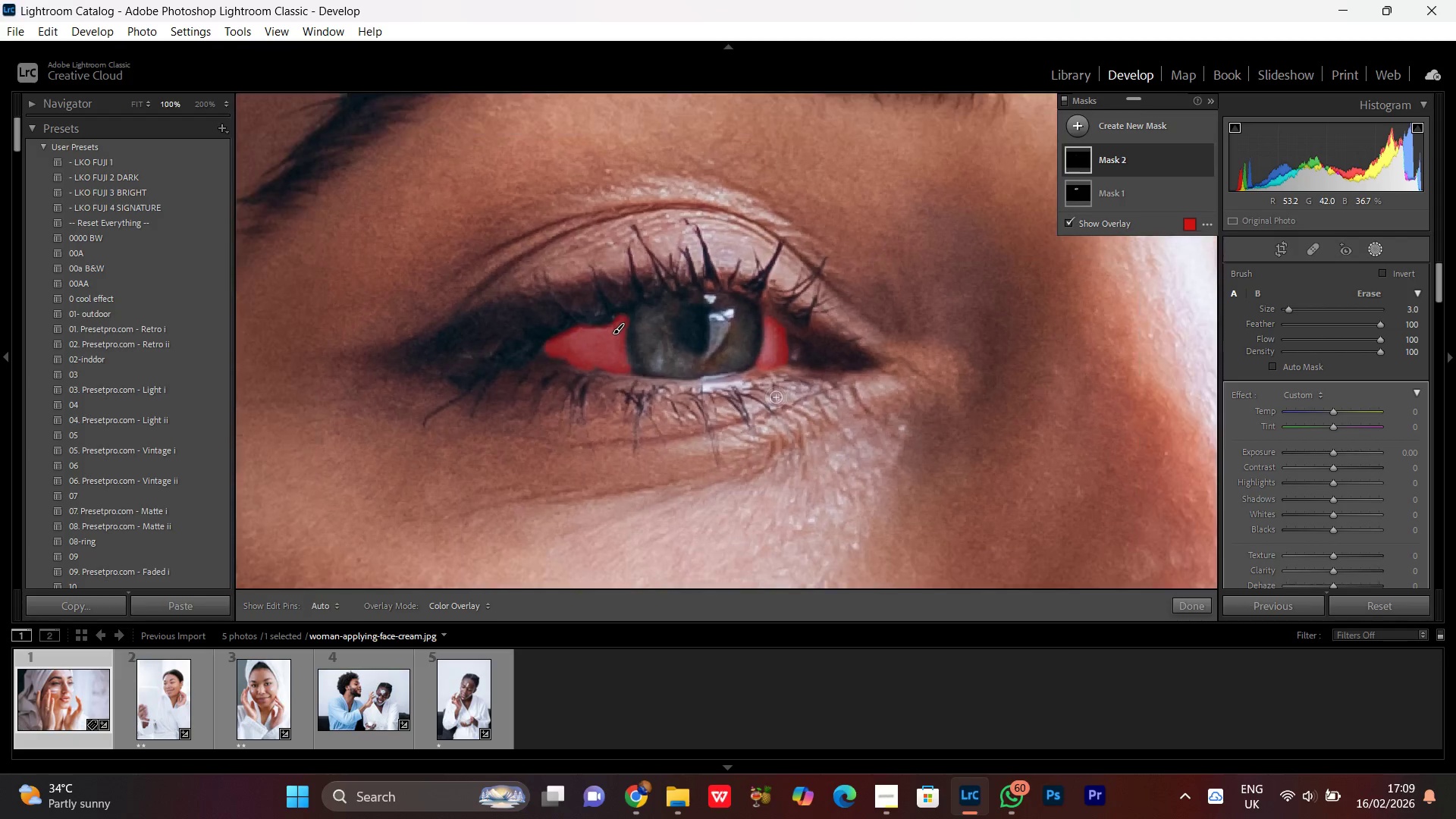 
key(Control+Minus)
 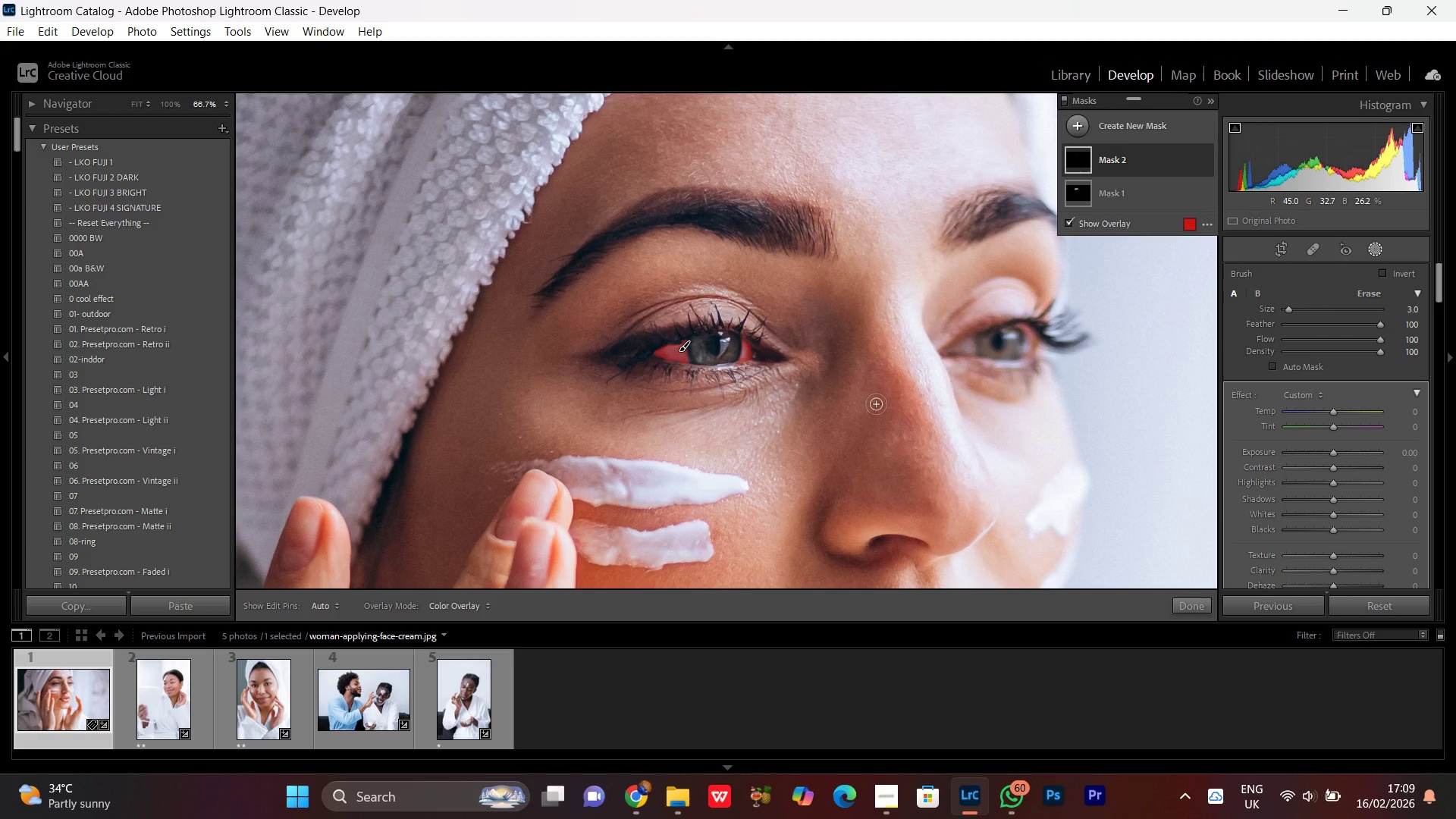 
key(Control+Equal)
 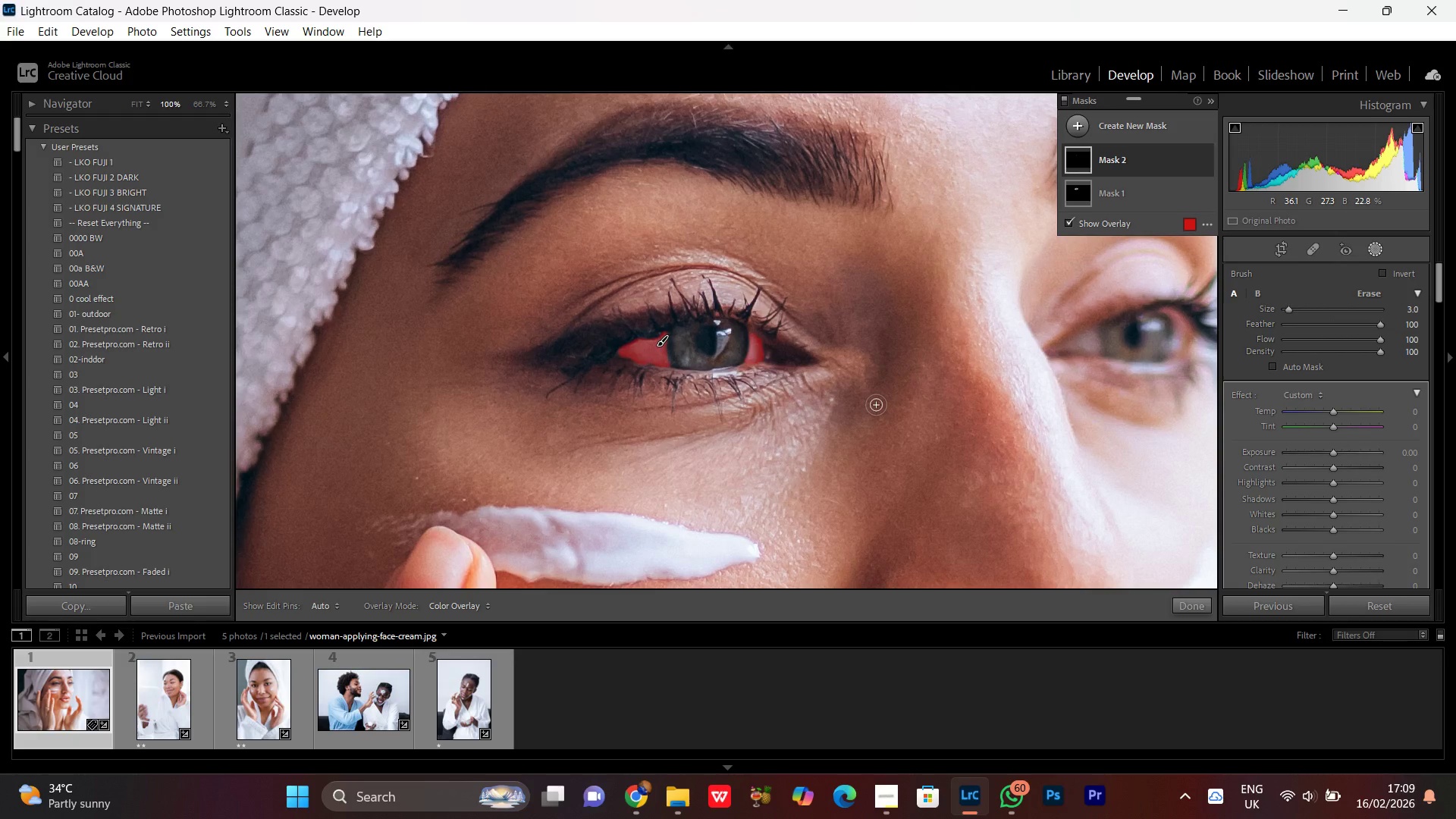 
wait(6.75)
 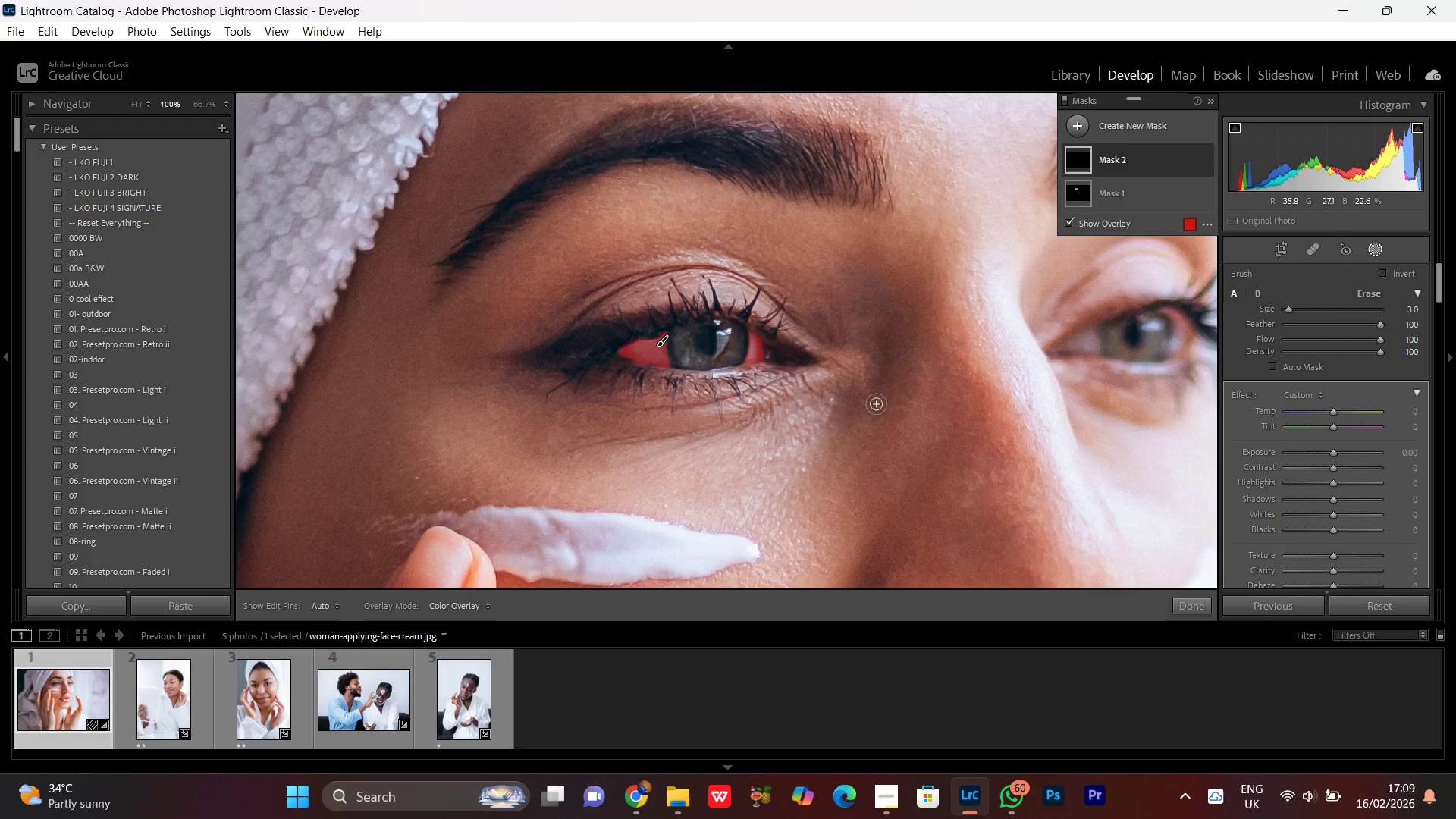 
hold_key(key=Space, duration=1.0)
 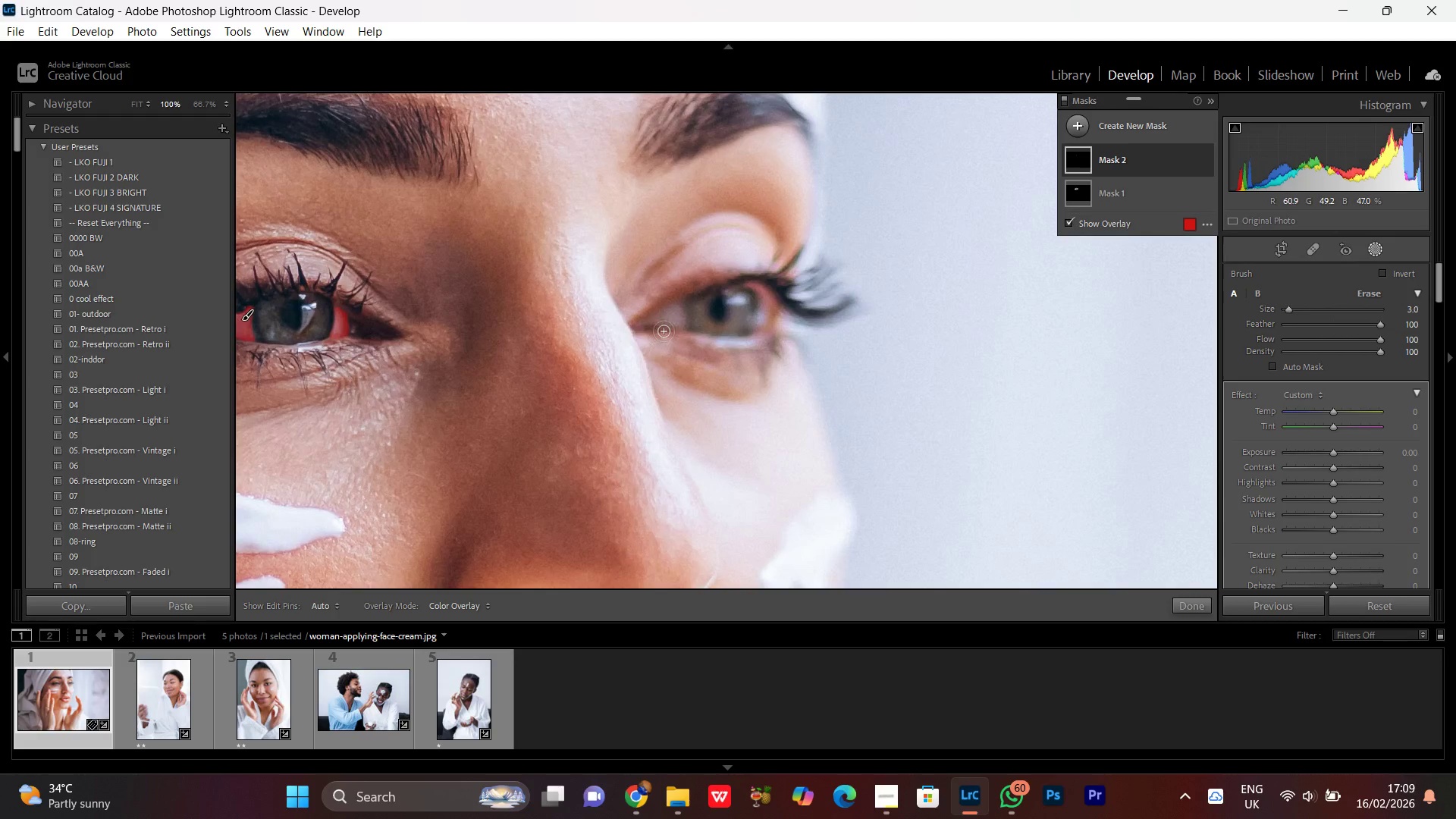 
left_click_drag(start_coordinate=[871, 390], to_coordinate=[456, 364])
 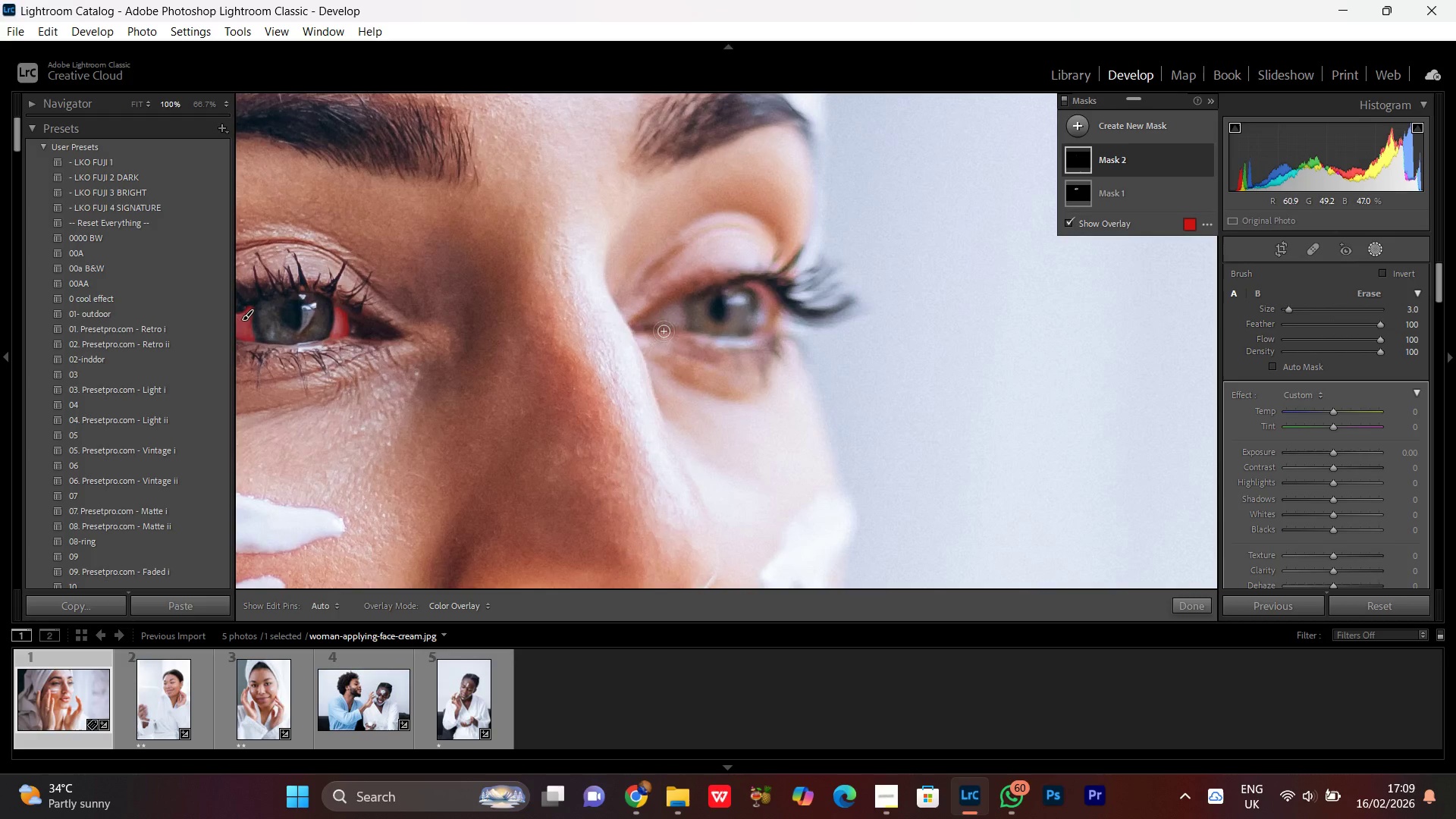 
key(Control+Equal)
 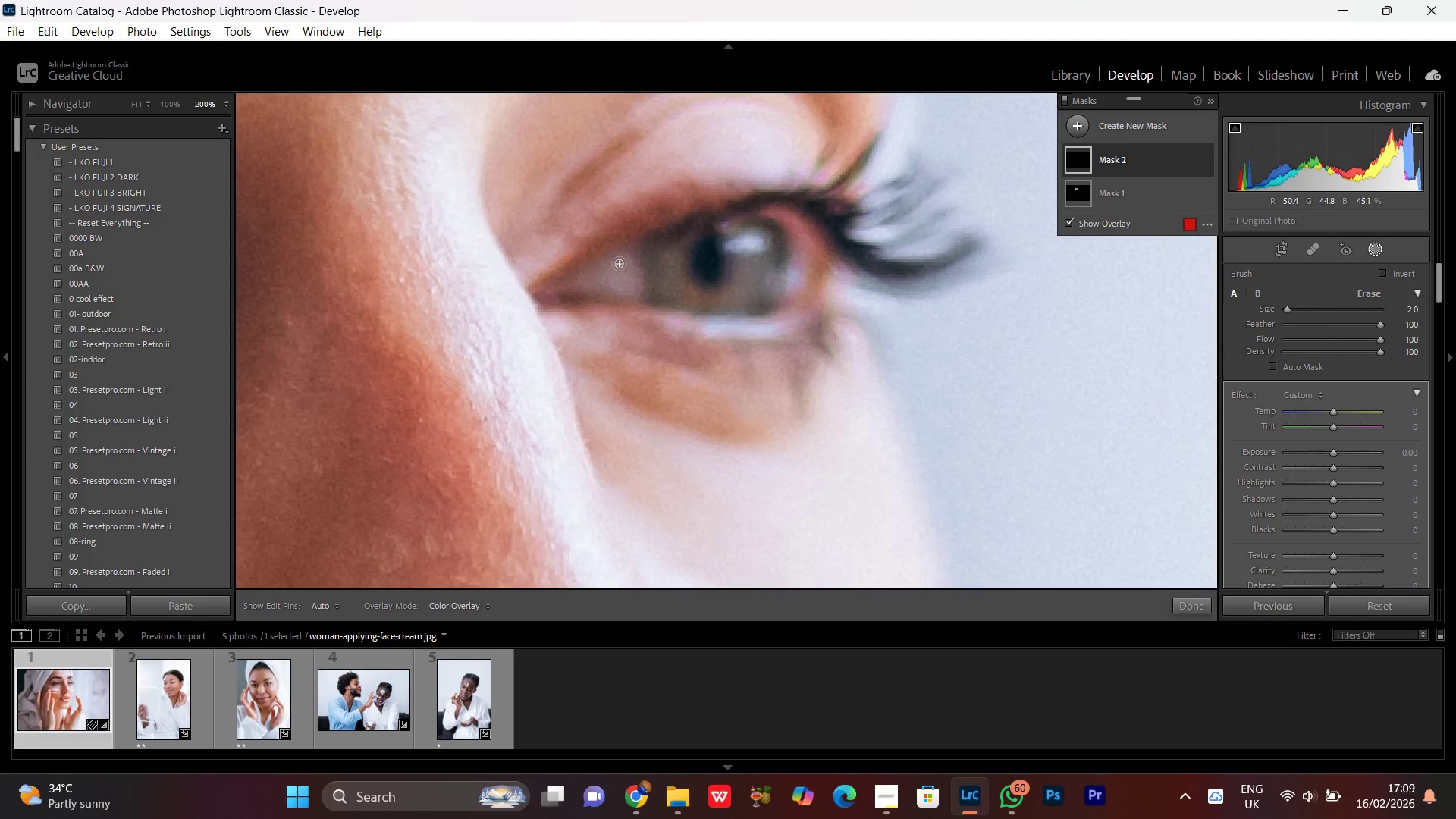 
scroll: coordinate [669, 330], scroll_direction: down, amount: 1.0
 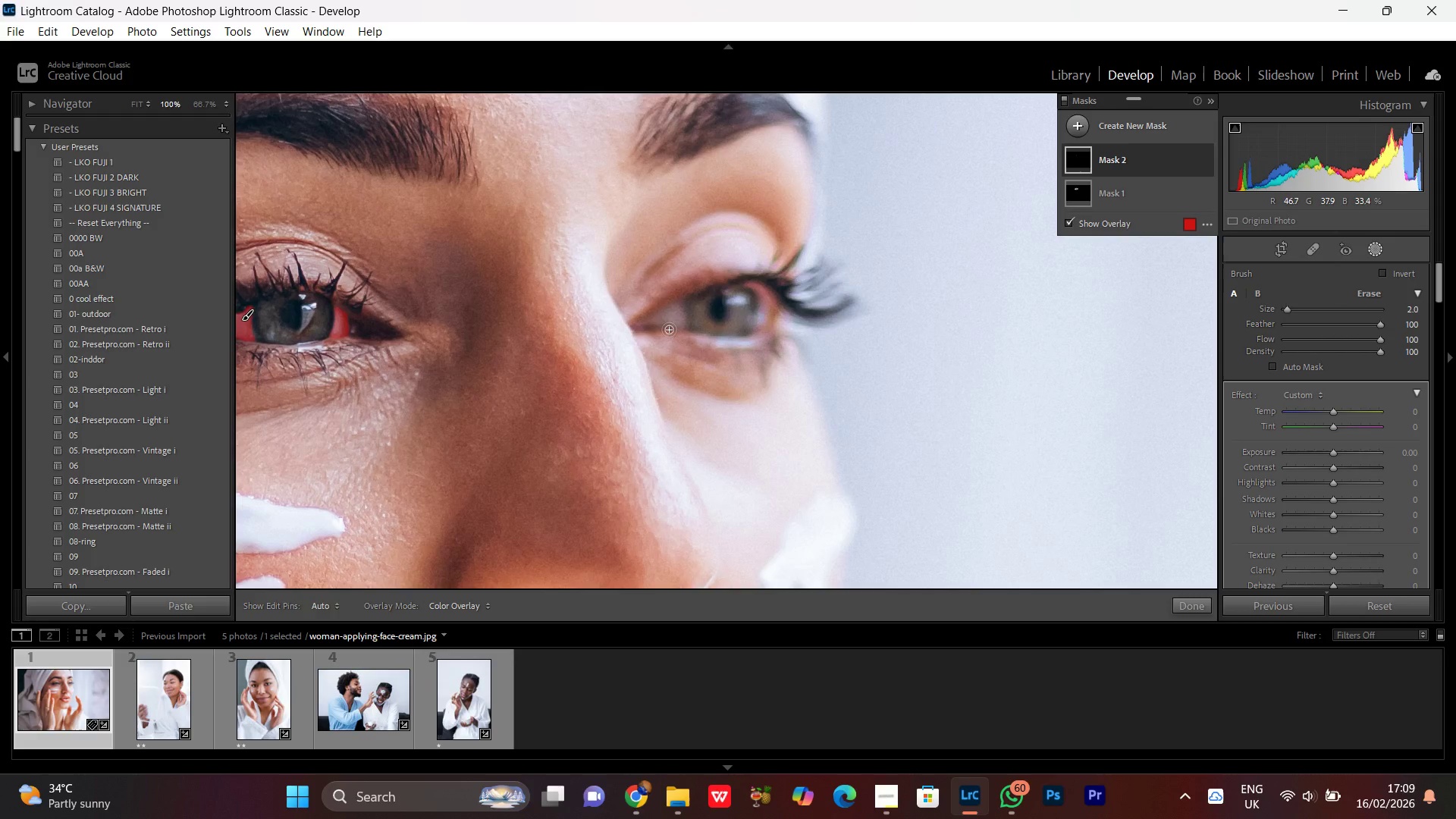 
scroll: coordinate [619, 264], scroll_direction: up, amount: 2.0
 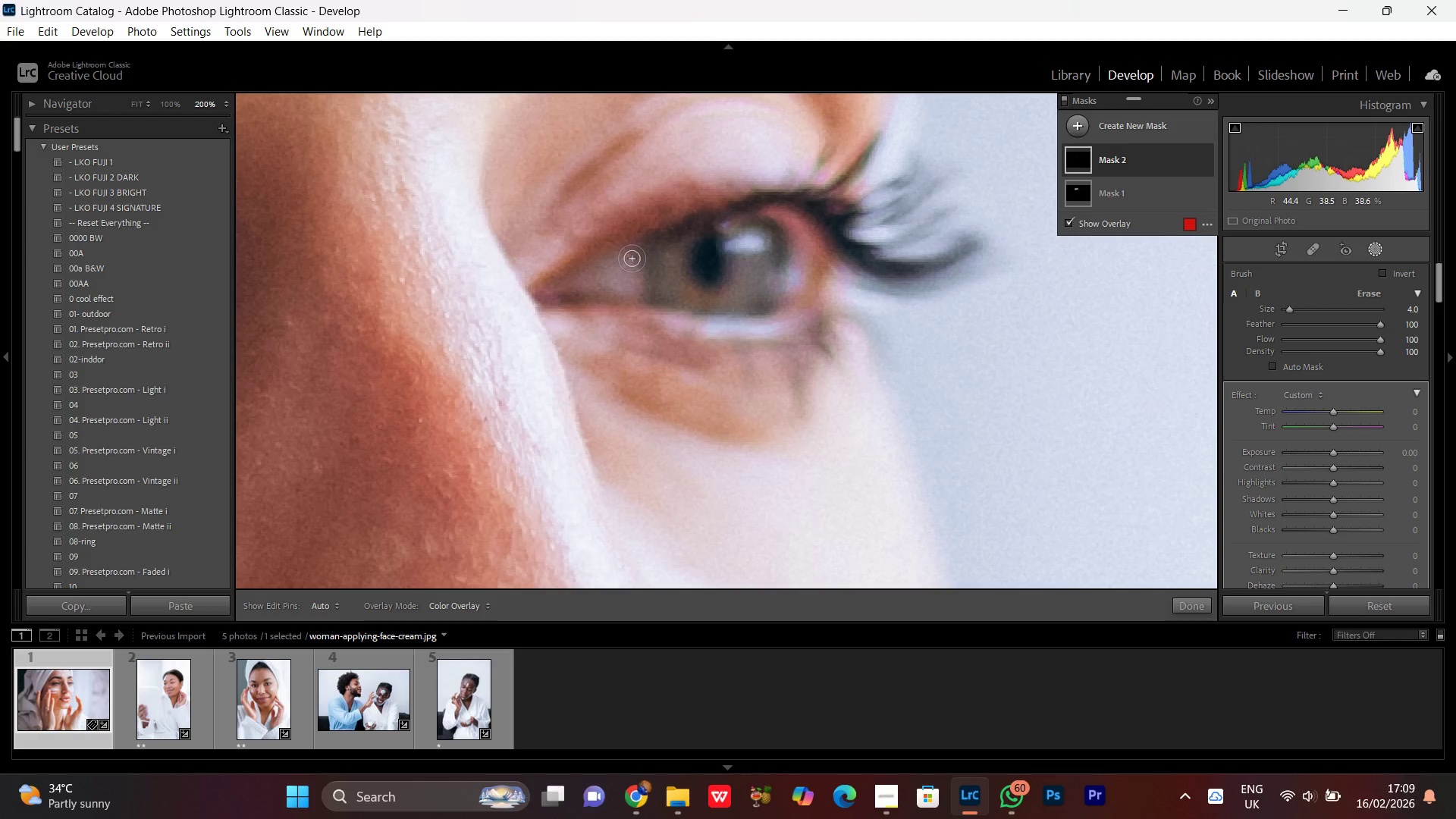 
left_click_drag(start_coordinate=[632, 259], to_coordinate=[583, 285])
 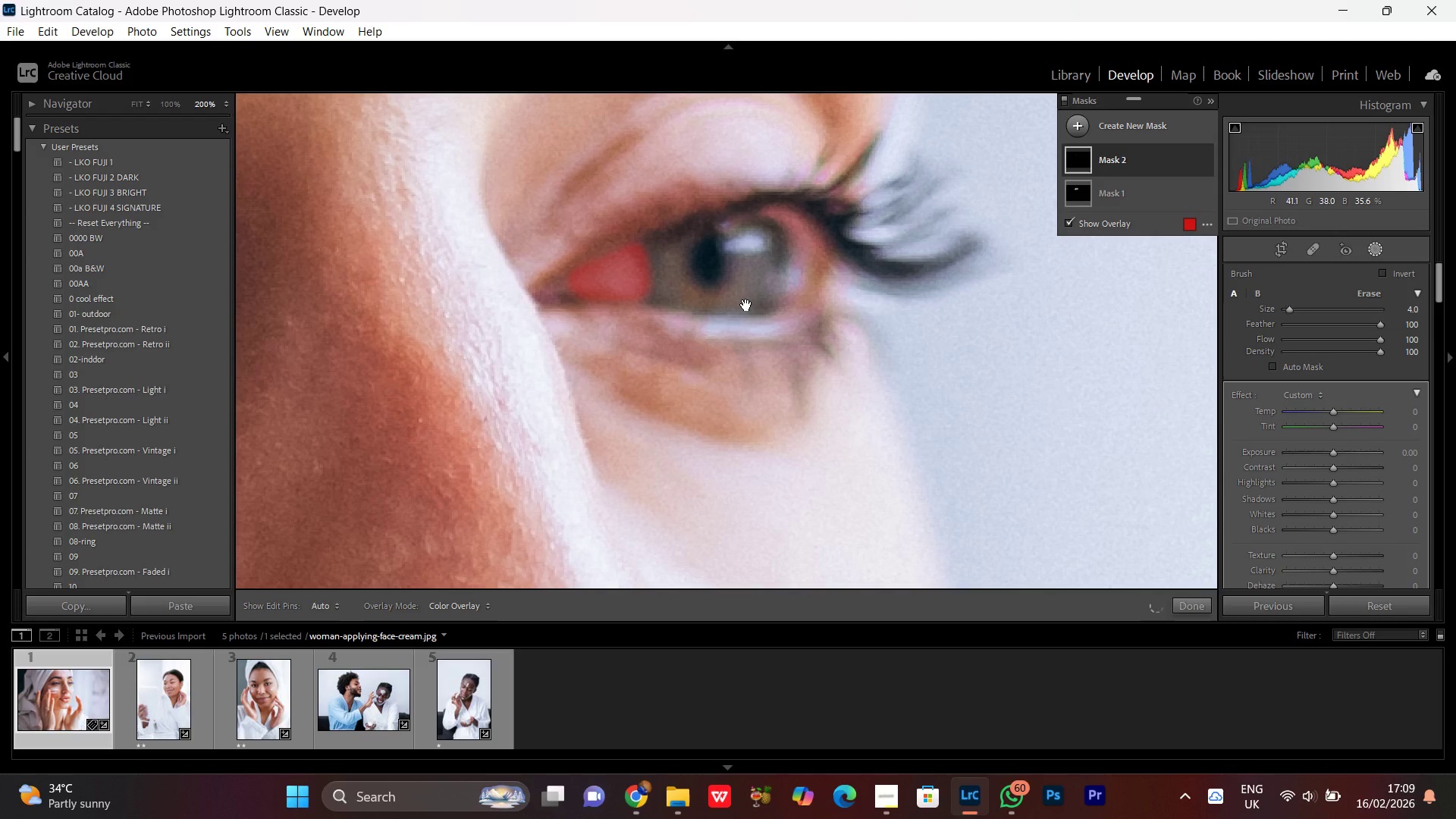 
hold_key(key=Space, duration=0.62)
 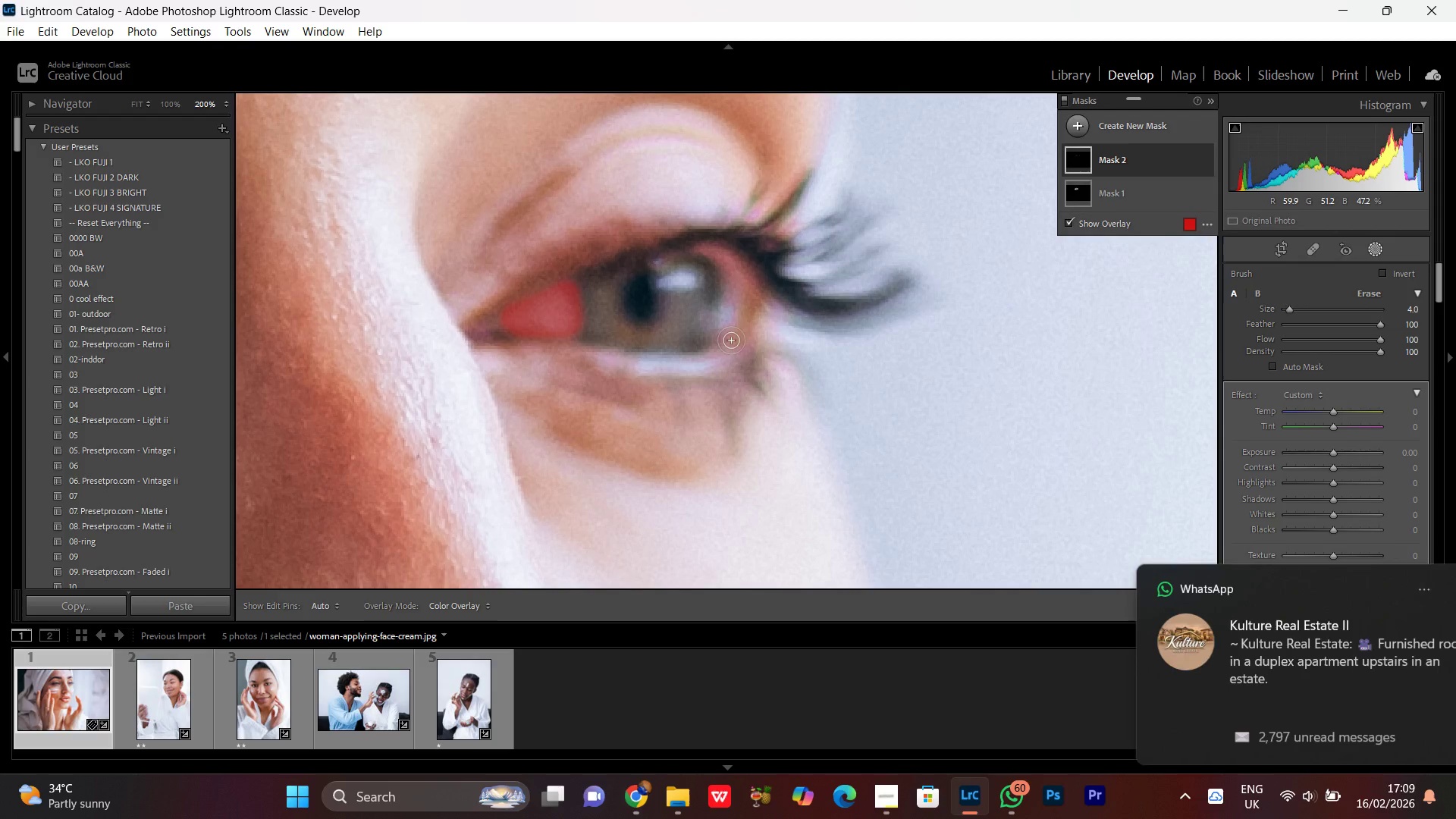 
left_click_drag(start_coordinate=[777, 309], to_coordinate=[710, 346])
 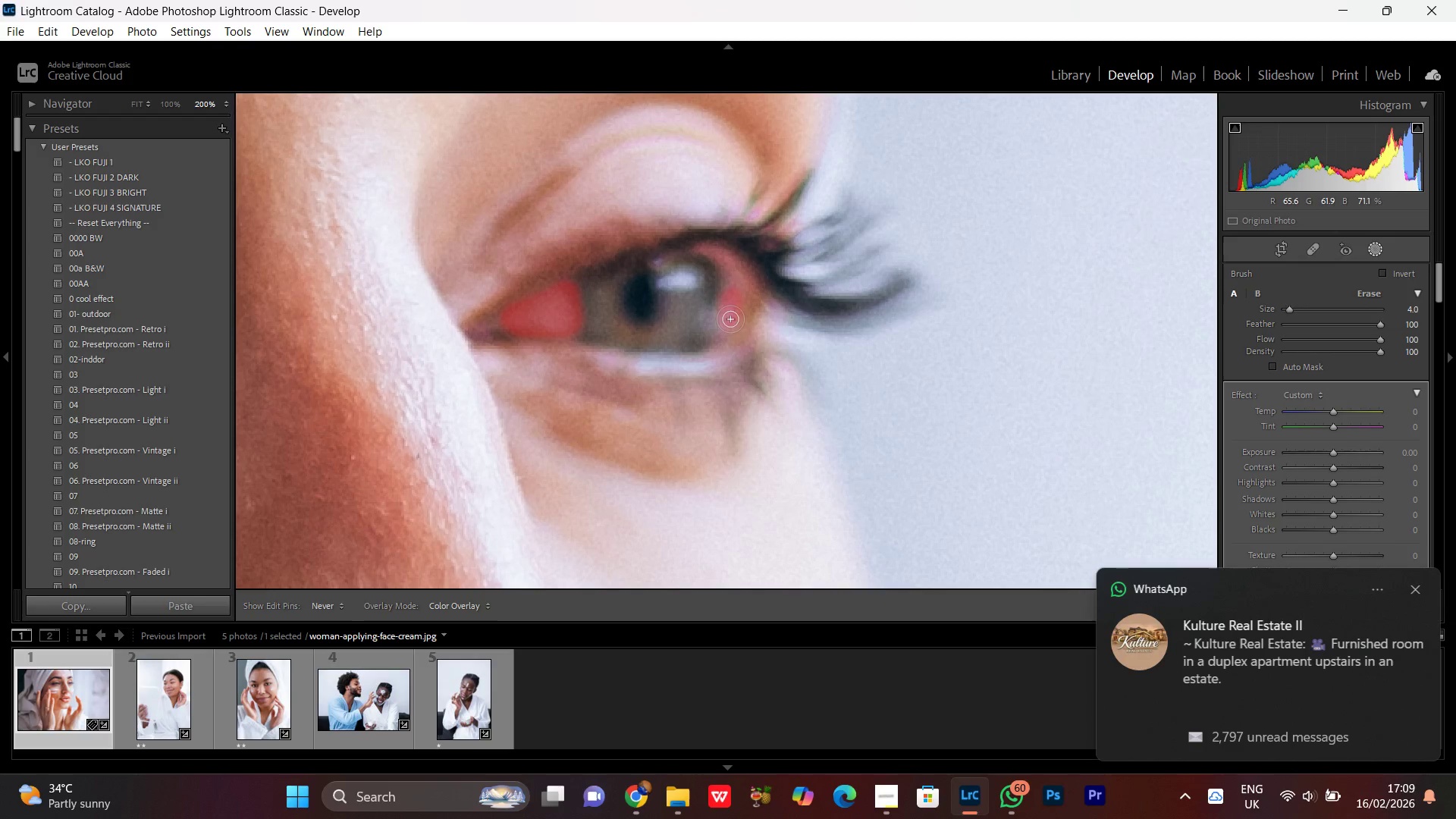 
wait(5.23)
 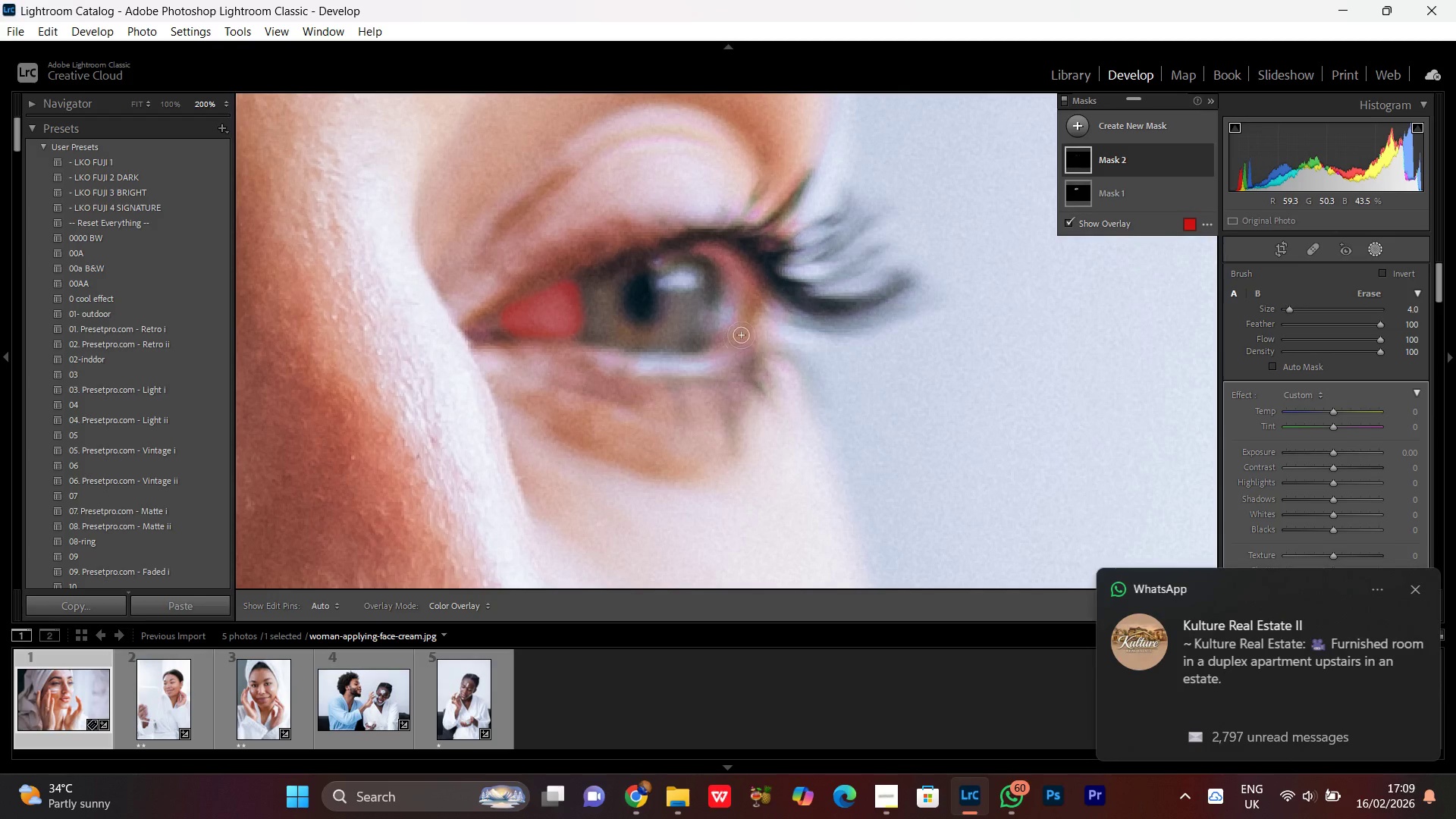 
hold_key(key=Space, duration=1.52)
 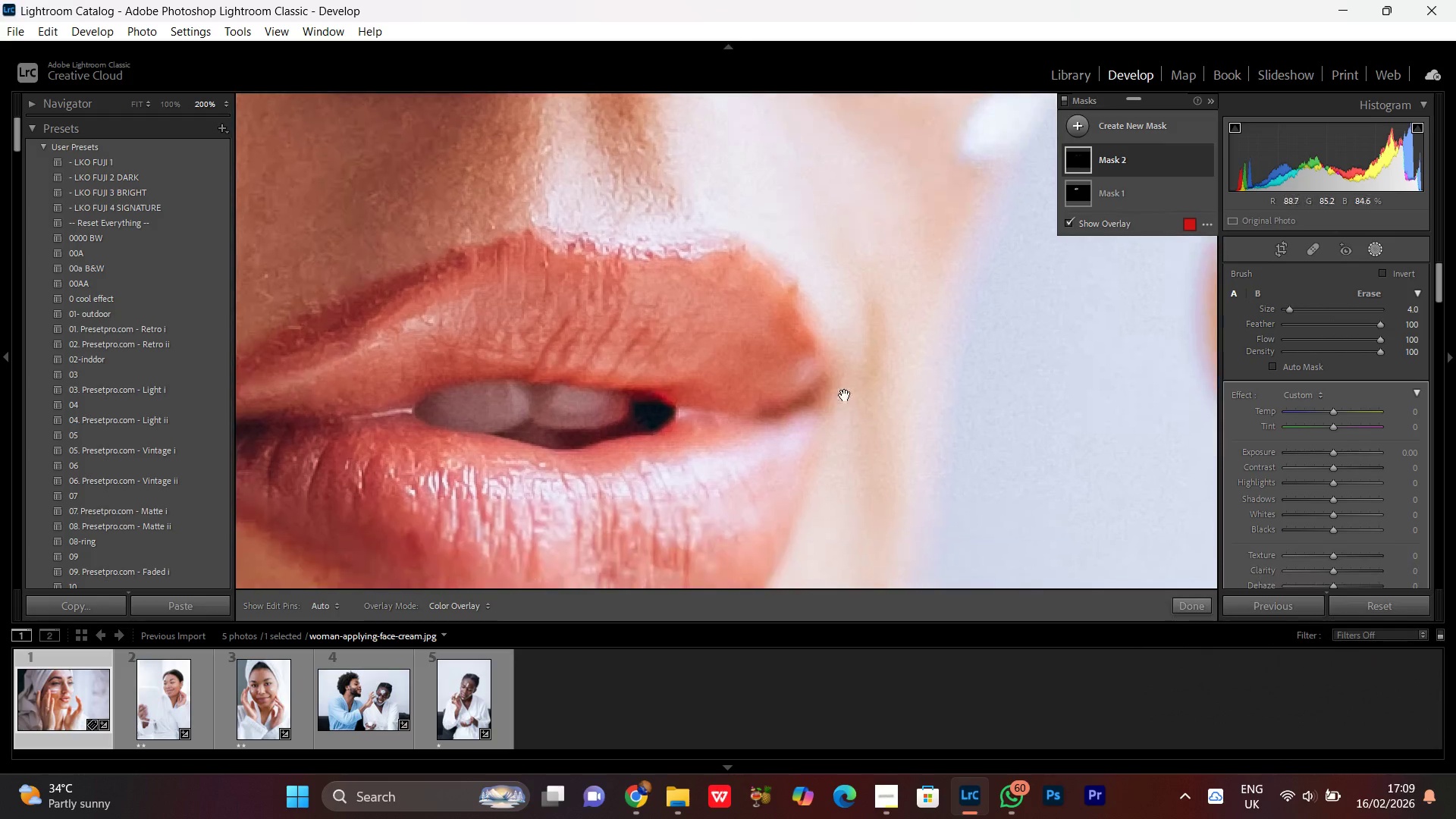 
left_click_drag(start_coordinate=[533, 462], to_coordinate=[954, 231])
 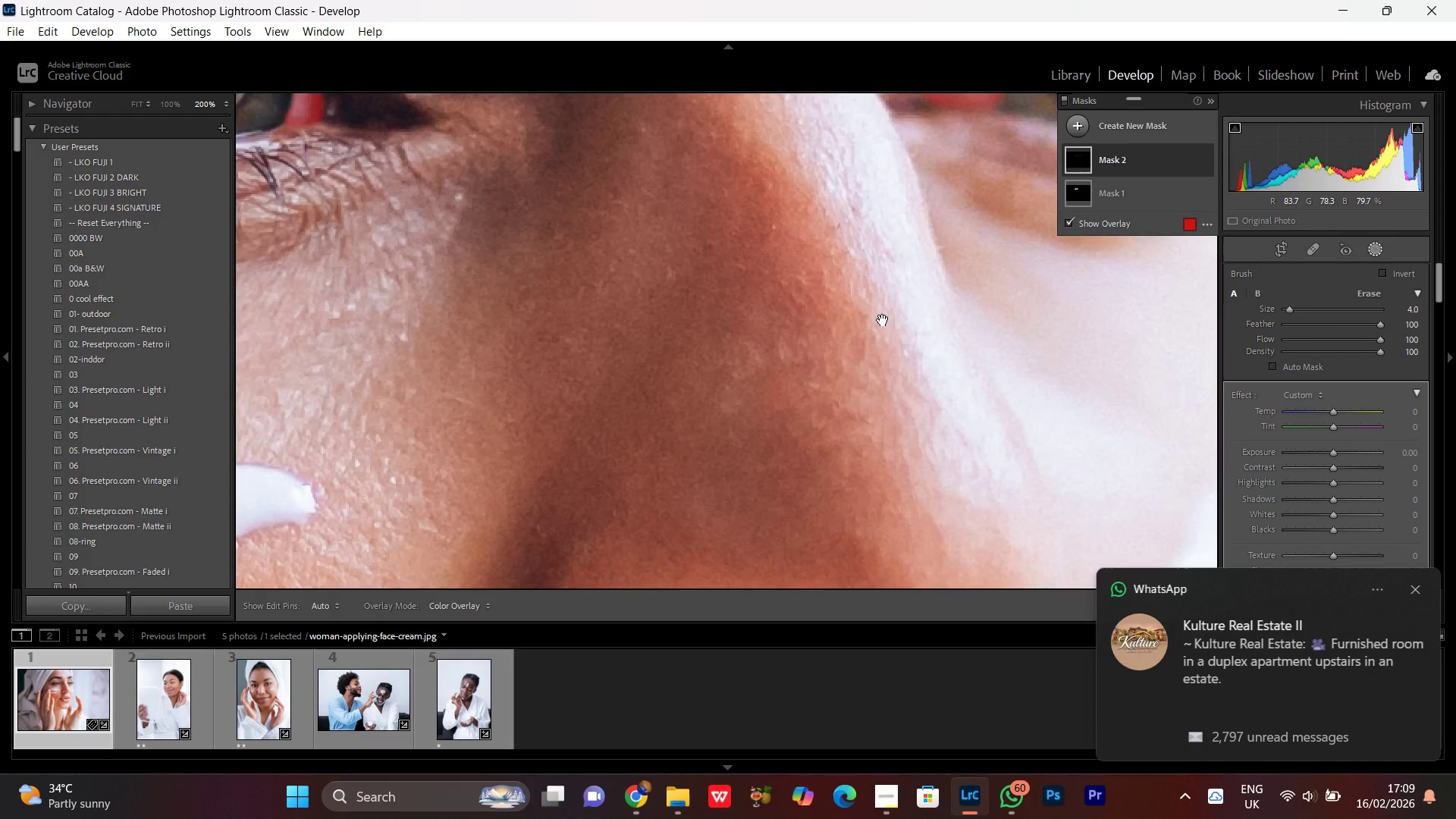 
left_click_drag(start_coordinate=[907, 366], to_coordinate=[844, 184])
 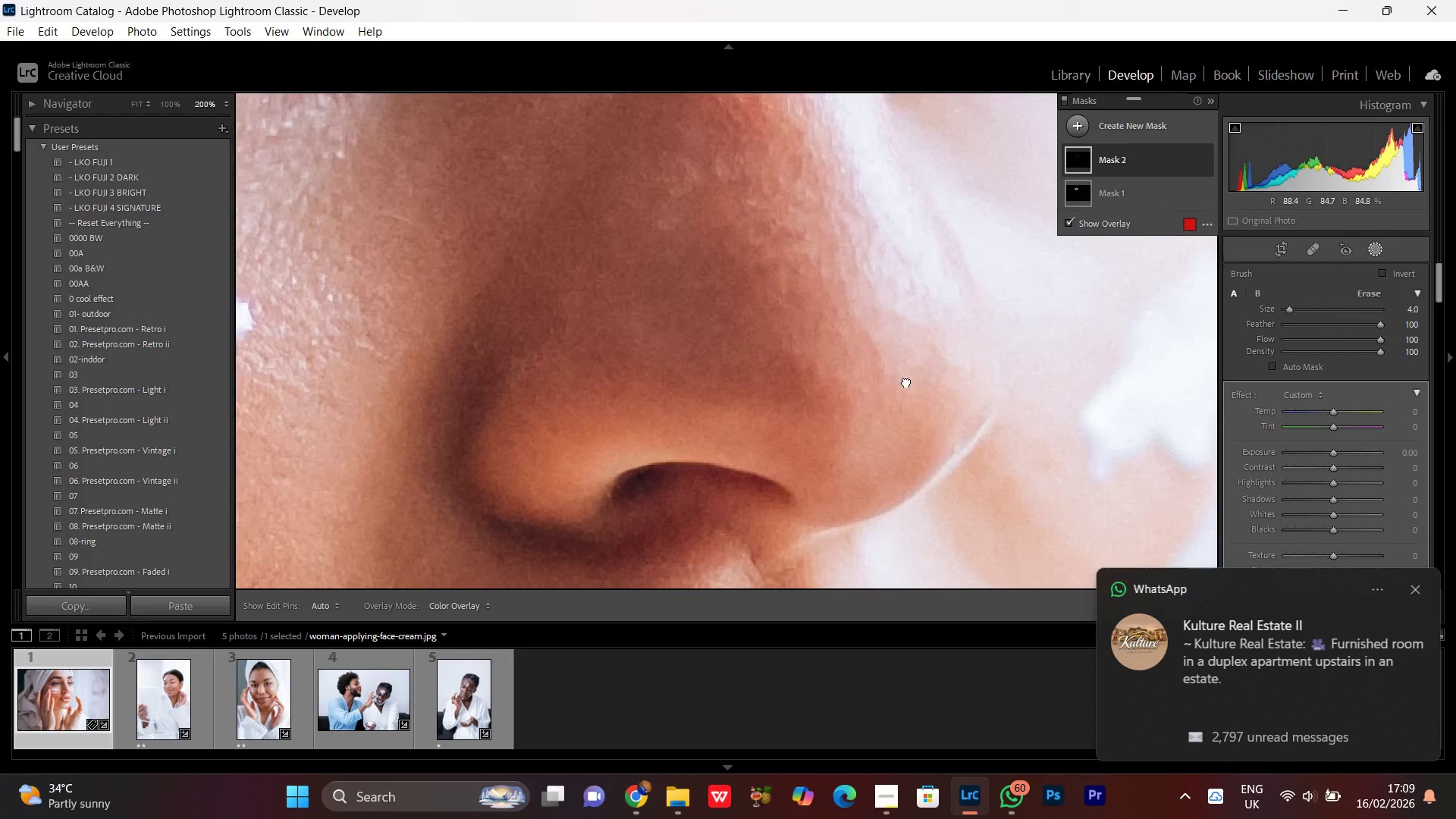 
left_click_drag(start_coordinate=[906, 381], to_coordinate=[848, 174])
 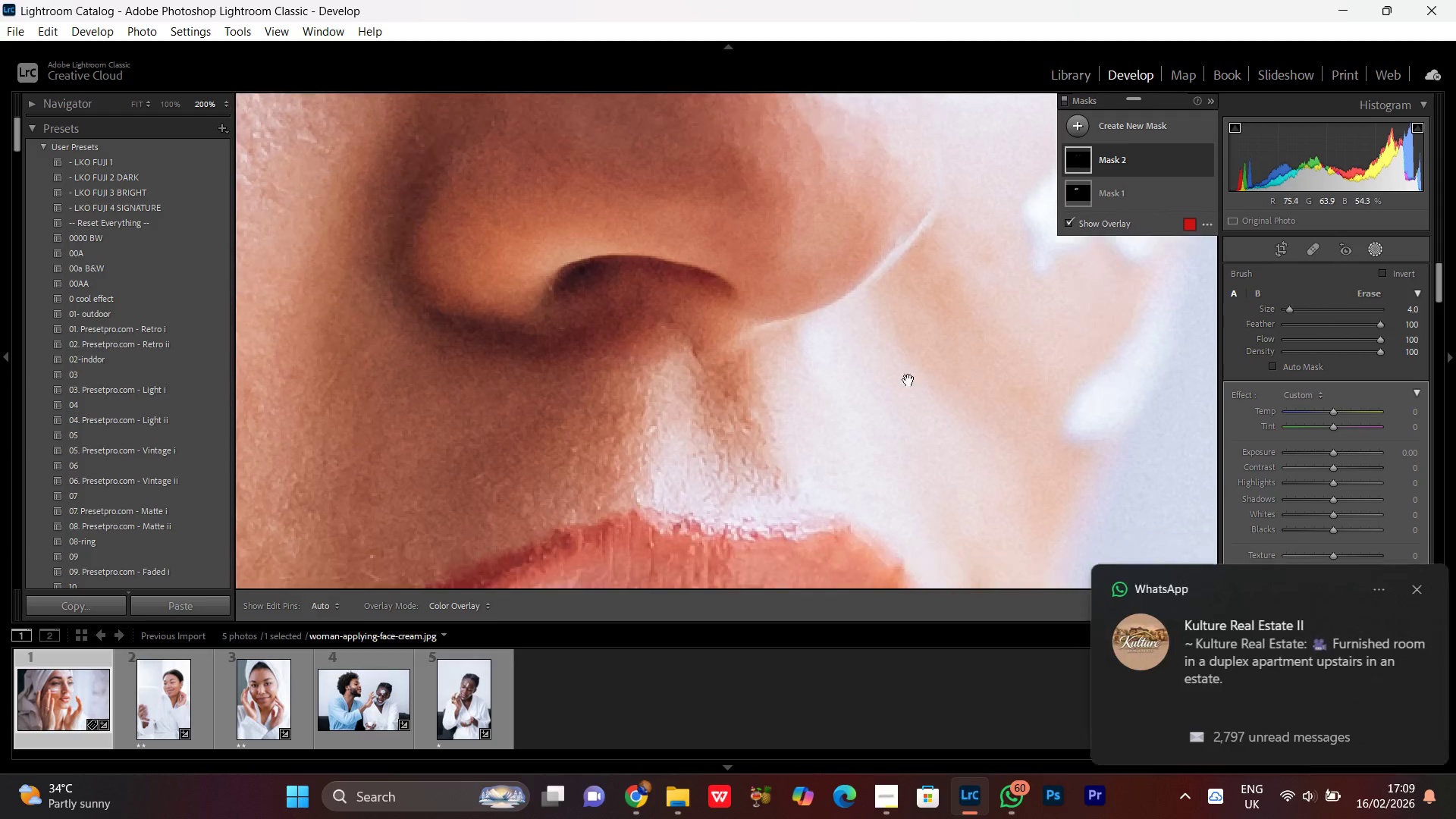 
hold_key(key=Space, duration=1.41)
 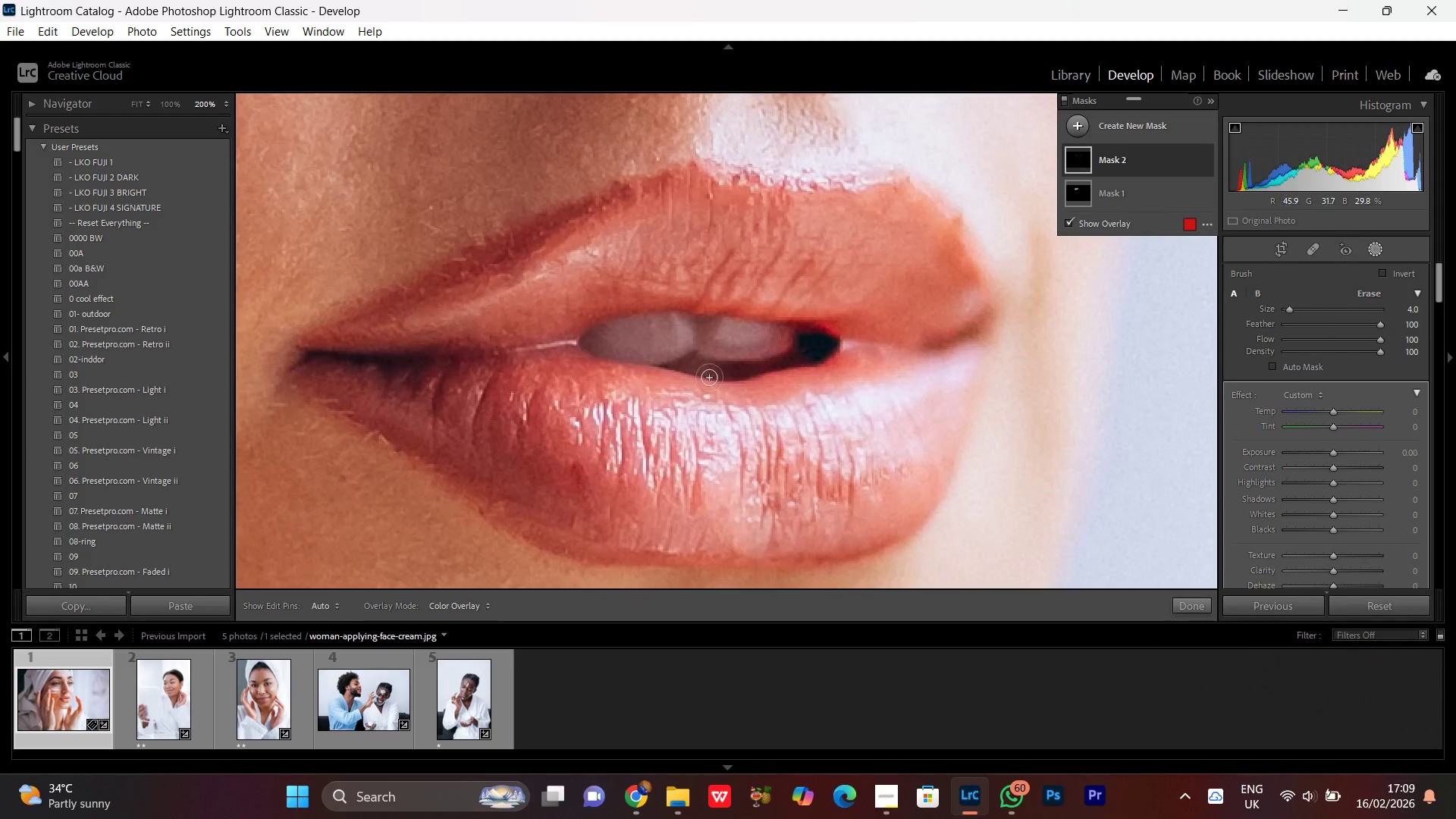 
left_click_drag(start_coordinate=[908, 406], to_coordinate=[802, 128])
 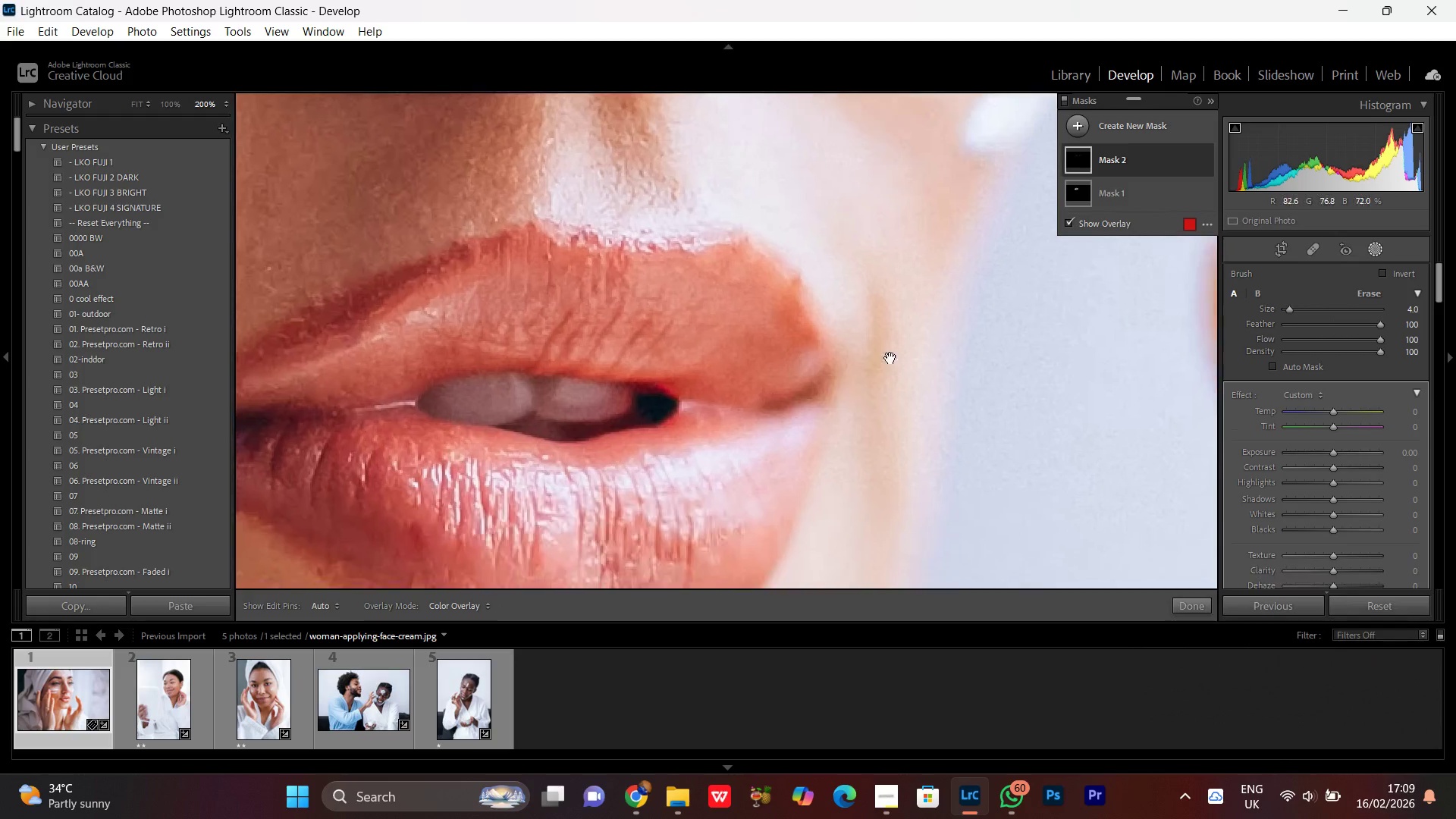 
left_click_drag(start_coordinate=[843, 400], to_coordinate=[1008, 332])
 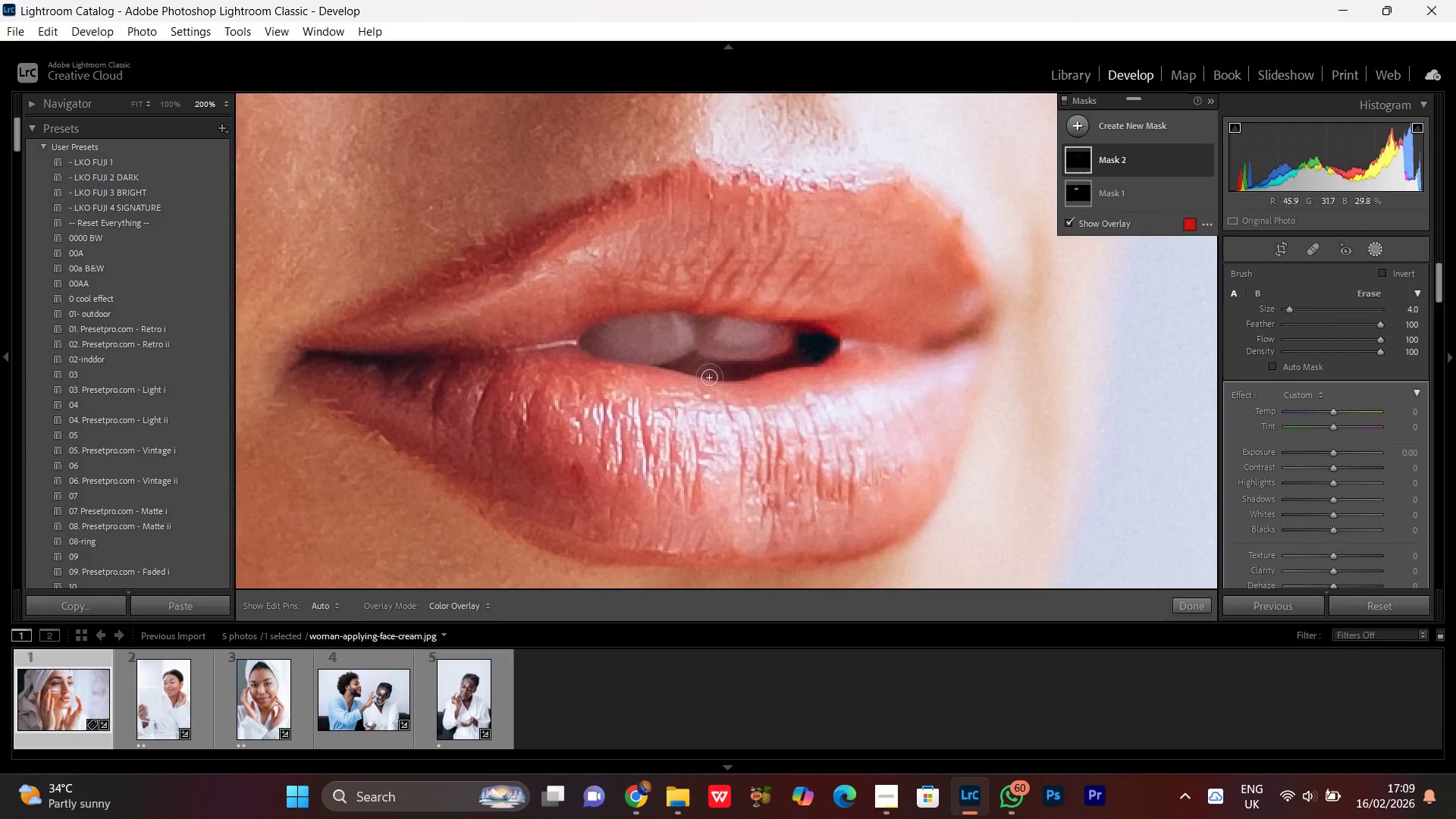 
key(Control+ControlRight)
 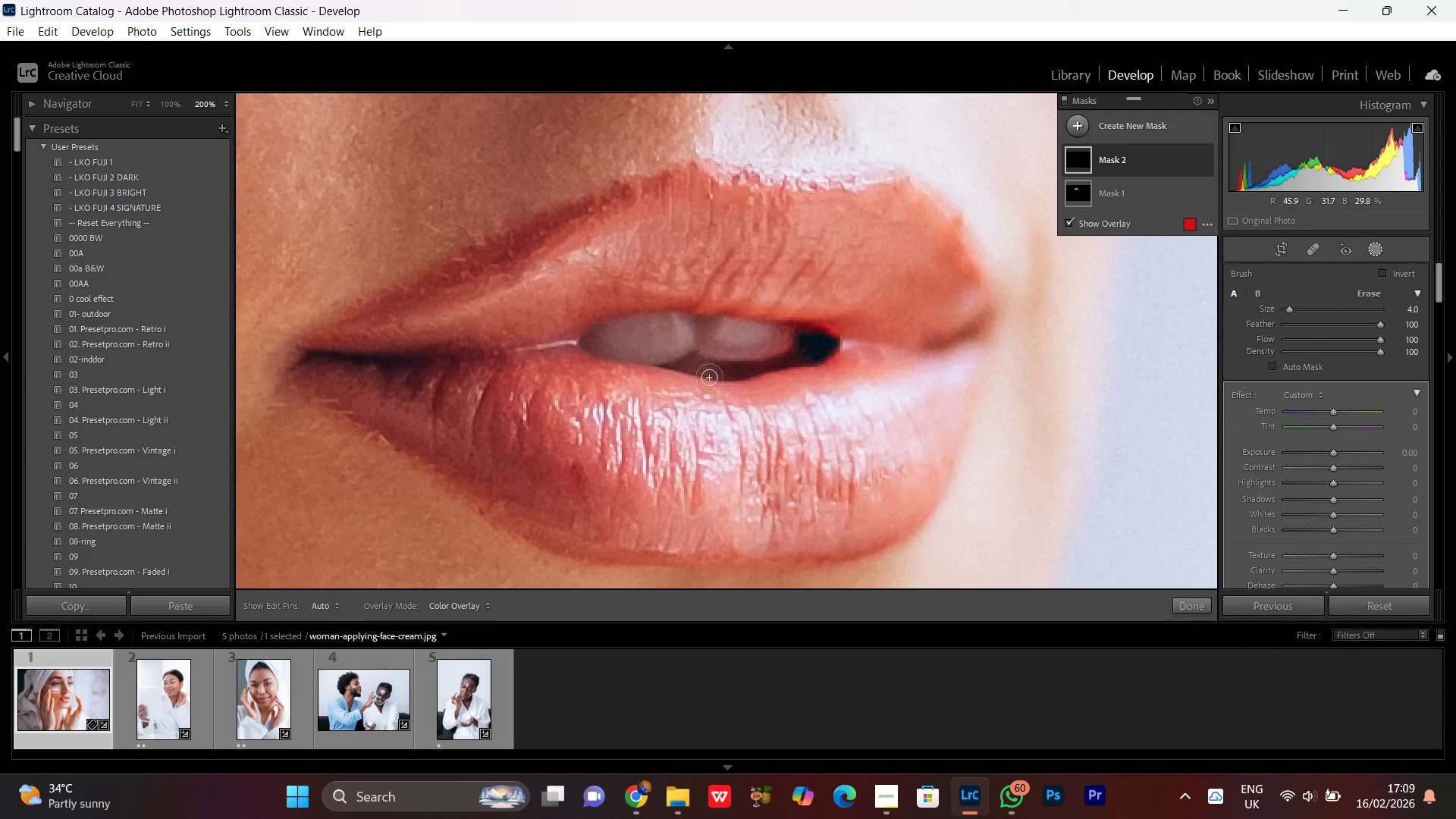 
key(Control+Equal)
 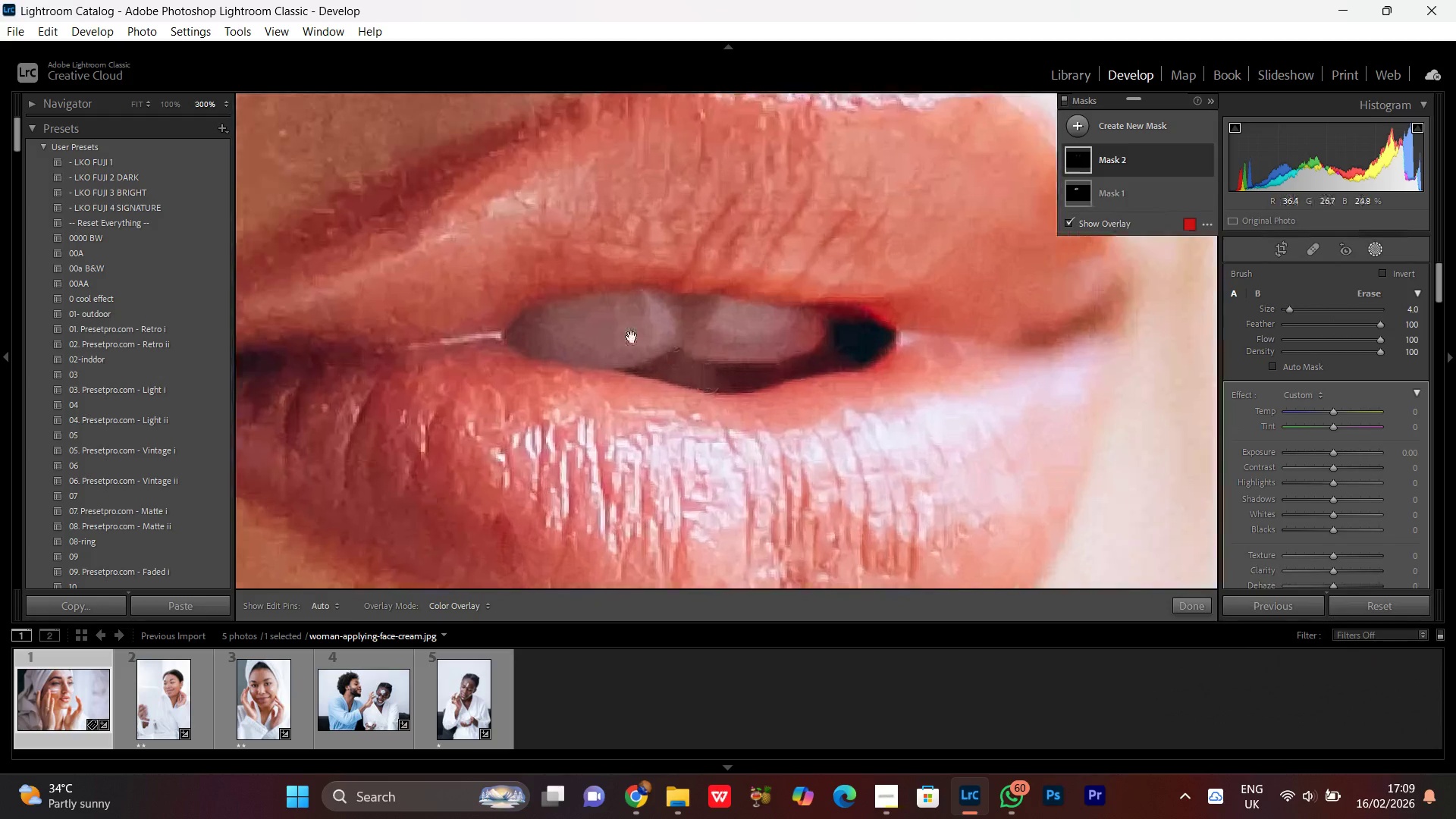 
hold_key(key=Space, duration=0.64)
 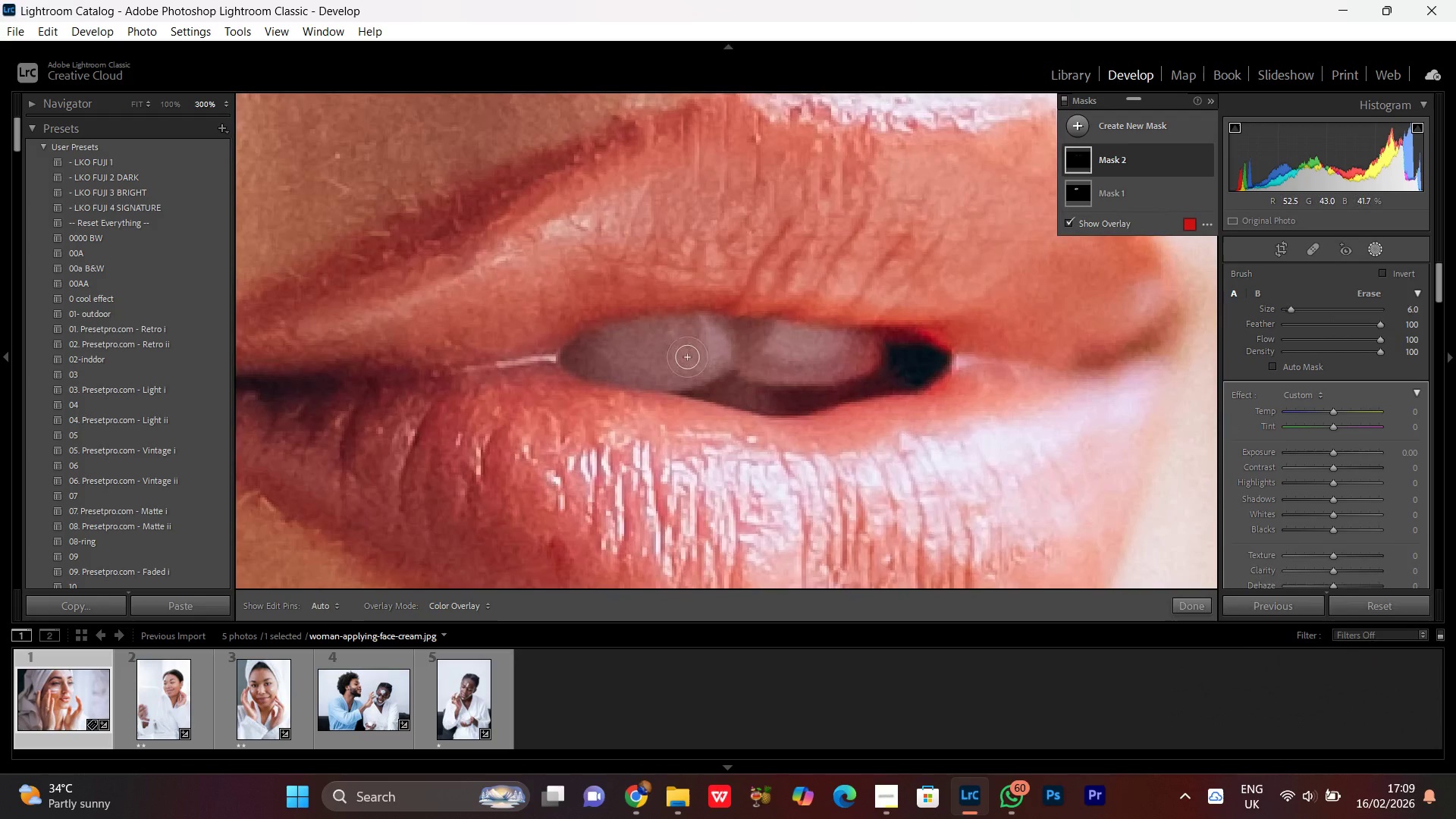 
left_click_drag(start_coordinate=[632, 335], to_coordinate=[687, 358])
 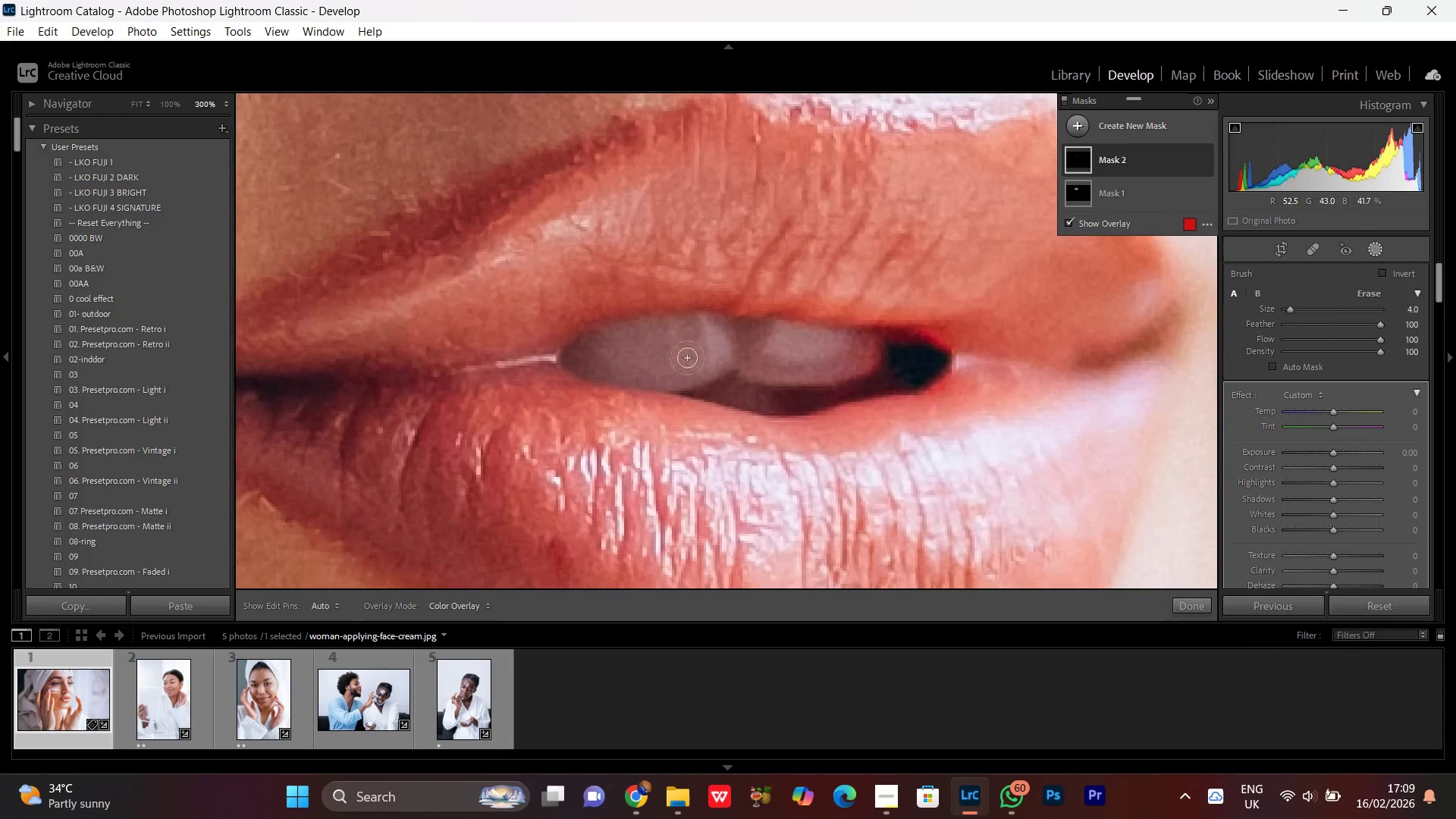 
scroll: coordinate [687, 357], scroll_direction: up, amount: 2.0
 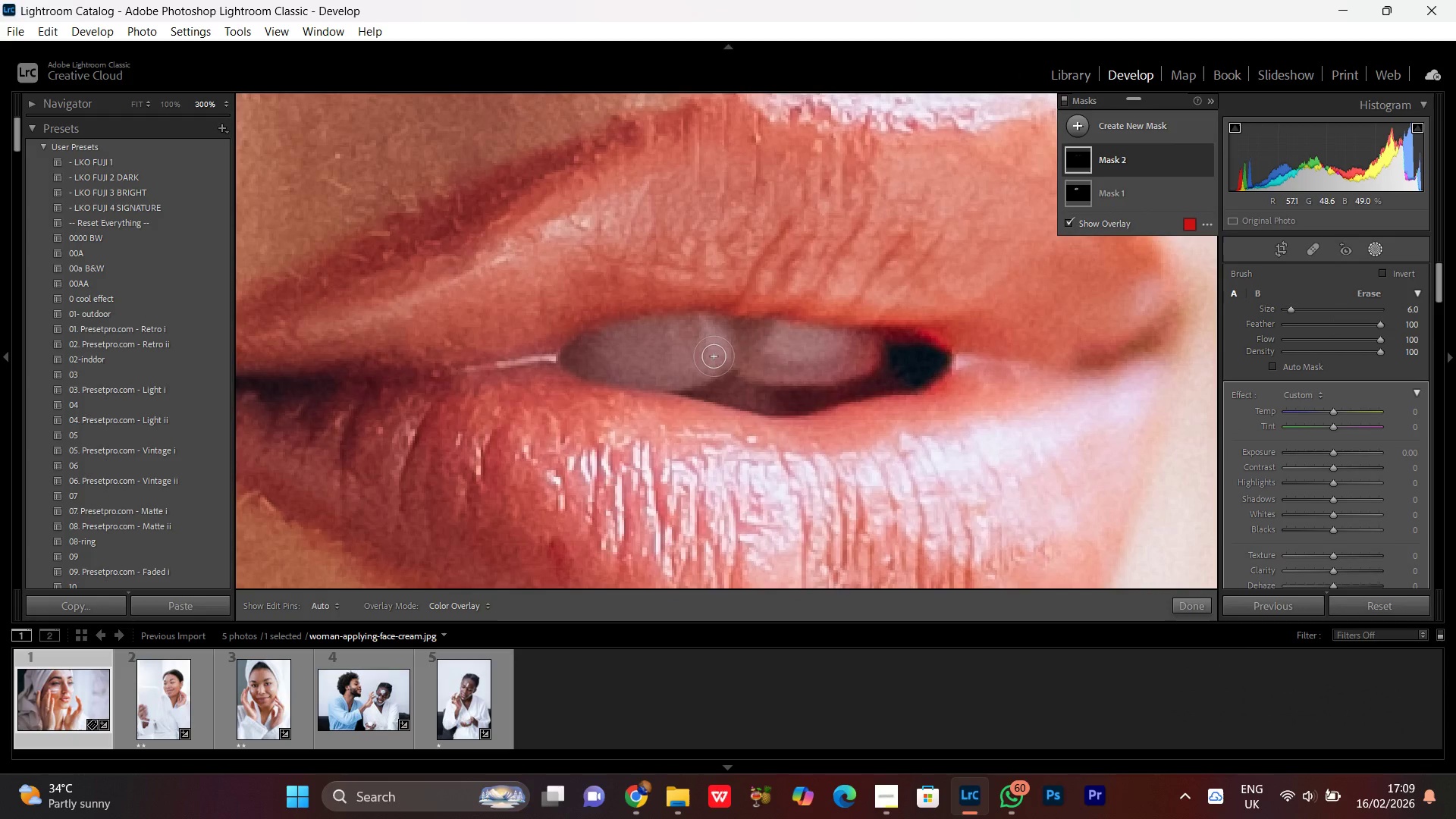 
left_click_drag(start_coordinate=[716, 358], to_coordinate=[859, 355])
 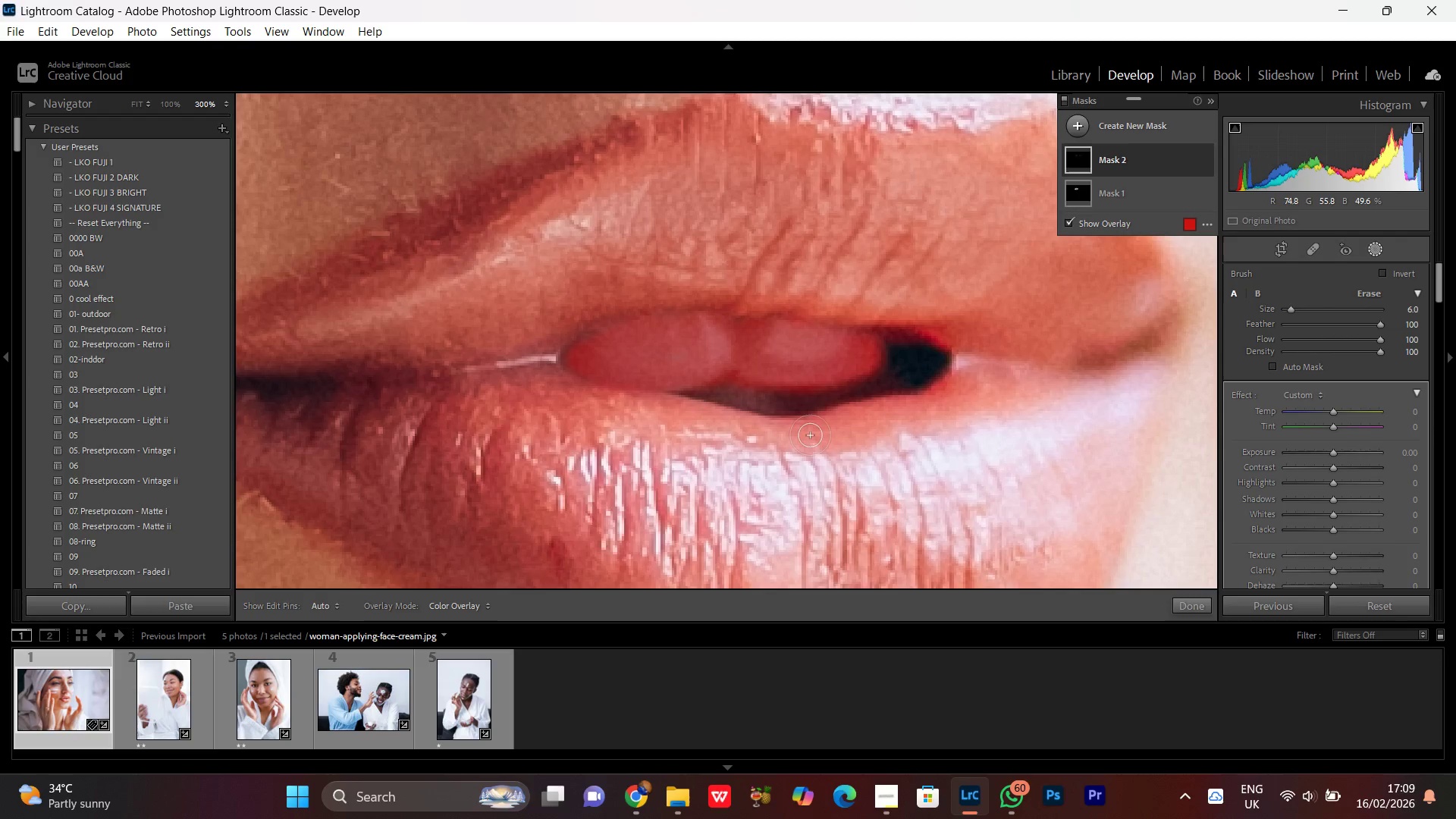 
key(Control+Minus)
 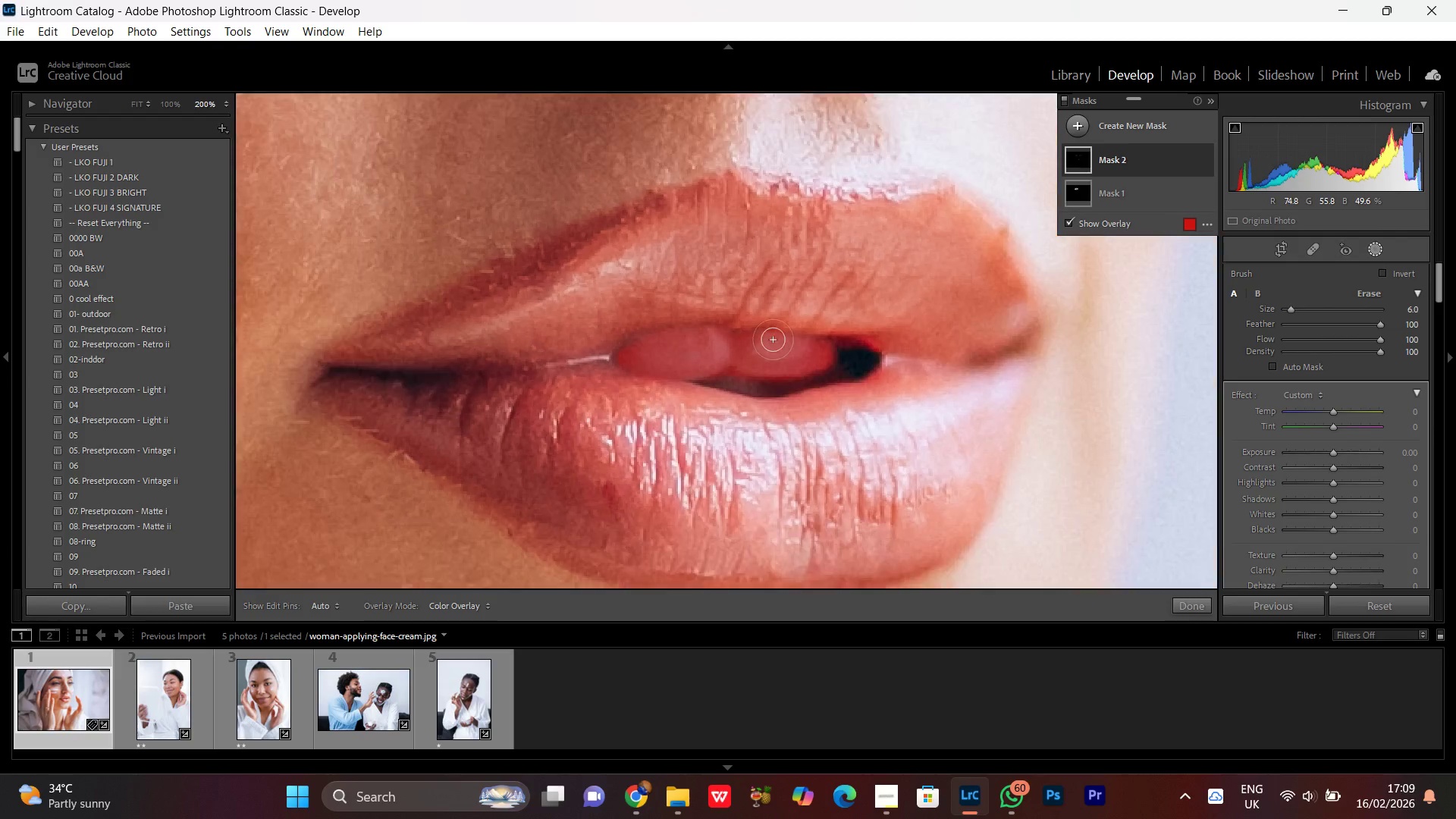 
key(Control+Minus)
 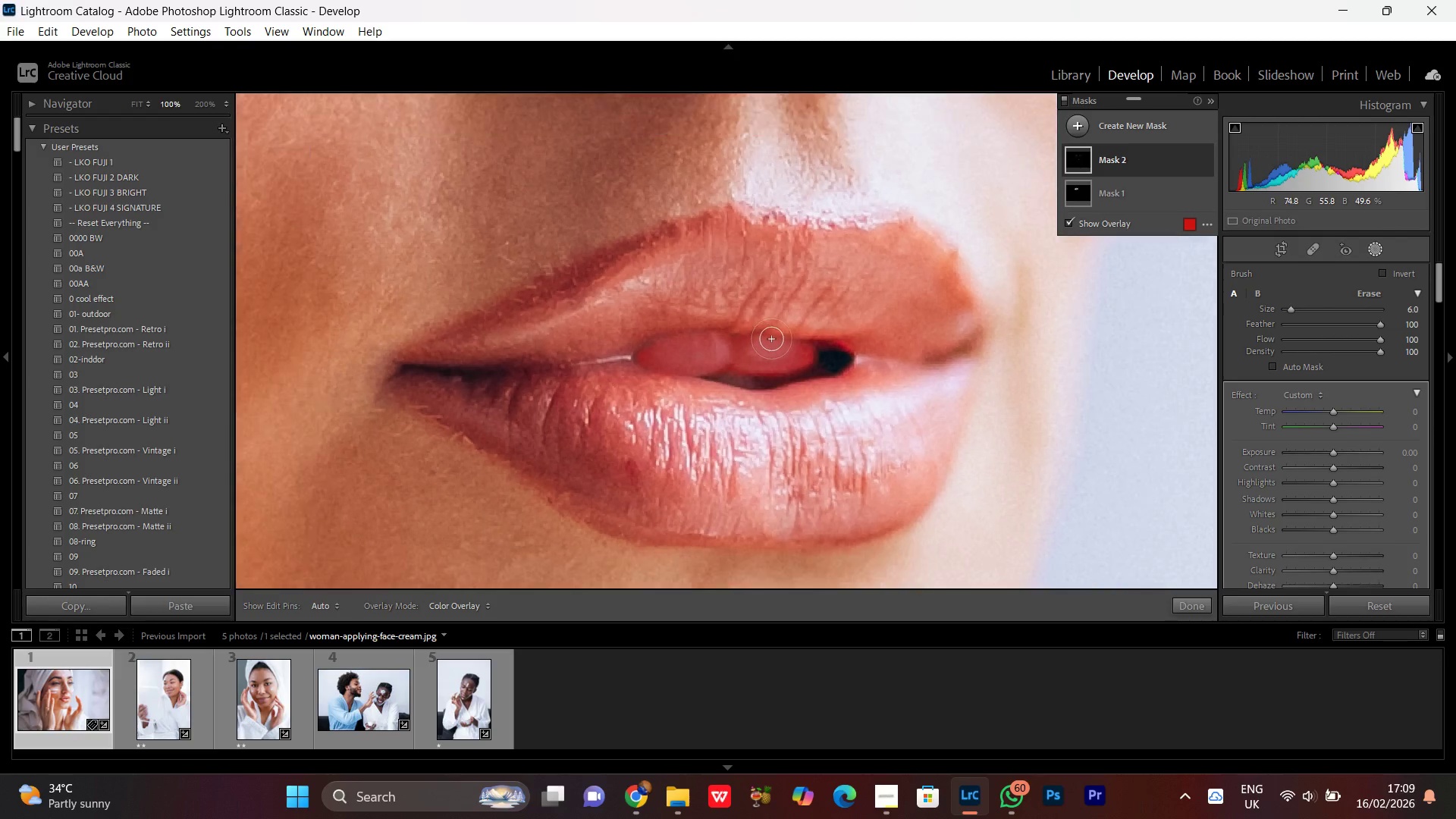 
key(Control+Minus)
 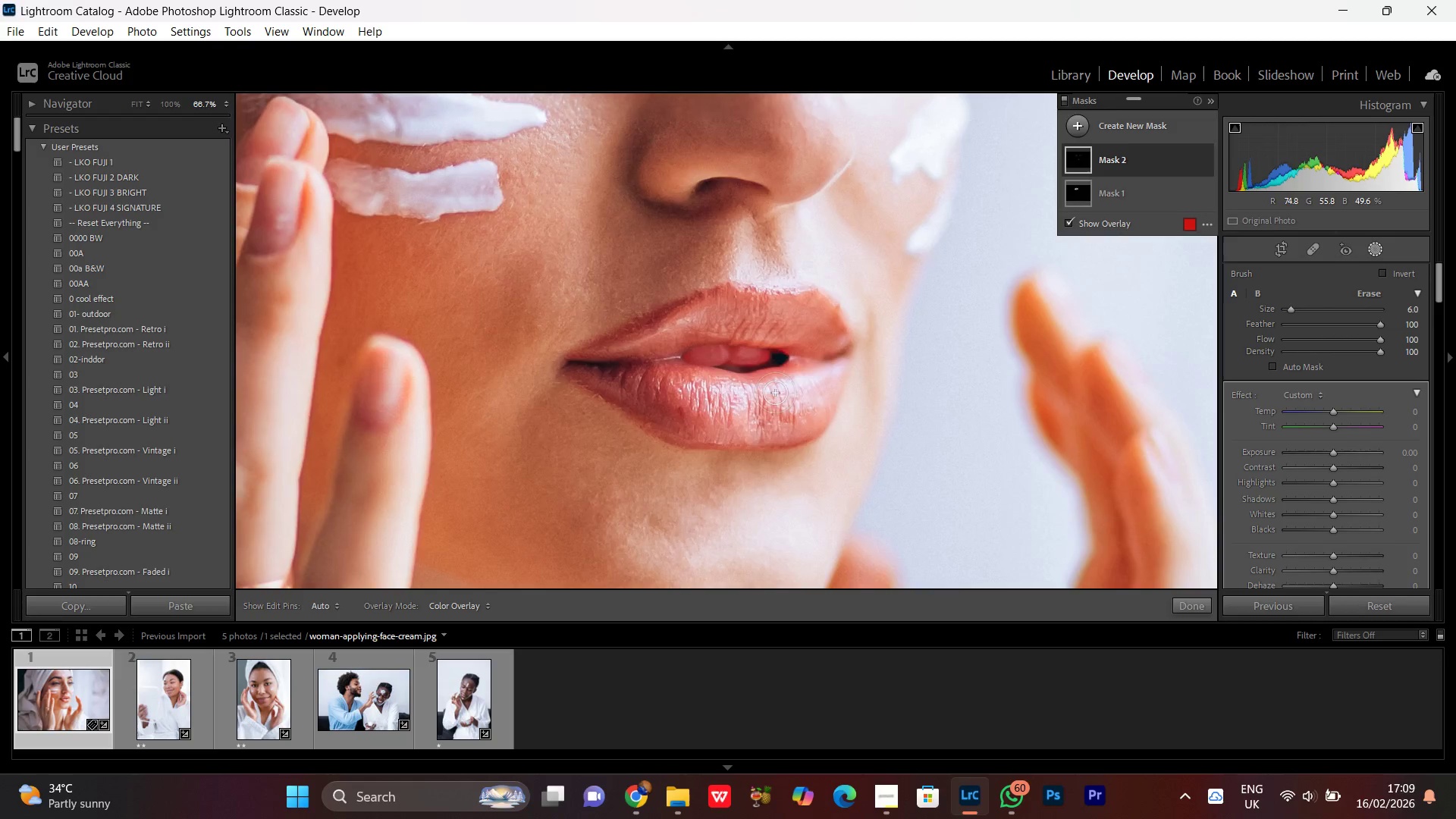 
key(Control+Minus)
 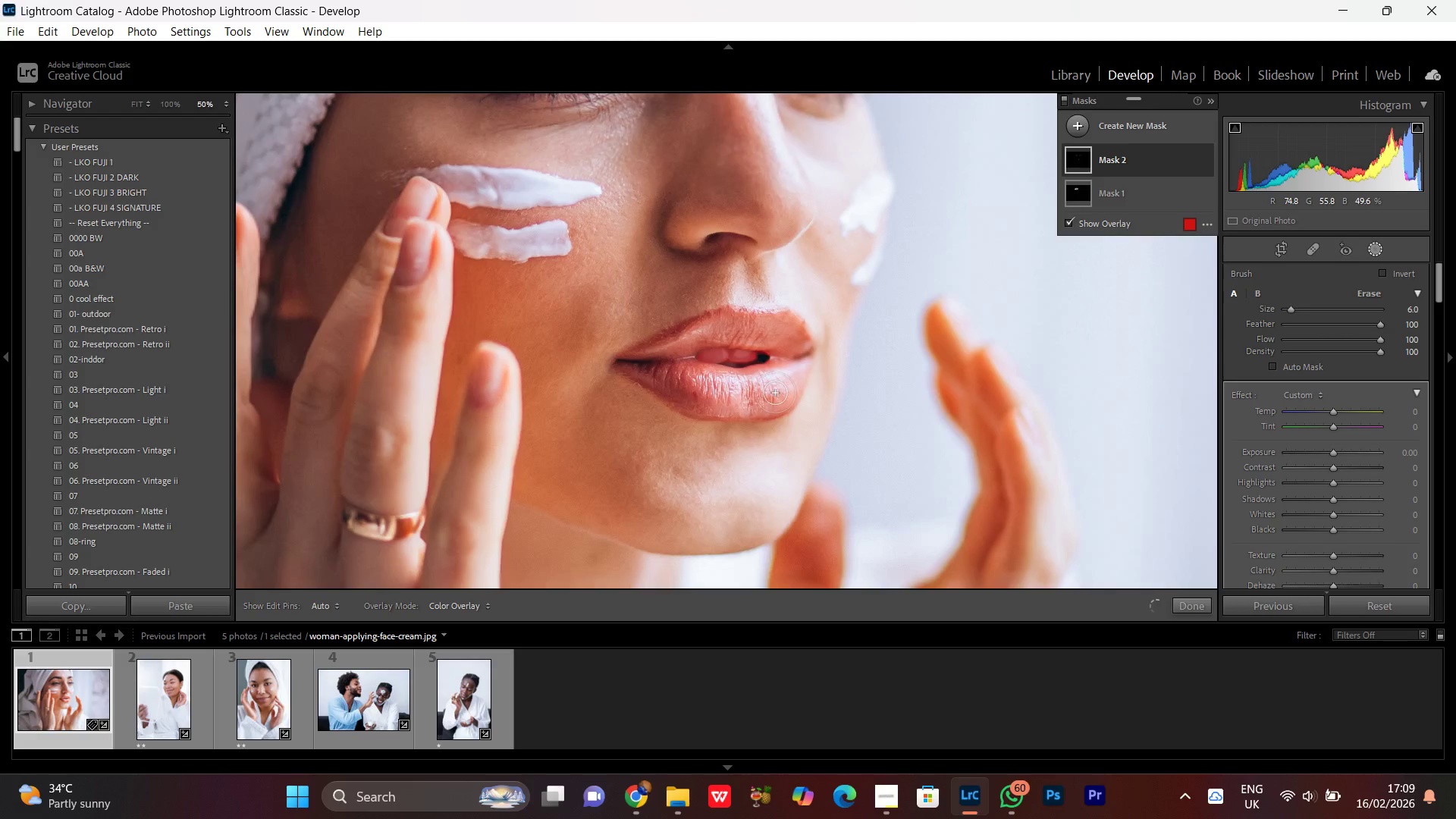 
key(Control+Minus)
 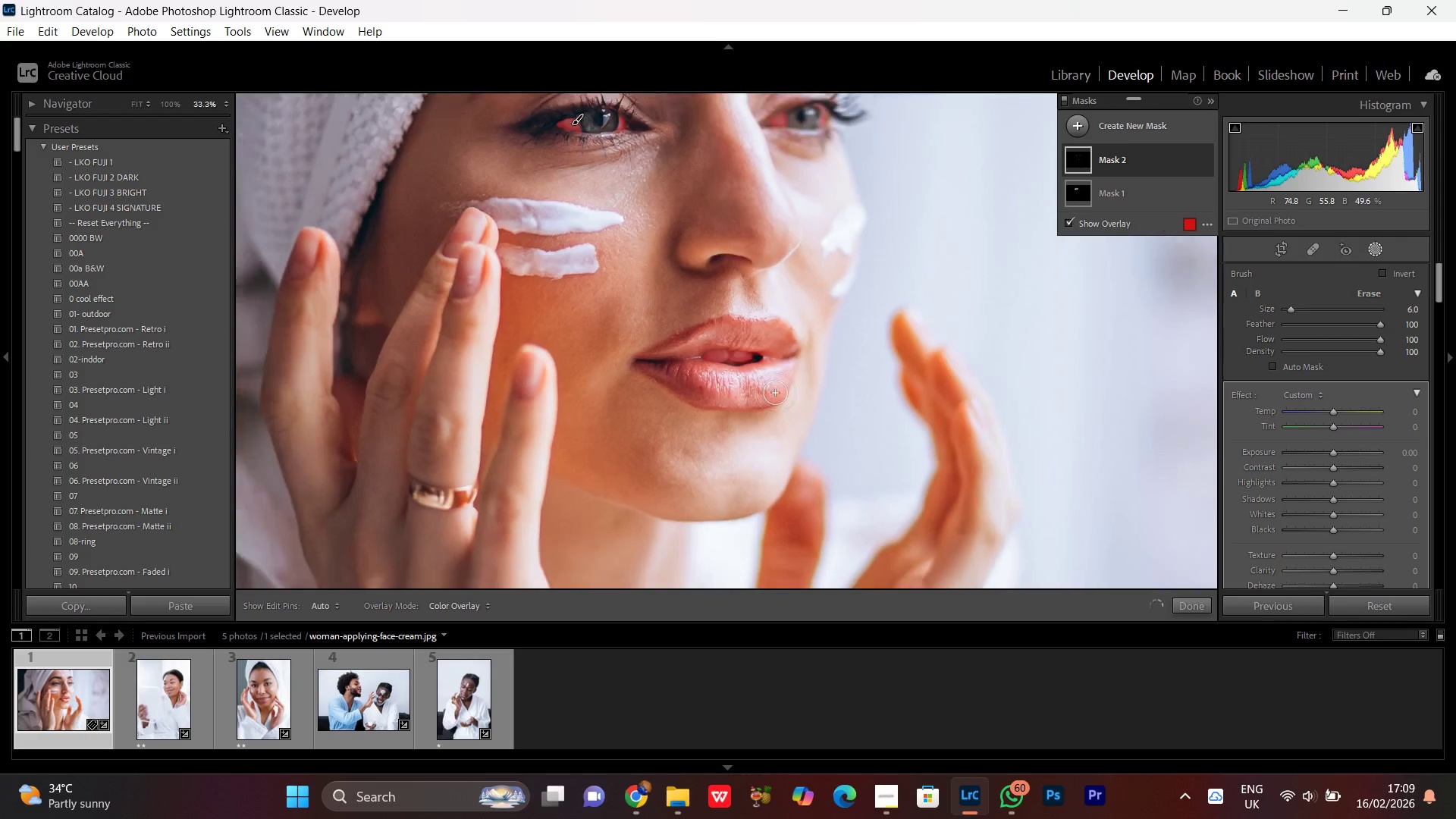 
key(Control+Minus)
 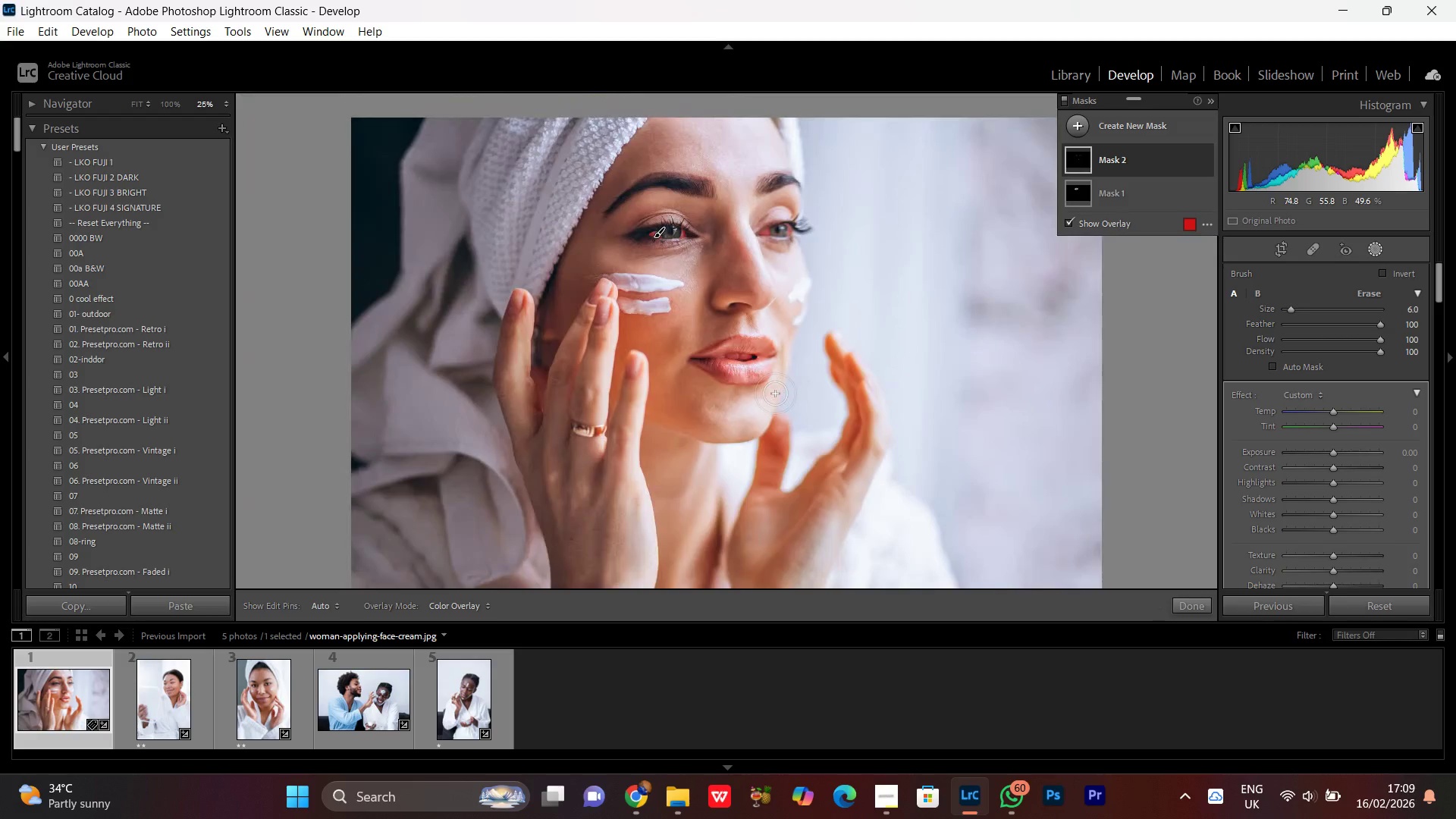 
key(Control+Equal)
 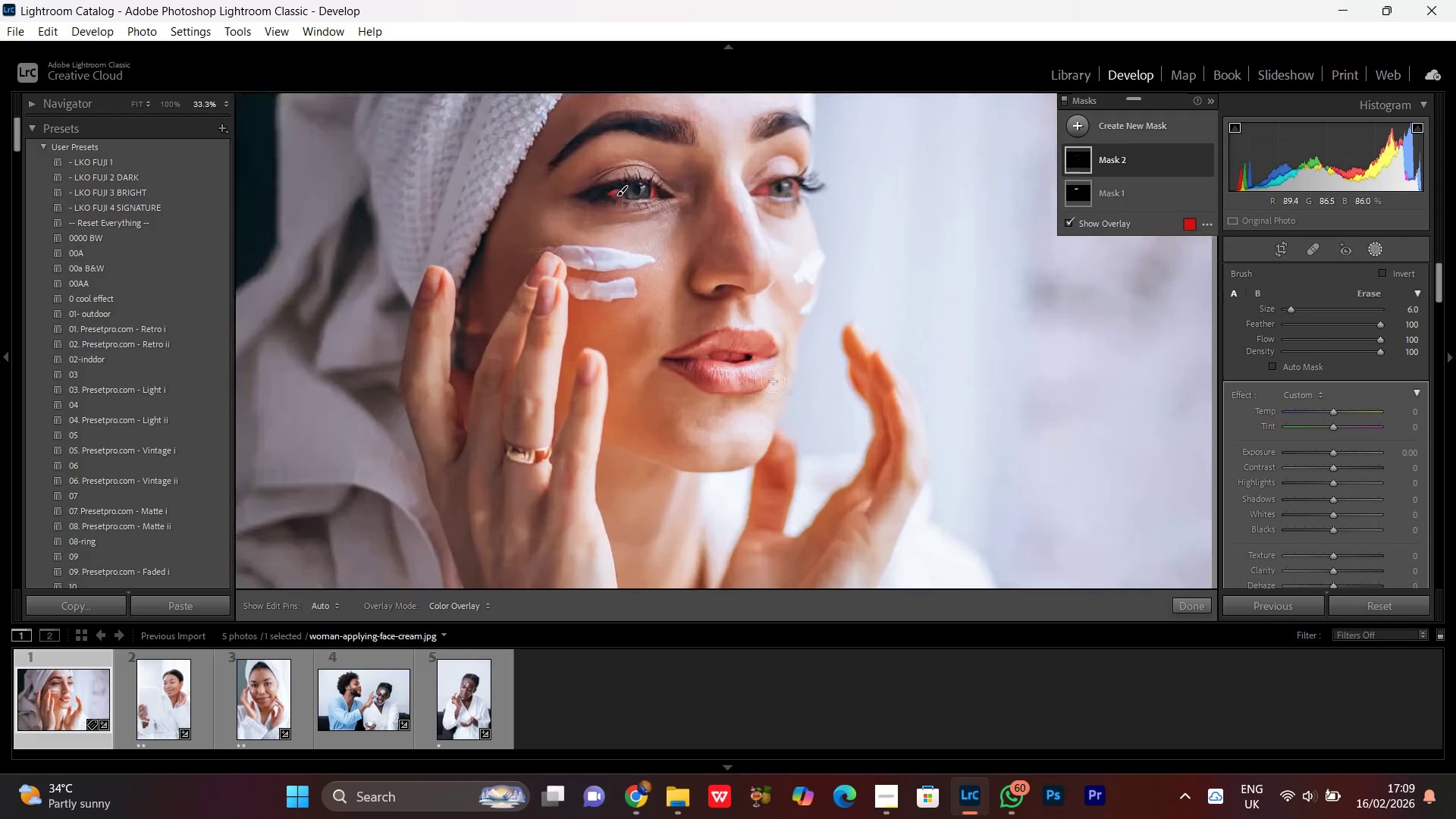 
key(Control+Equal)
 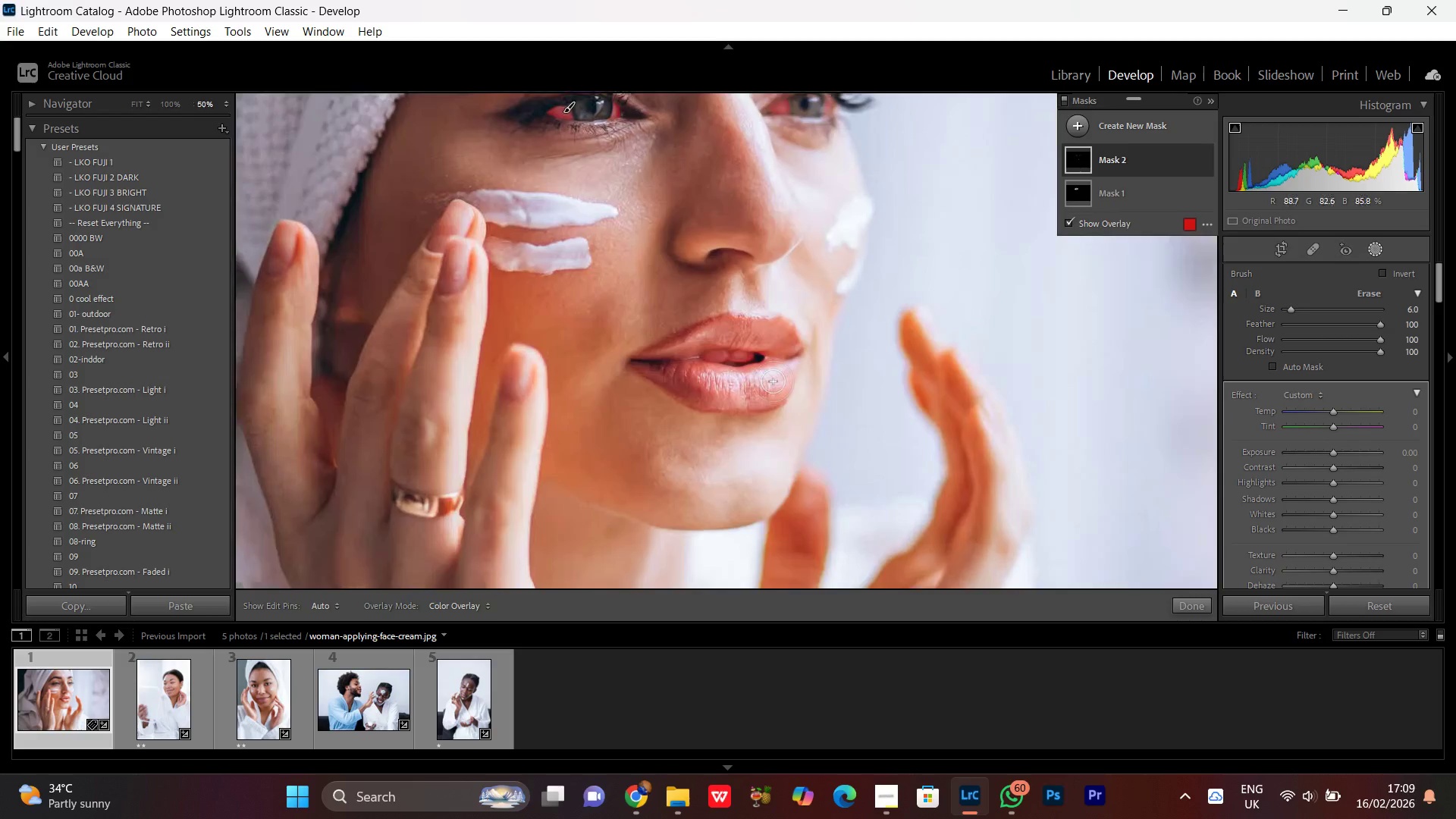 
hold_key(key=Space, duration=0.7)
 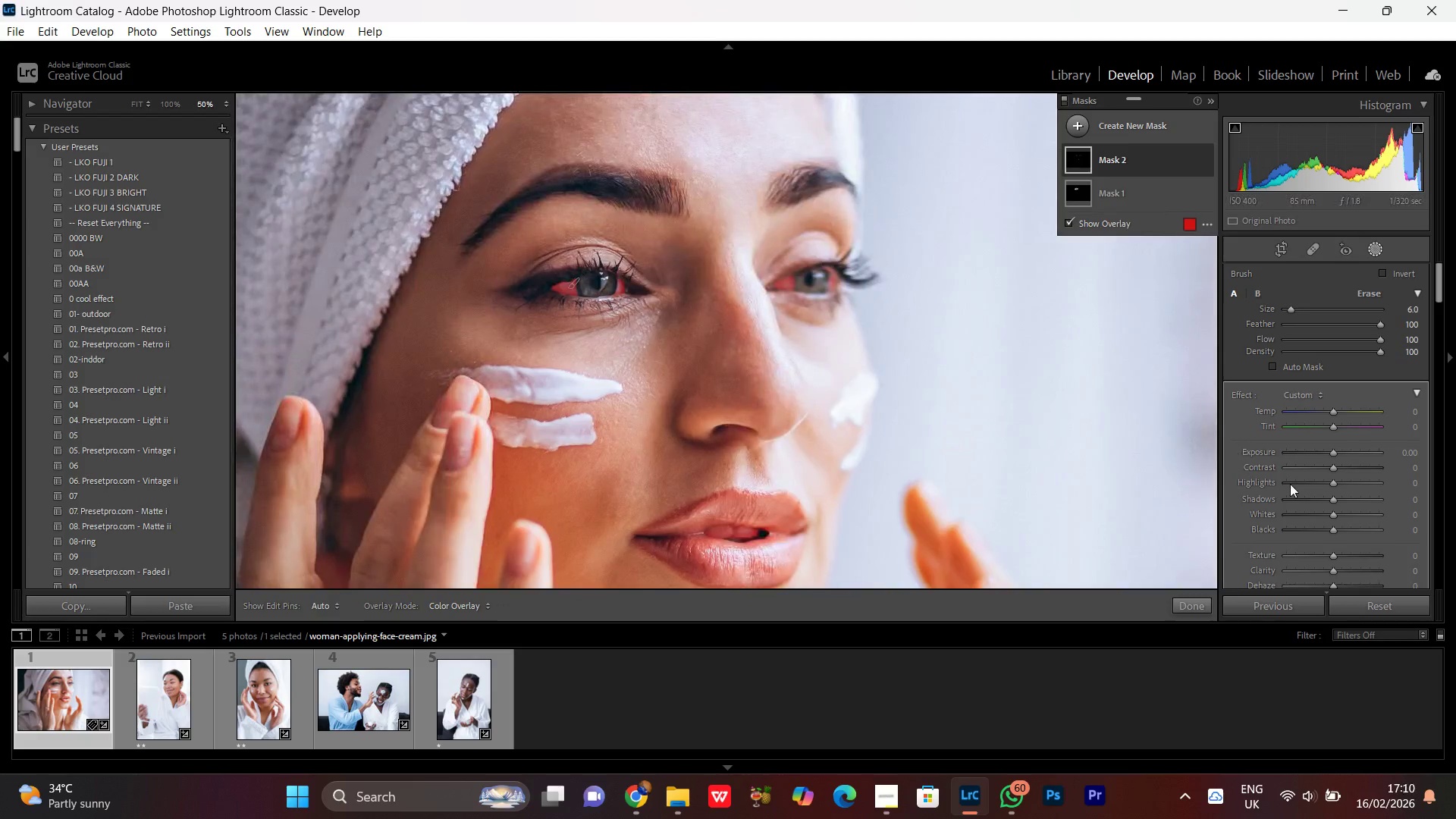 
left_click_drag(start_coordinate=[779, 192], to_coordinate=[783, 368])
 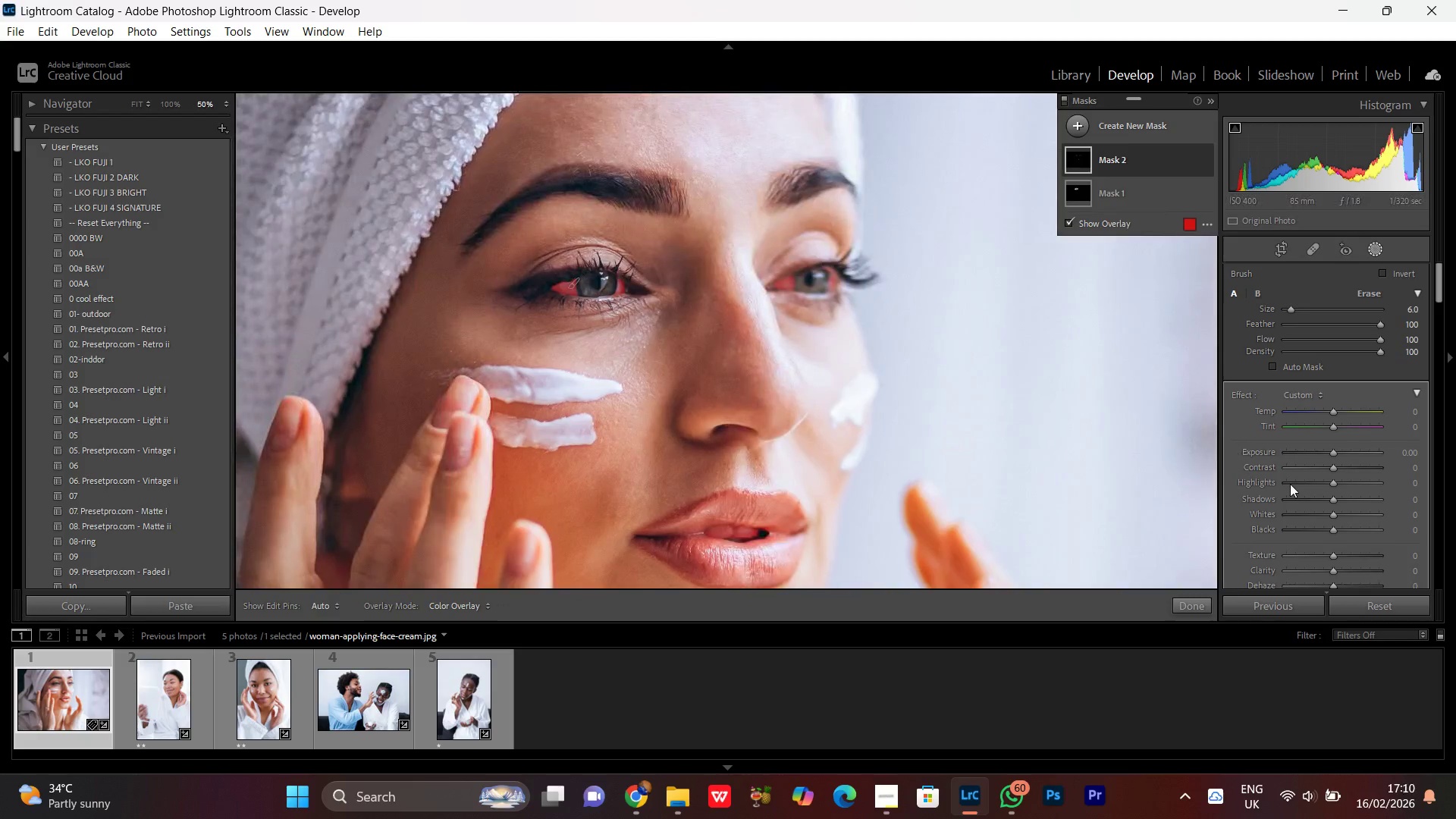 
left_click([1335, 498])
 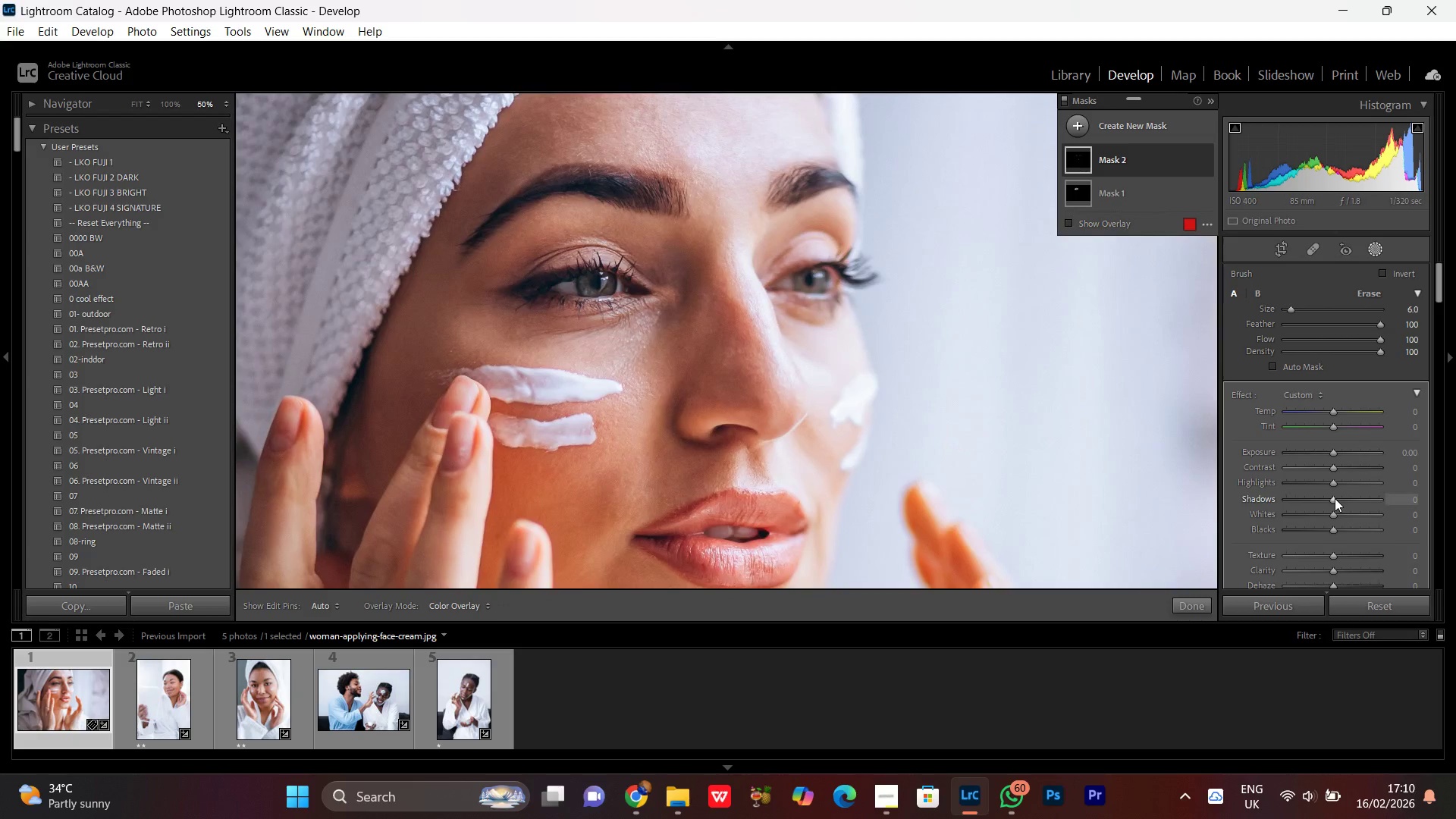 
scroll: coordinate [1336, 496], scroll_direction: up, amount: 38.0
 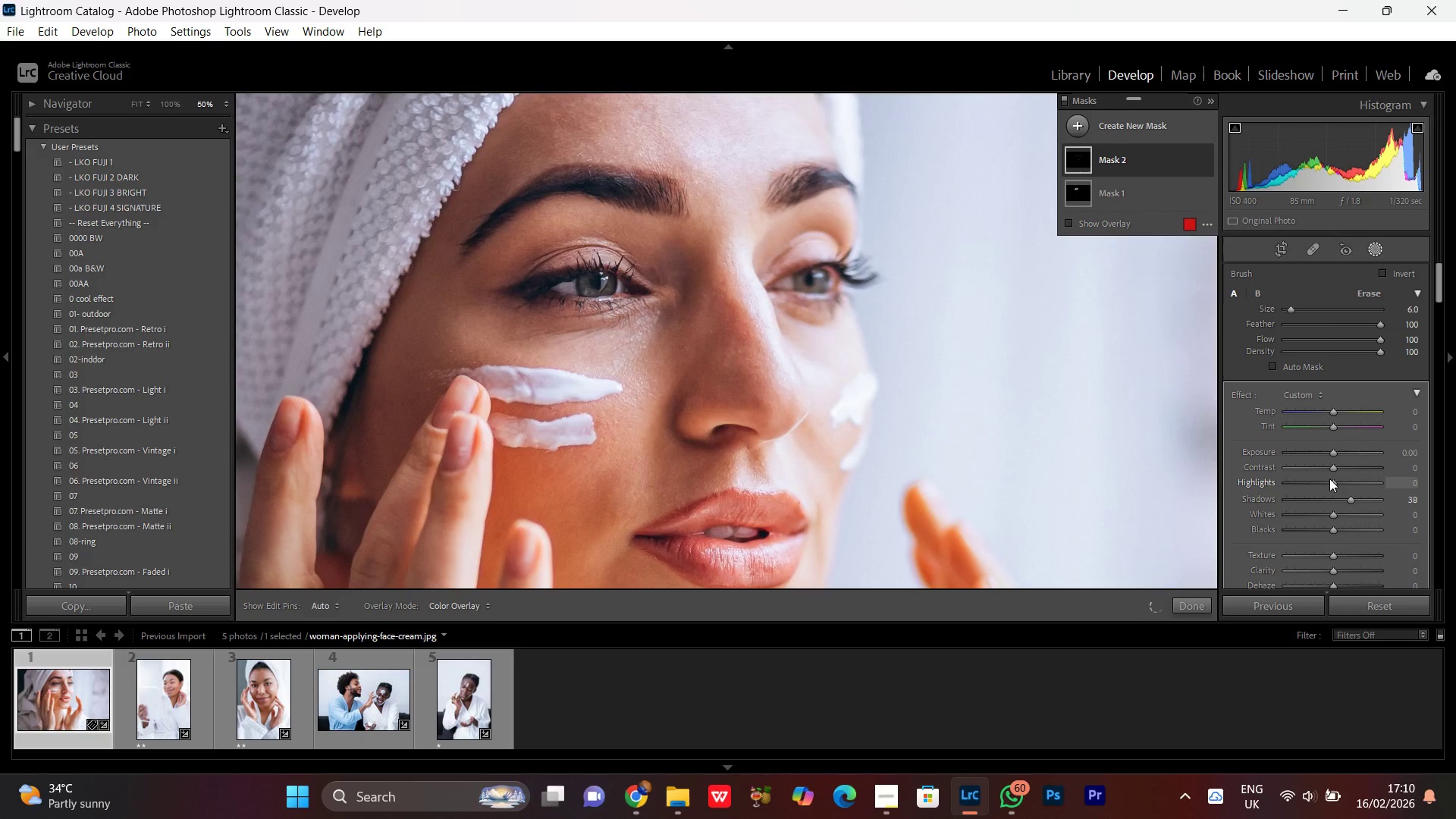 
left_click_drag(start_coordinate=[1334, 485], to_coordinate=[1341, 486])
 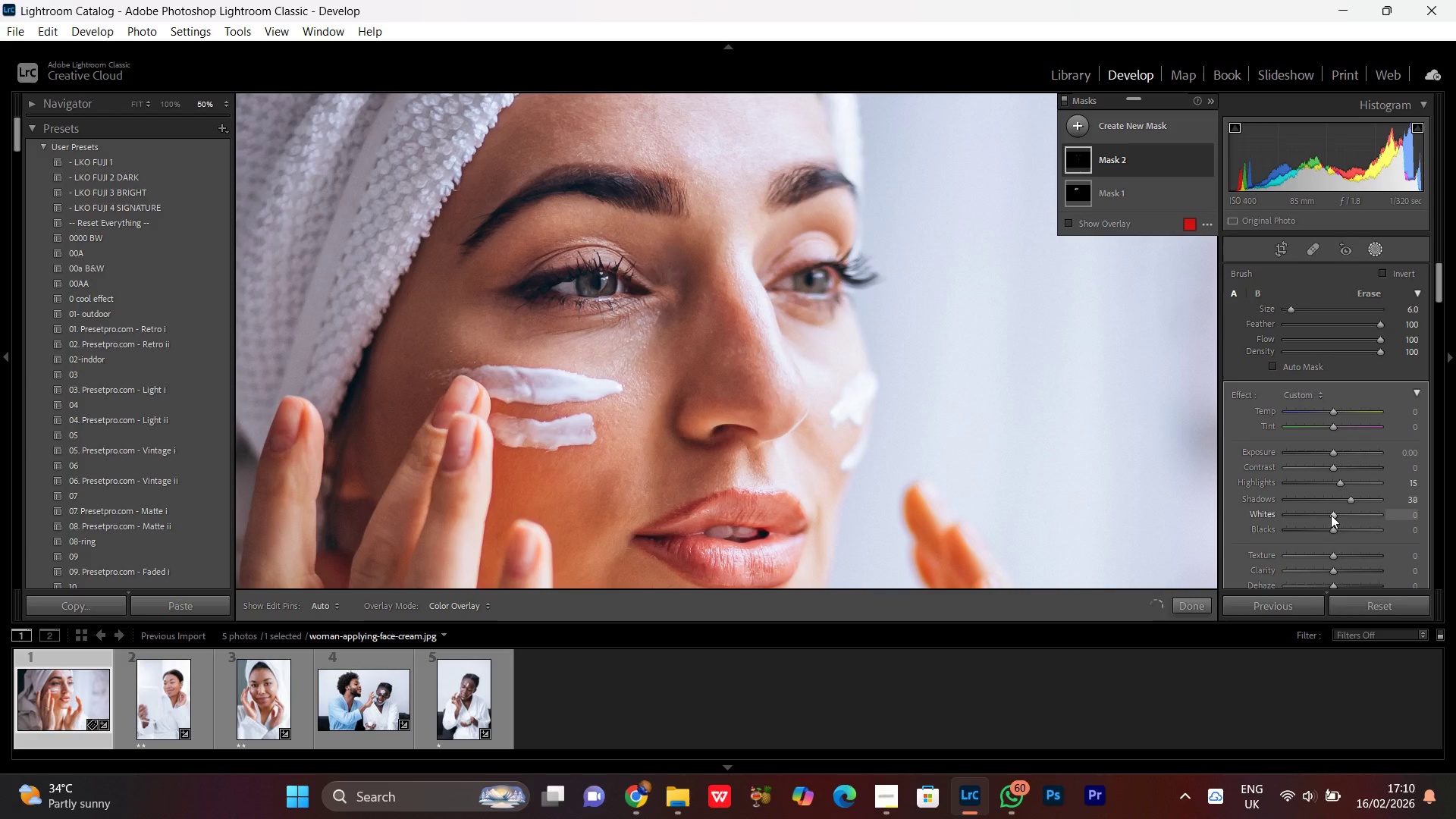 
left_click_drag(start_coordinate=[1333, 515], to_coordinate=[1350, 518])
 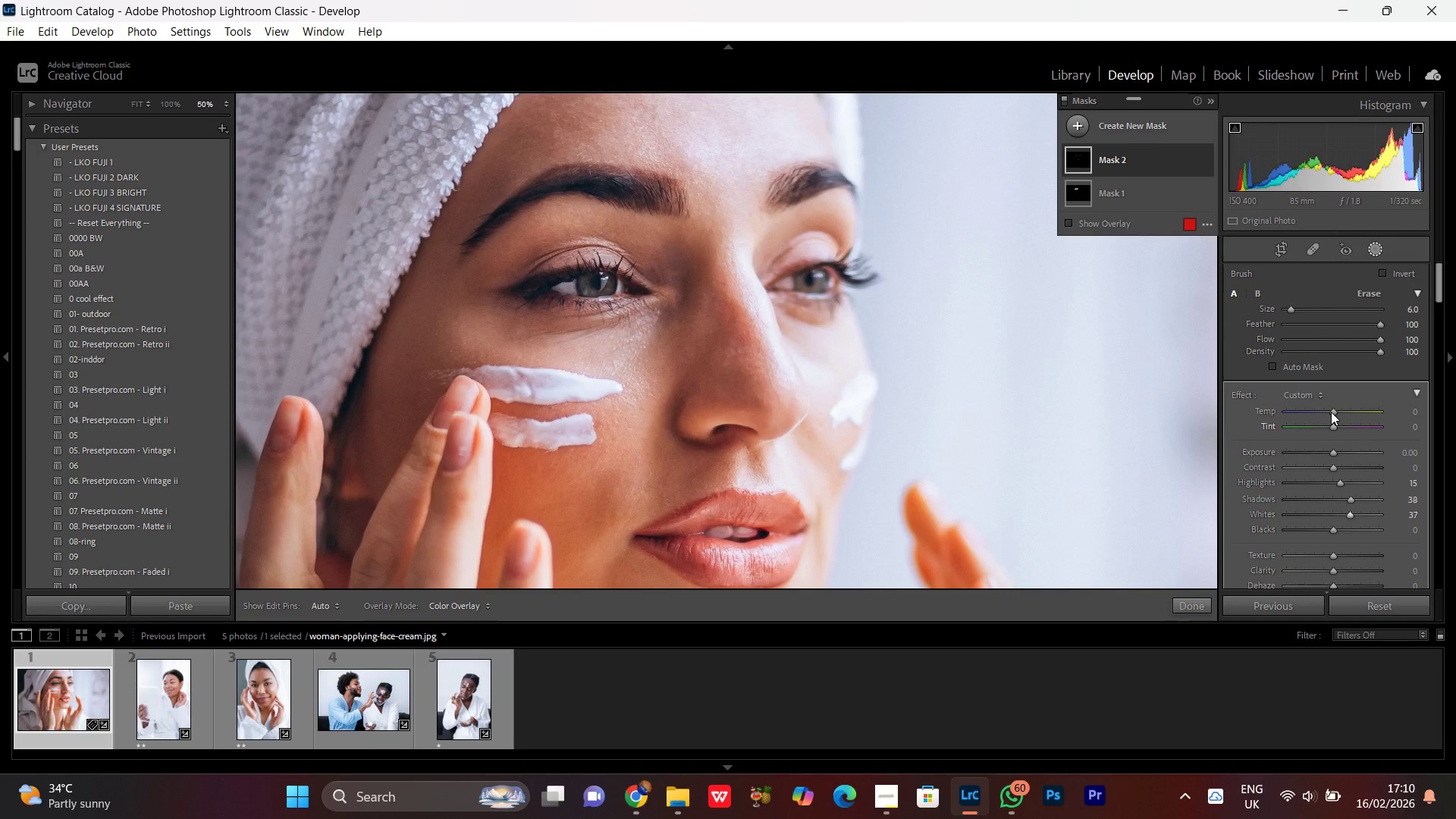 
left_click_drag(start_coordinate=[1332, 410], to_coordinate=[1326, 416])
 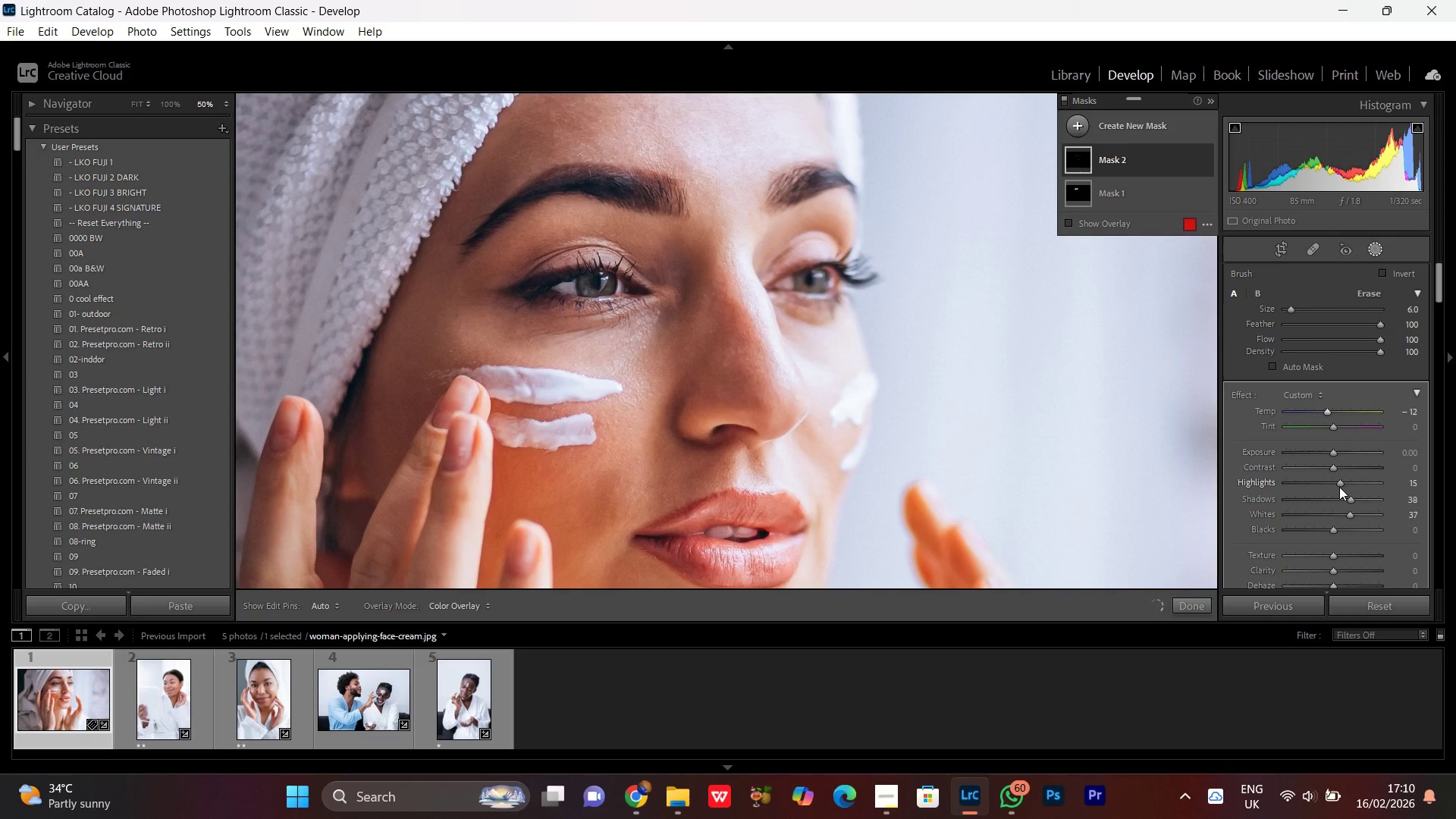 
left_click_drag(start_coordinate=[1342, 484], to_coordinate=[1347, 484])
 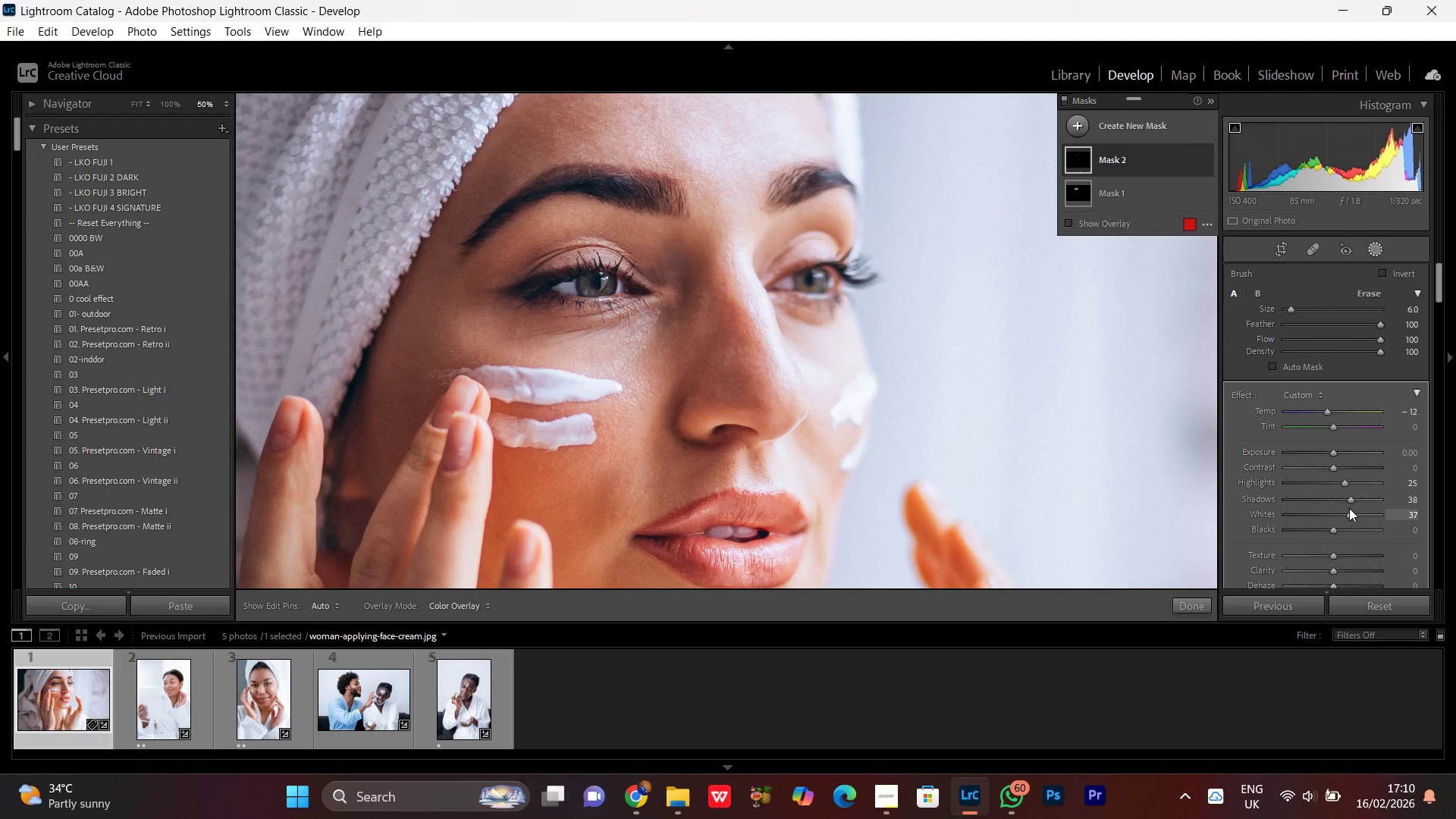 
left_click_drag(start_coordinate=[1345, 516], to_coordinate=[1341, 515])
 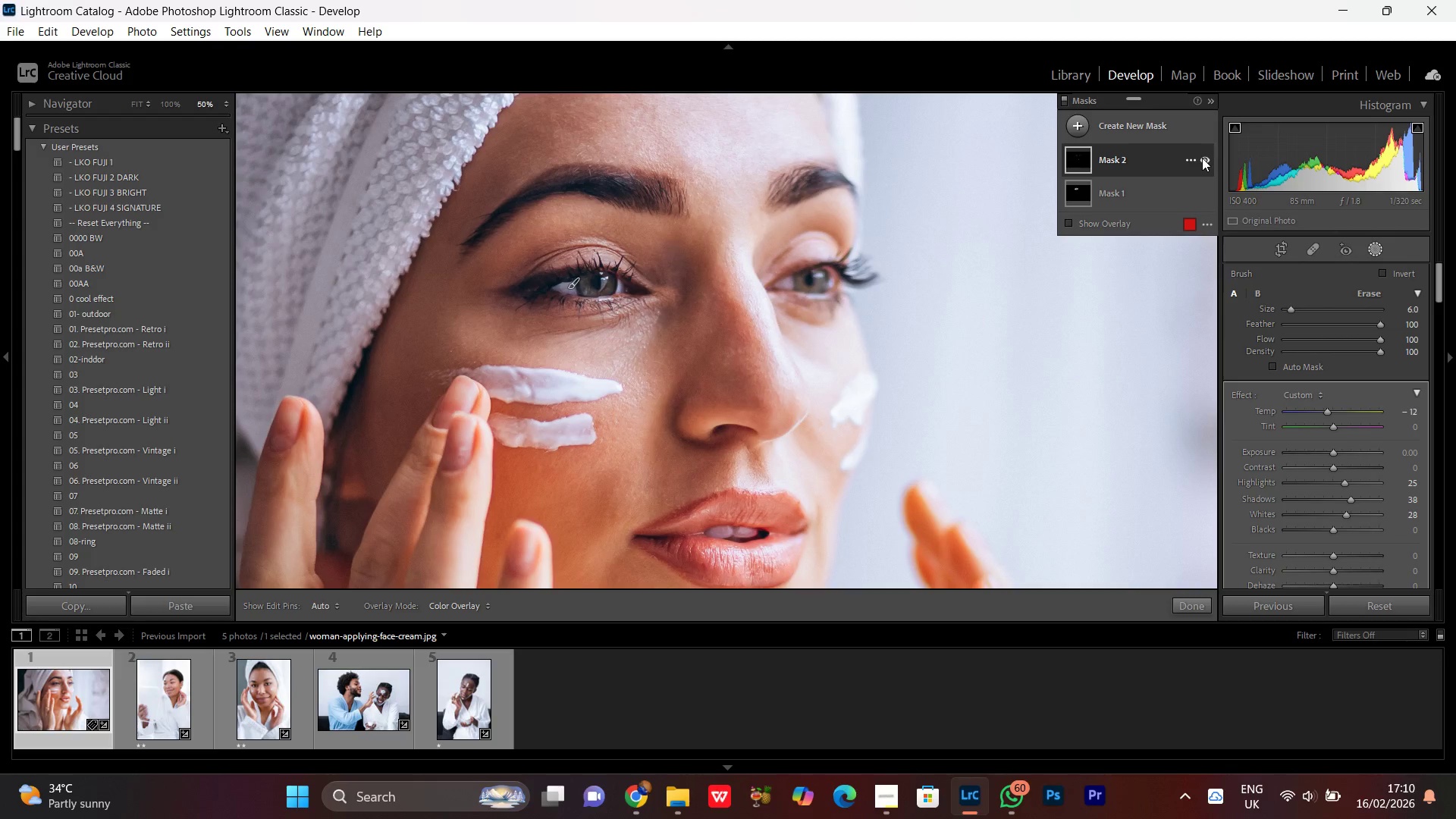 
left_click([1202, 158])
 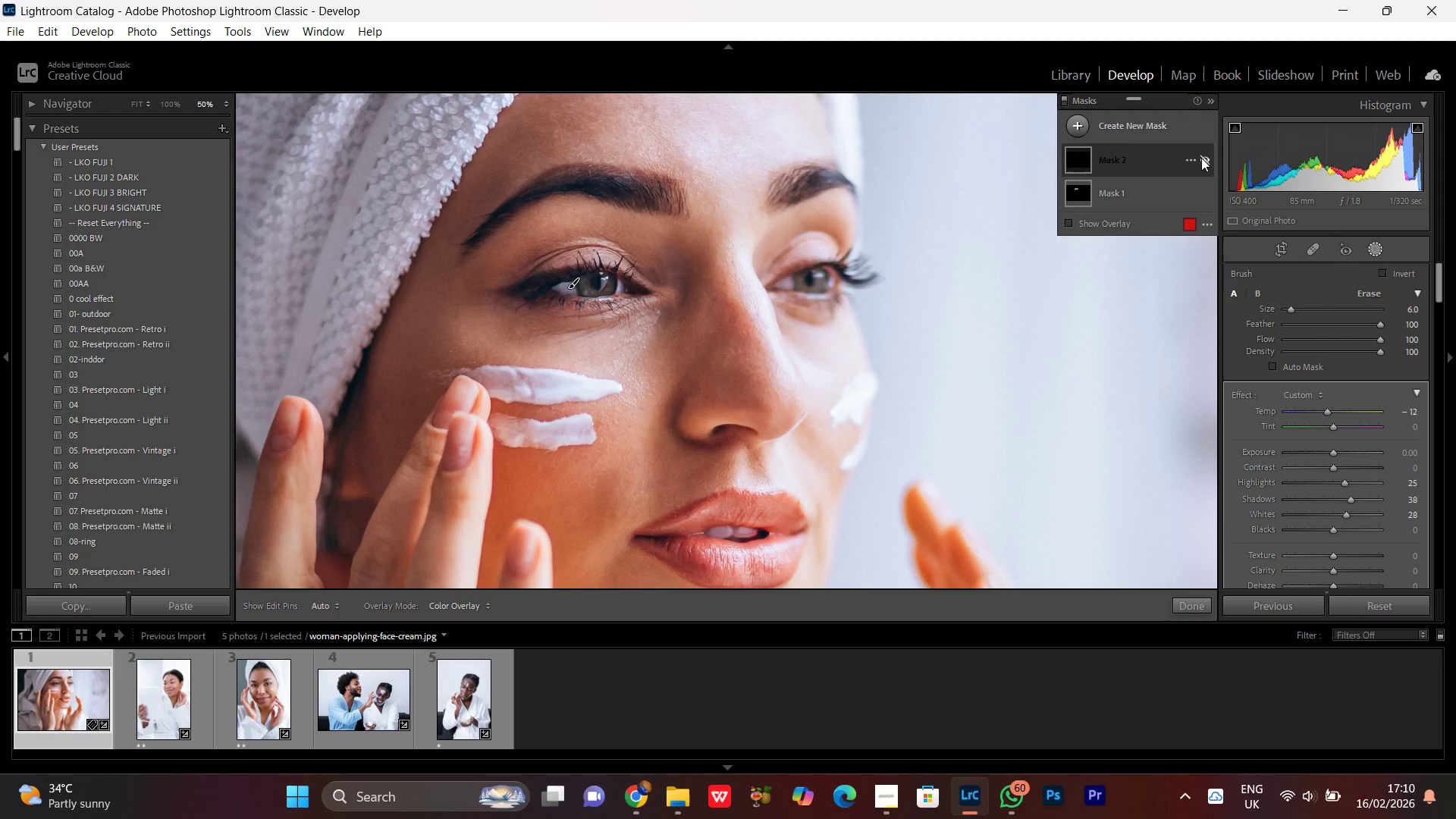 
left_click([1200, 158])
 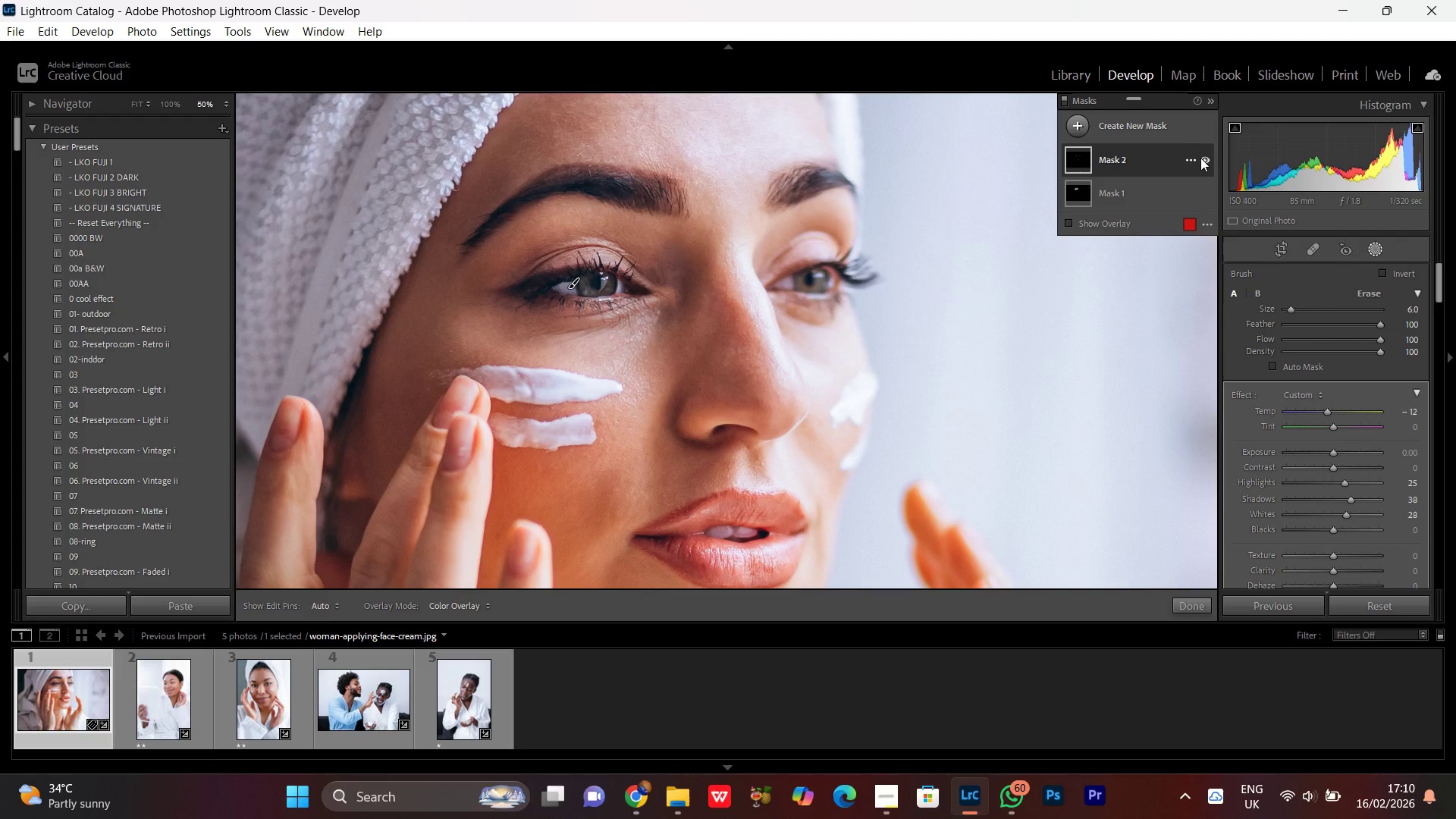 
left_click([1200, 158])
 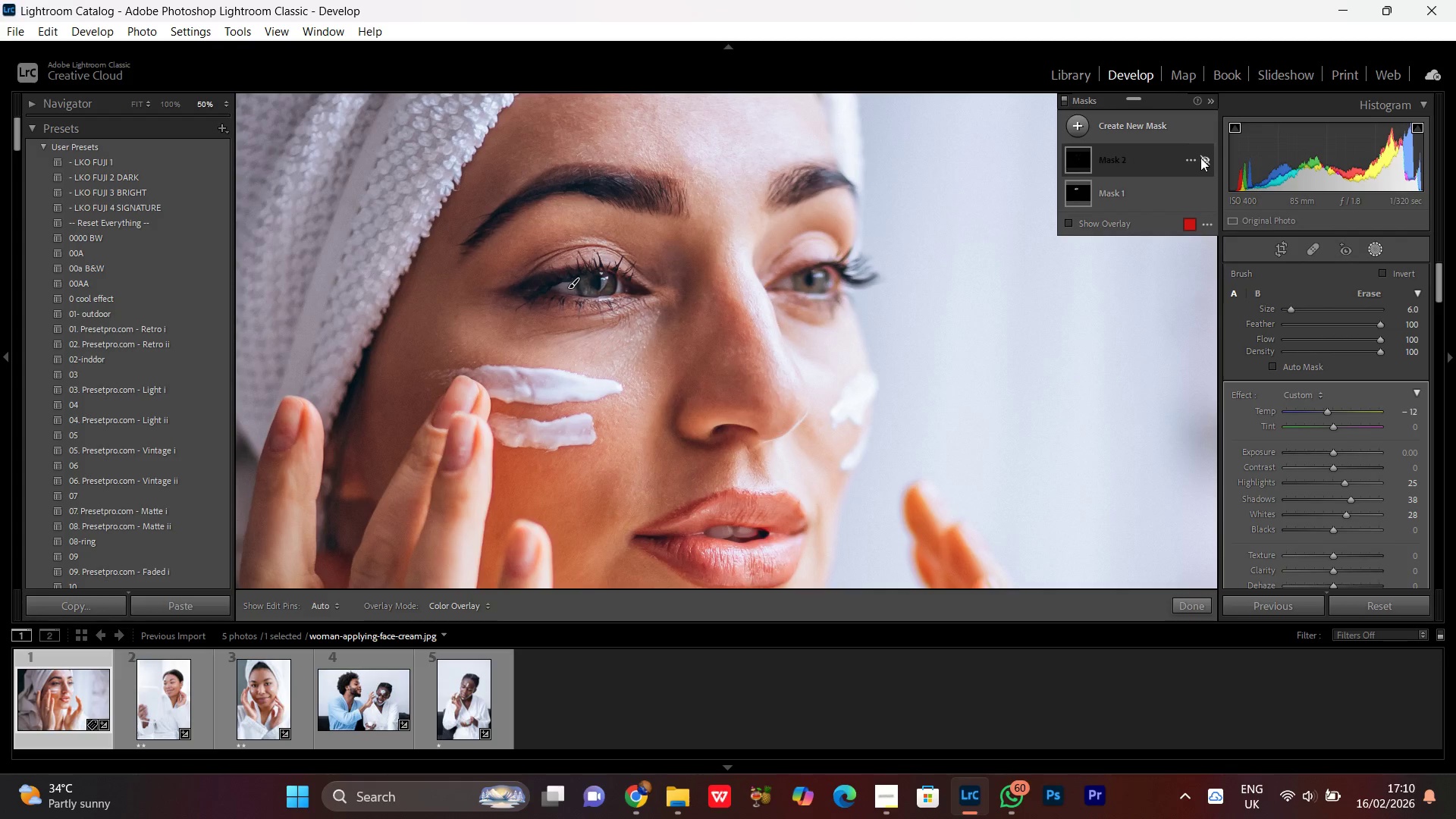 
left_click([1200, 158])
 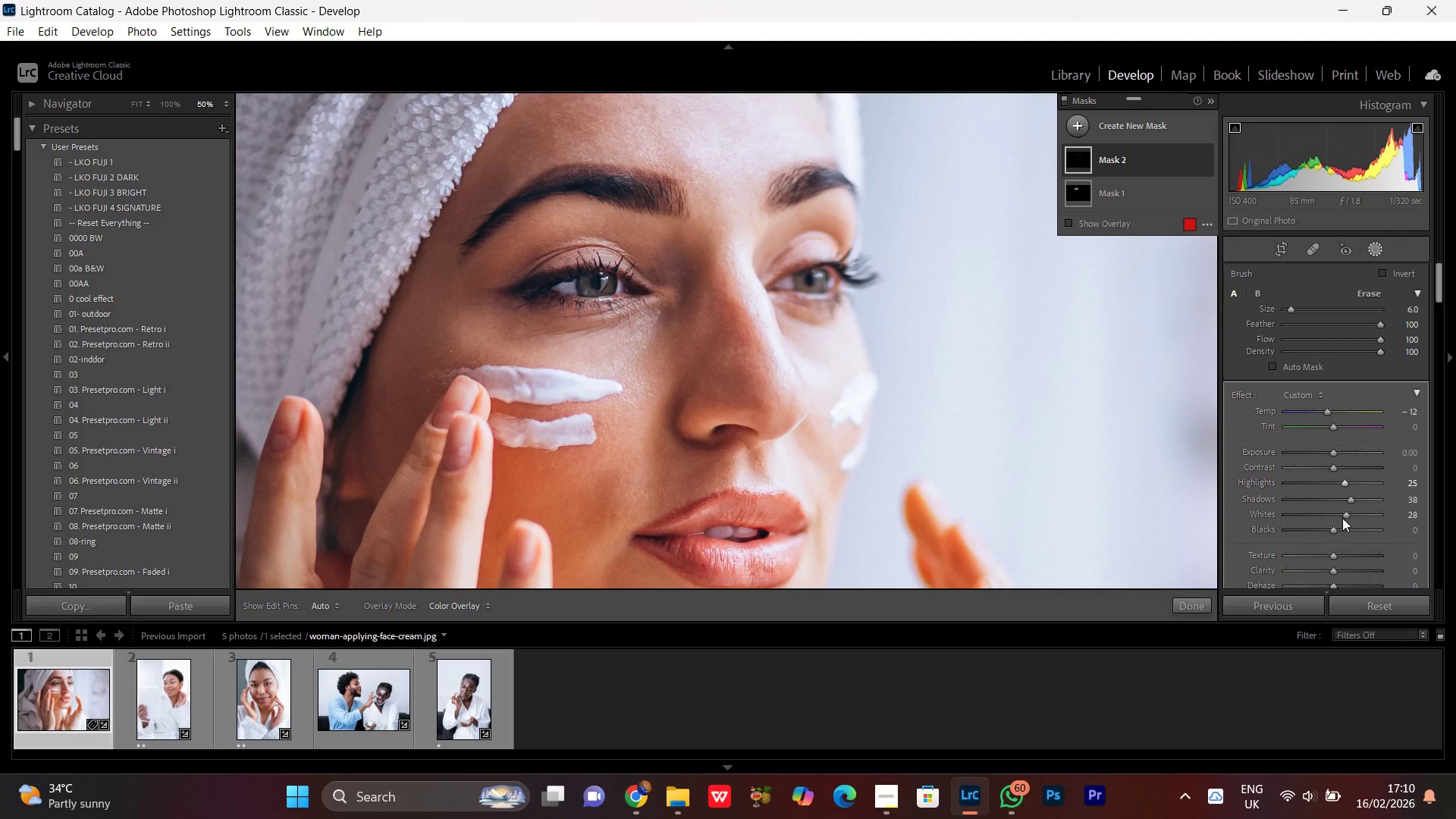 
left_click_drag(start_coordinate=[1340, 518], to_coordinate=[1344, 519])
 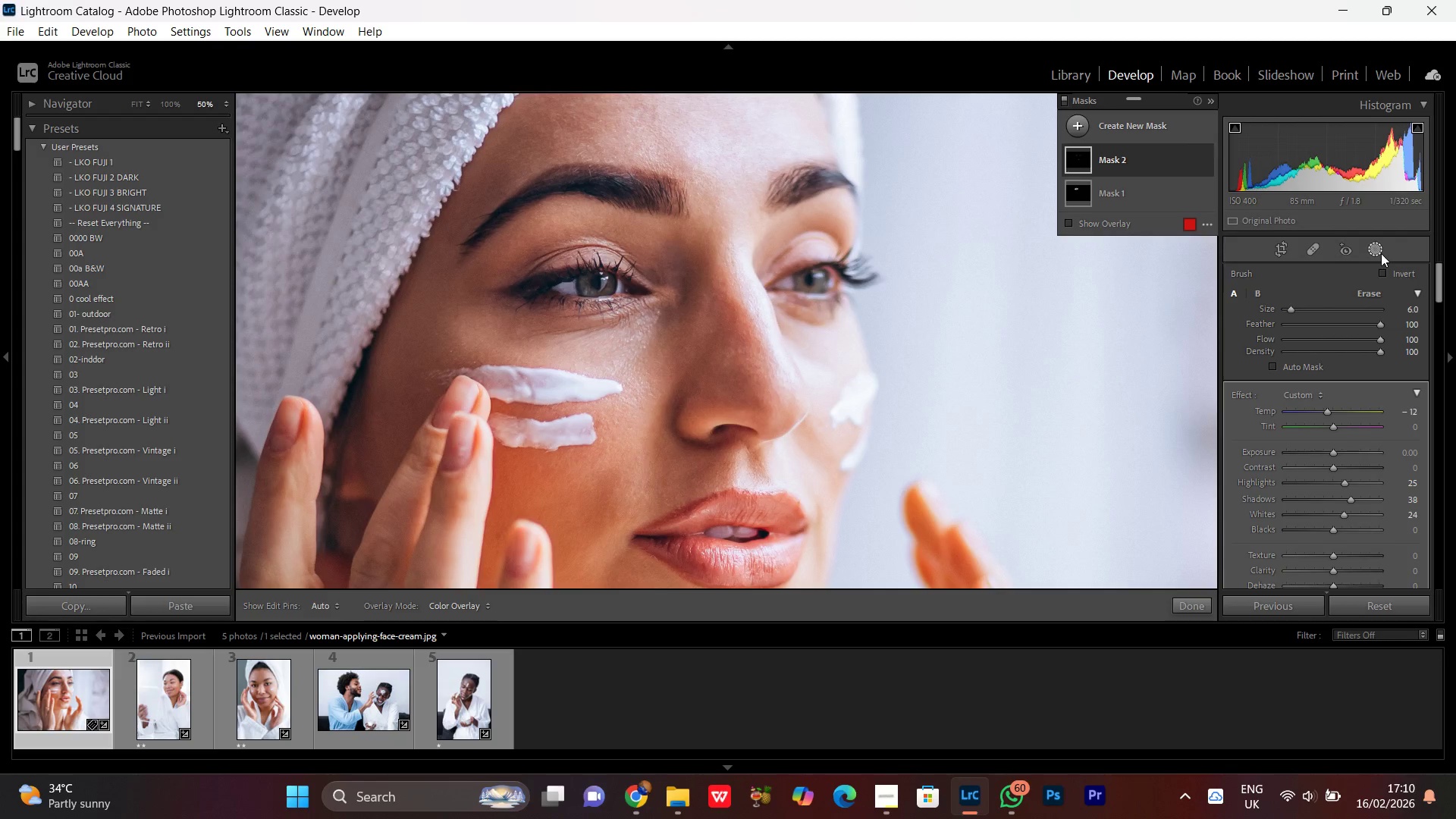 
left_click([1374, 253])
 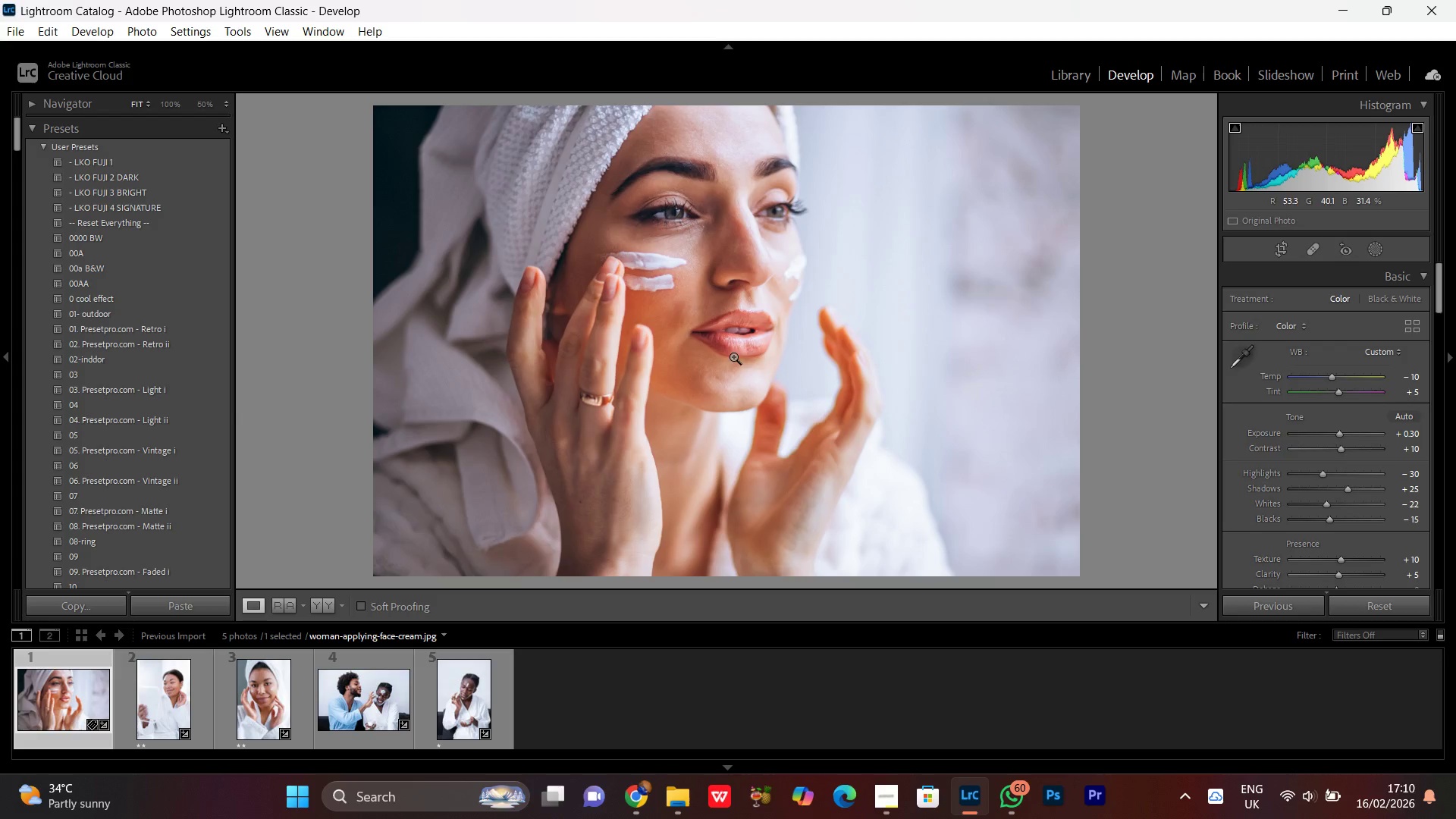 
left_click([786, 294])
 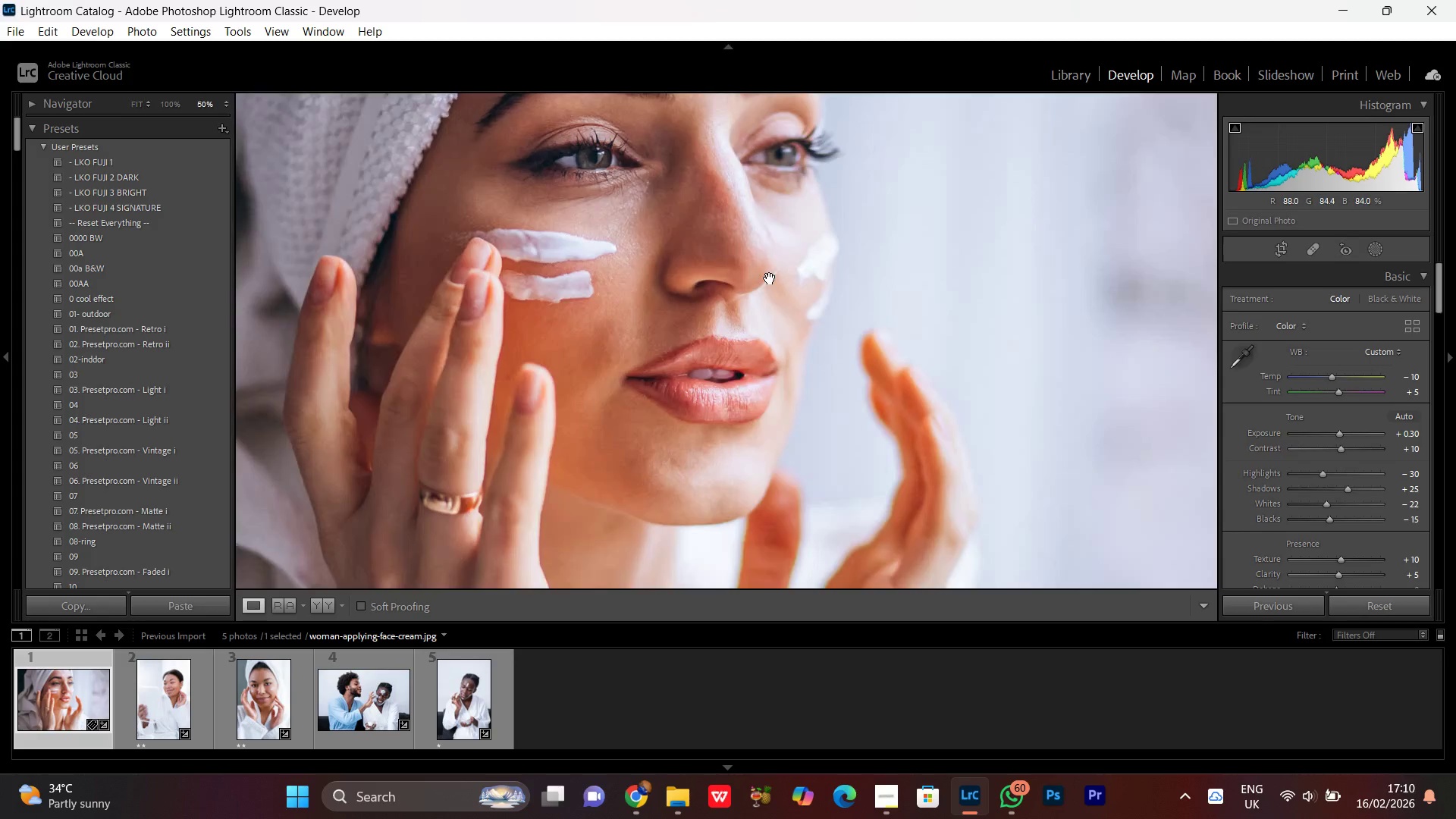 
left_click_drag(start_coordinate=[762, 310], to_coordinate=[819, 297])
 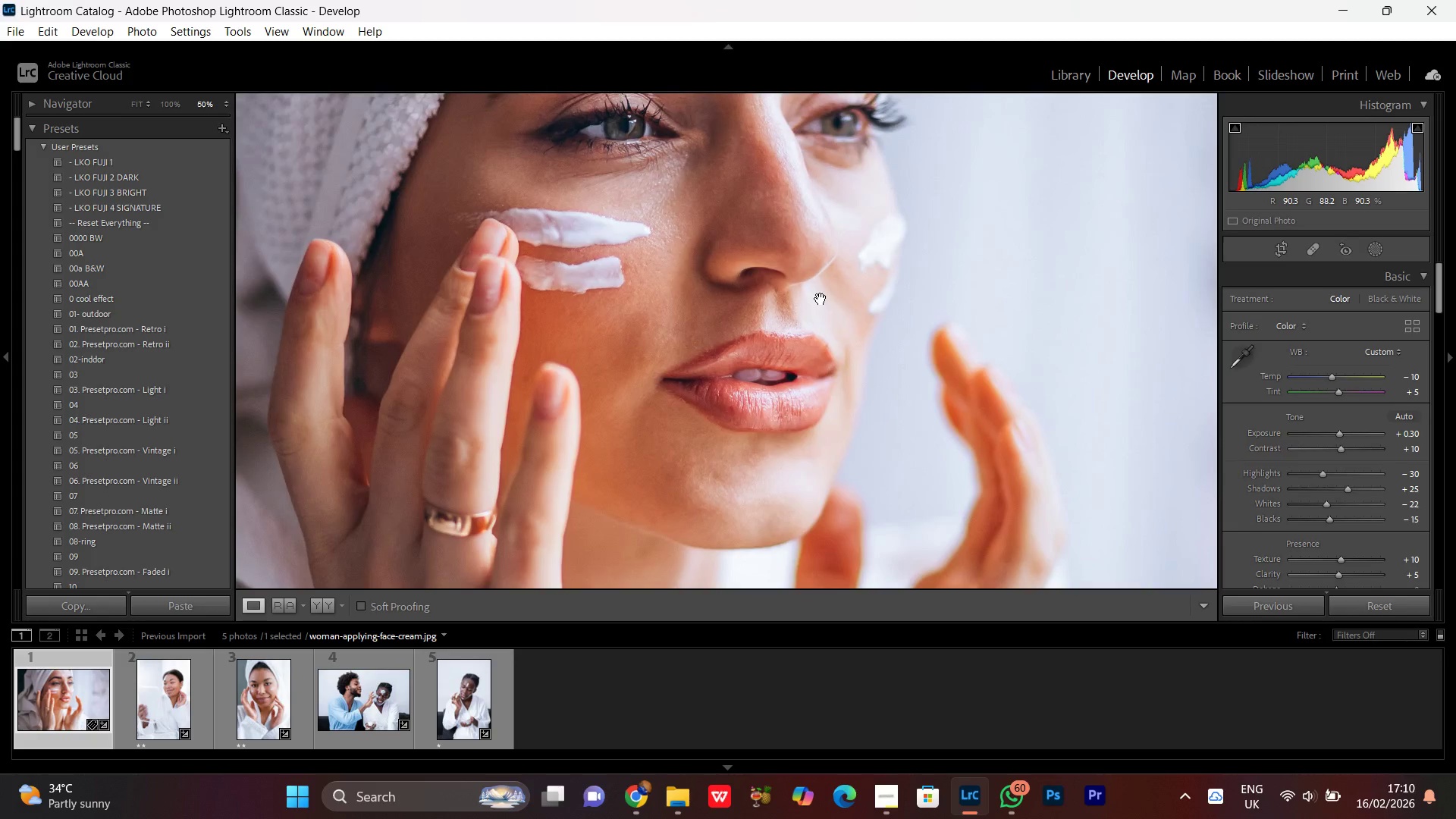 
key(Control+Equal)
 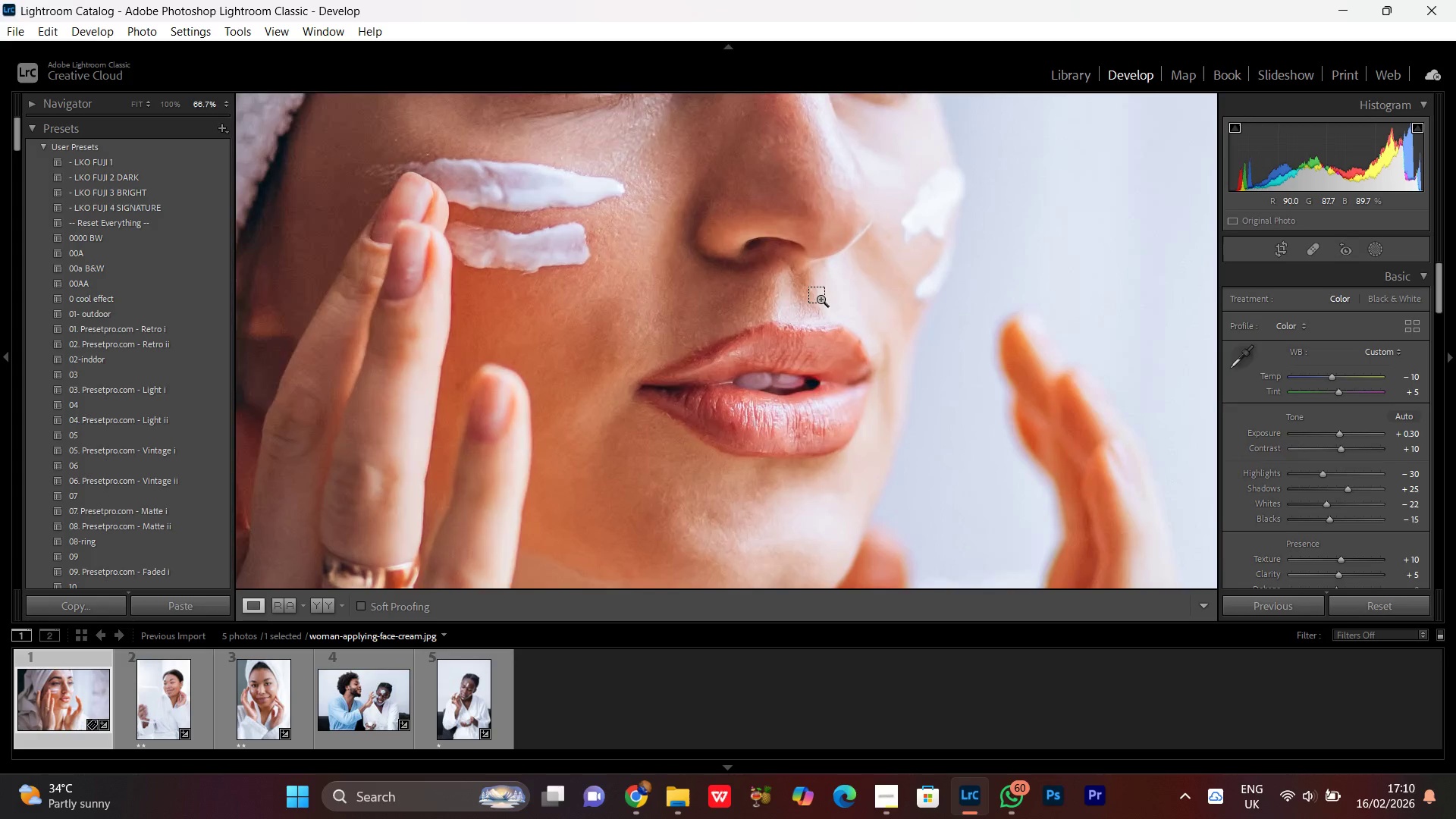 
key(Control+Equal)
 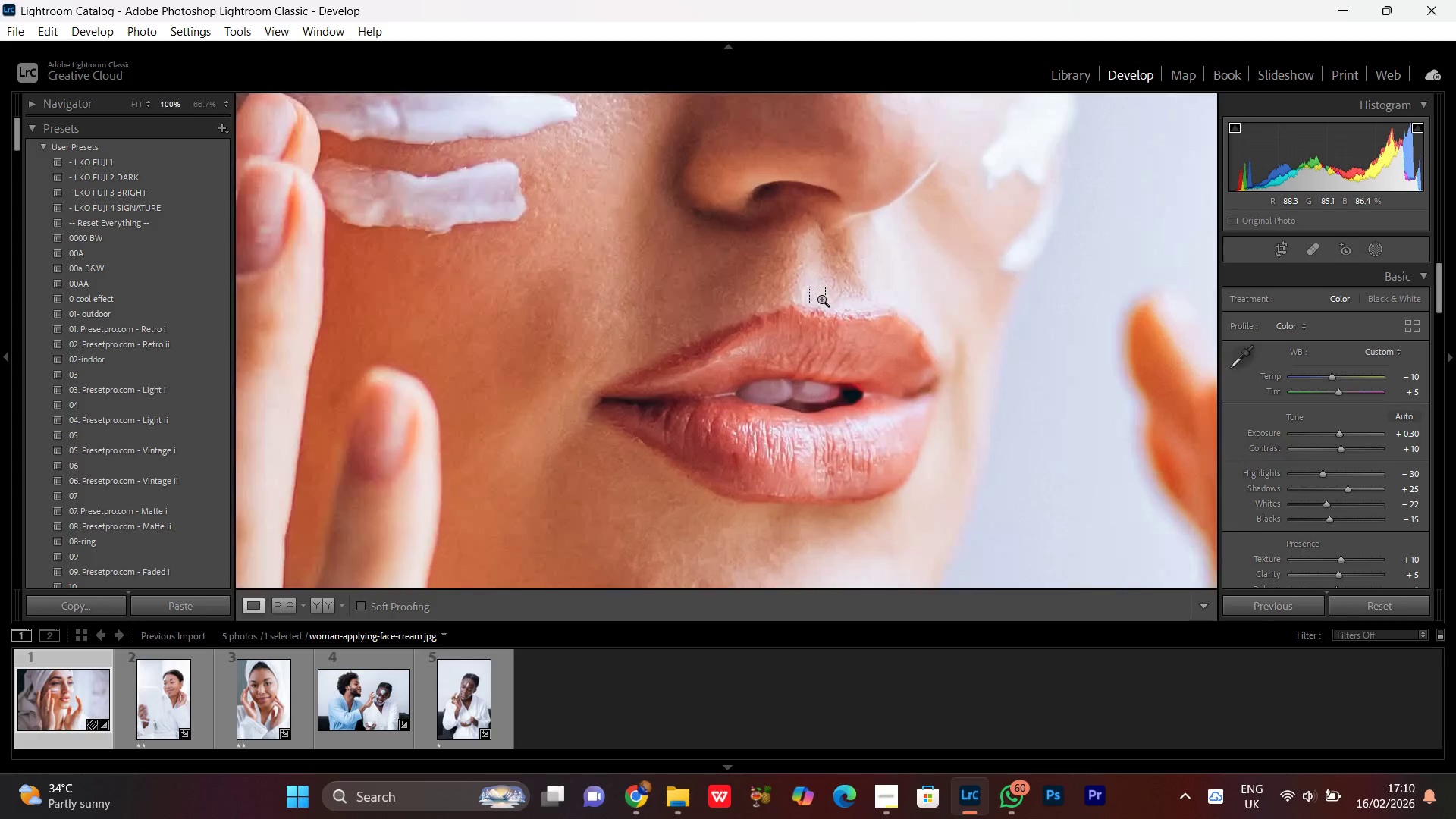 
key(Control+Equal)
 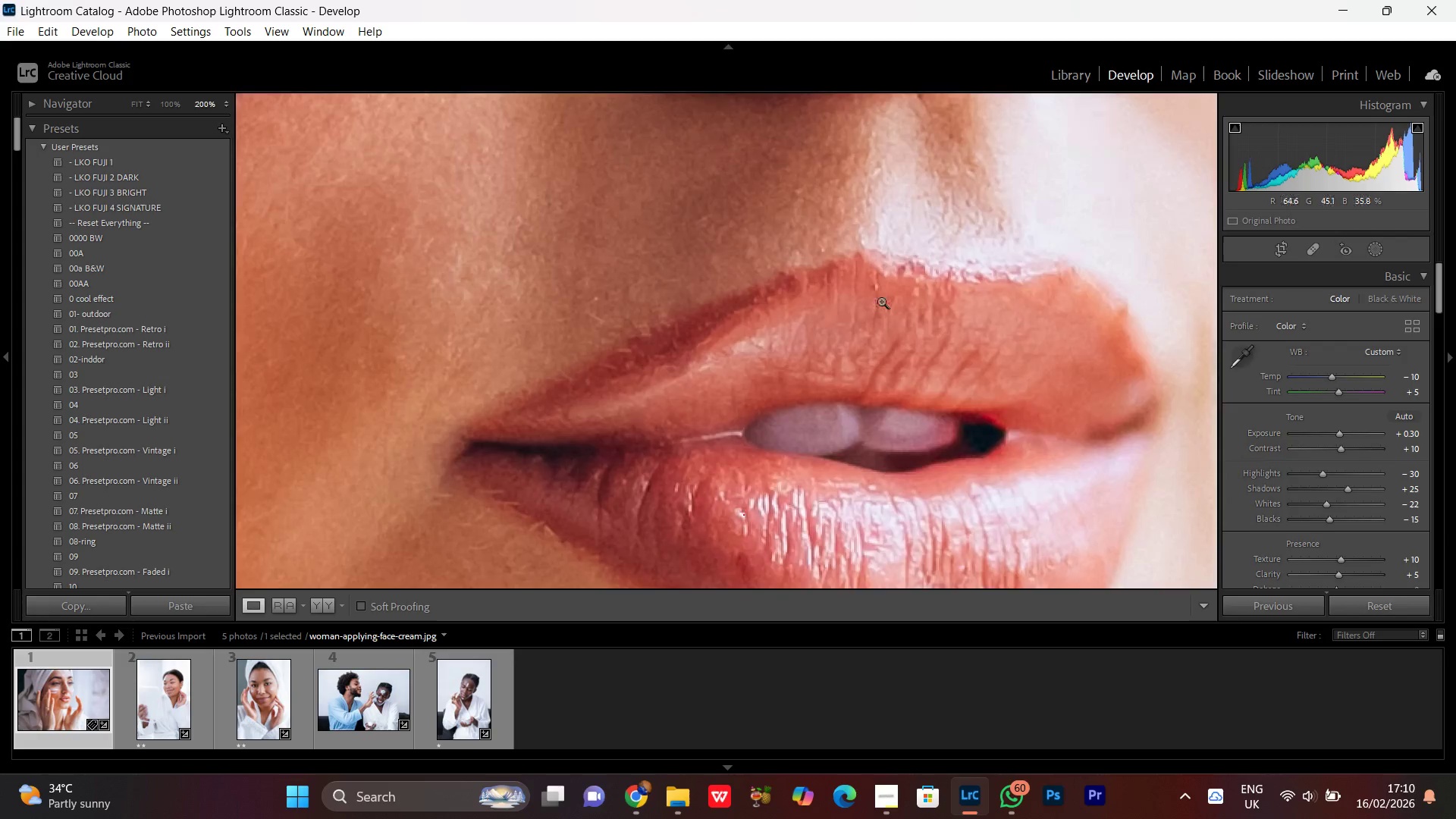 
hold_key(key=Space, duration=0.56)
 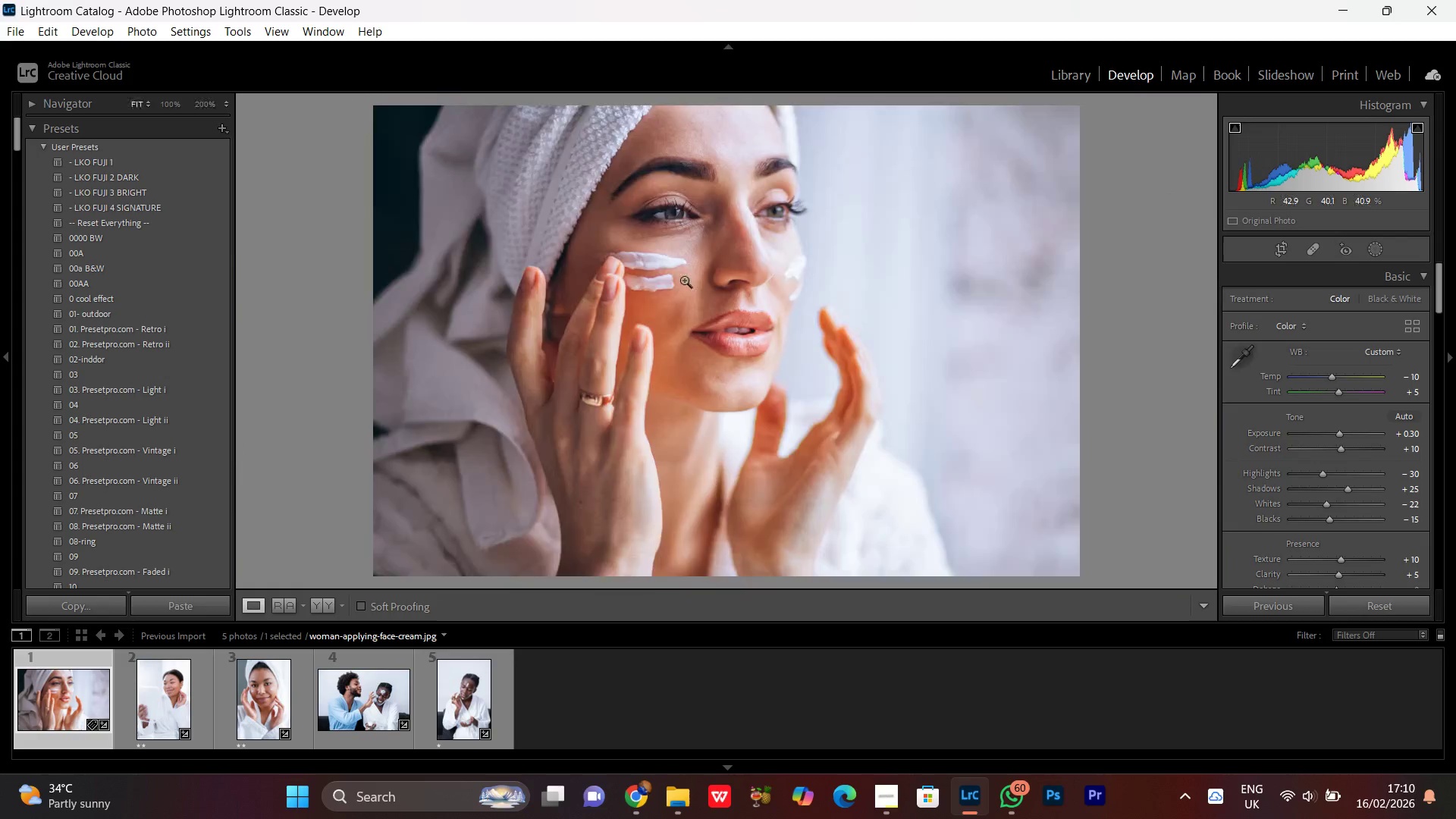 
left_click_drag(start_coordinate=[902, 239], to_coordinate=[774, 417])
 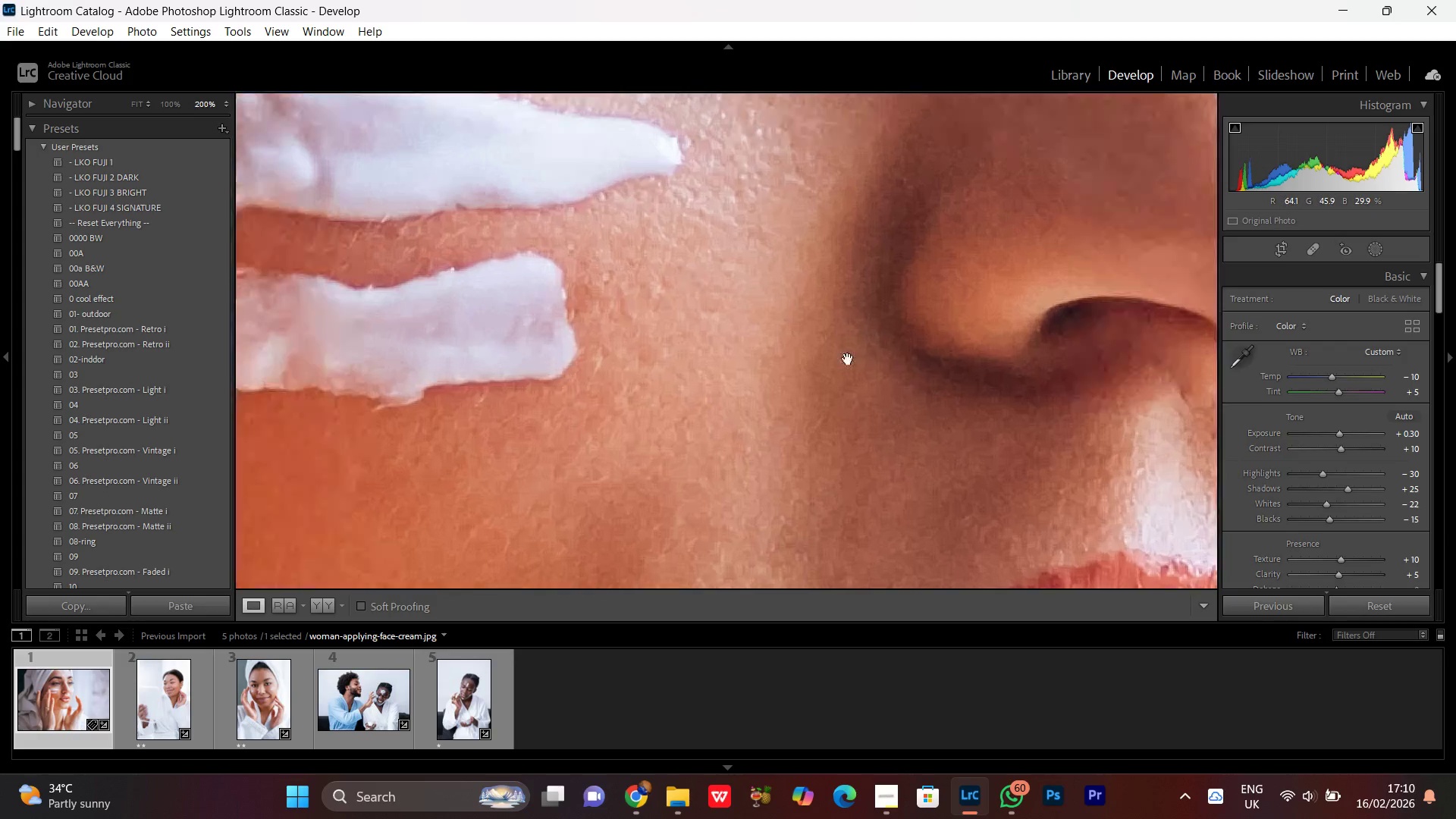 
left_click_drag(start_coordinate=[940, 384], to_coordinate=[523, 274])
 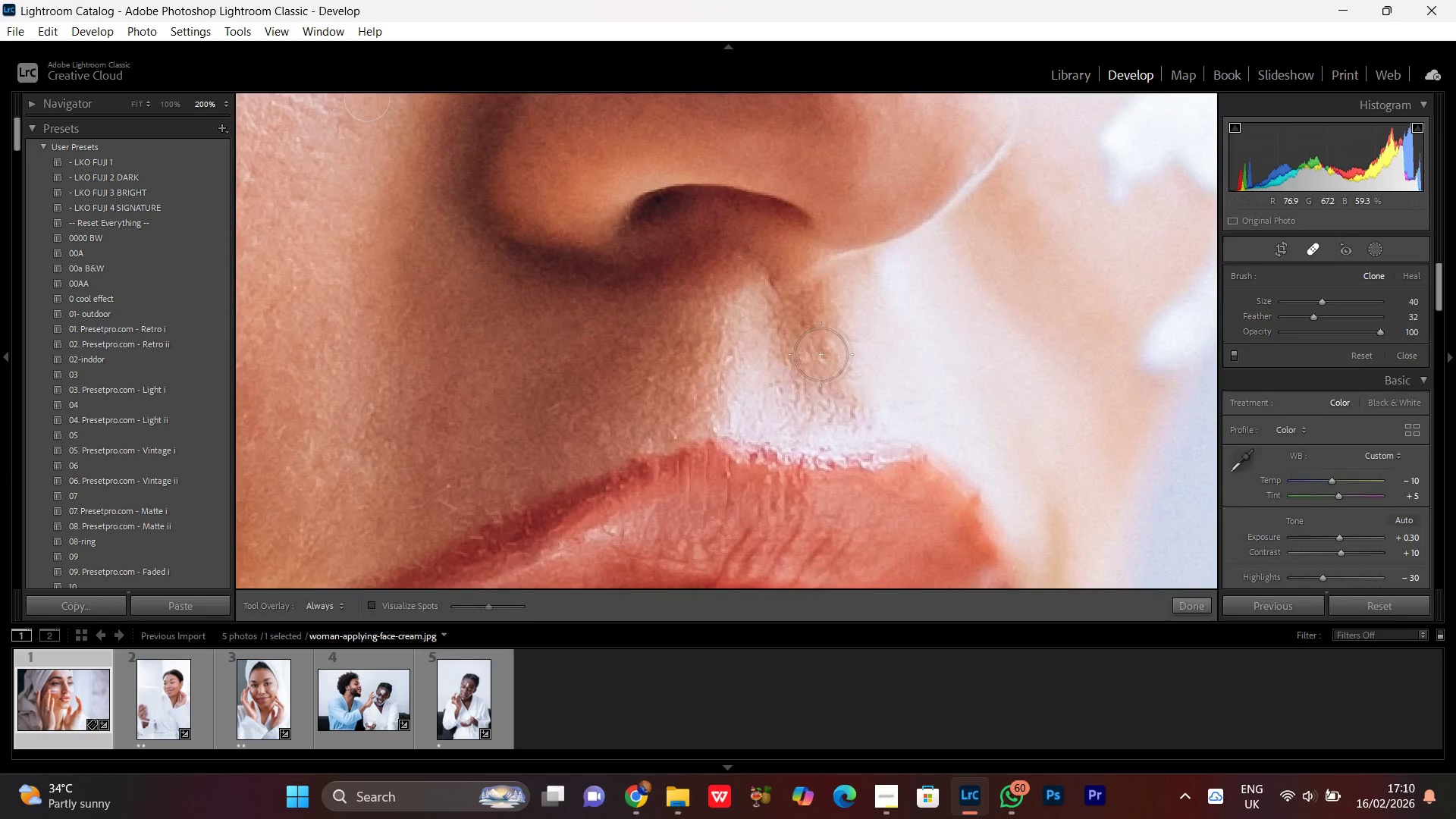 
scroll: coordinate [822, 353], scroll_direction: down, amount: 3.0
 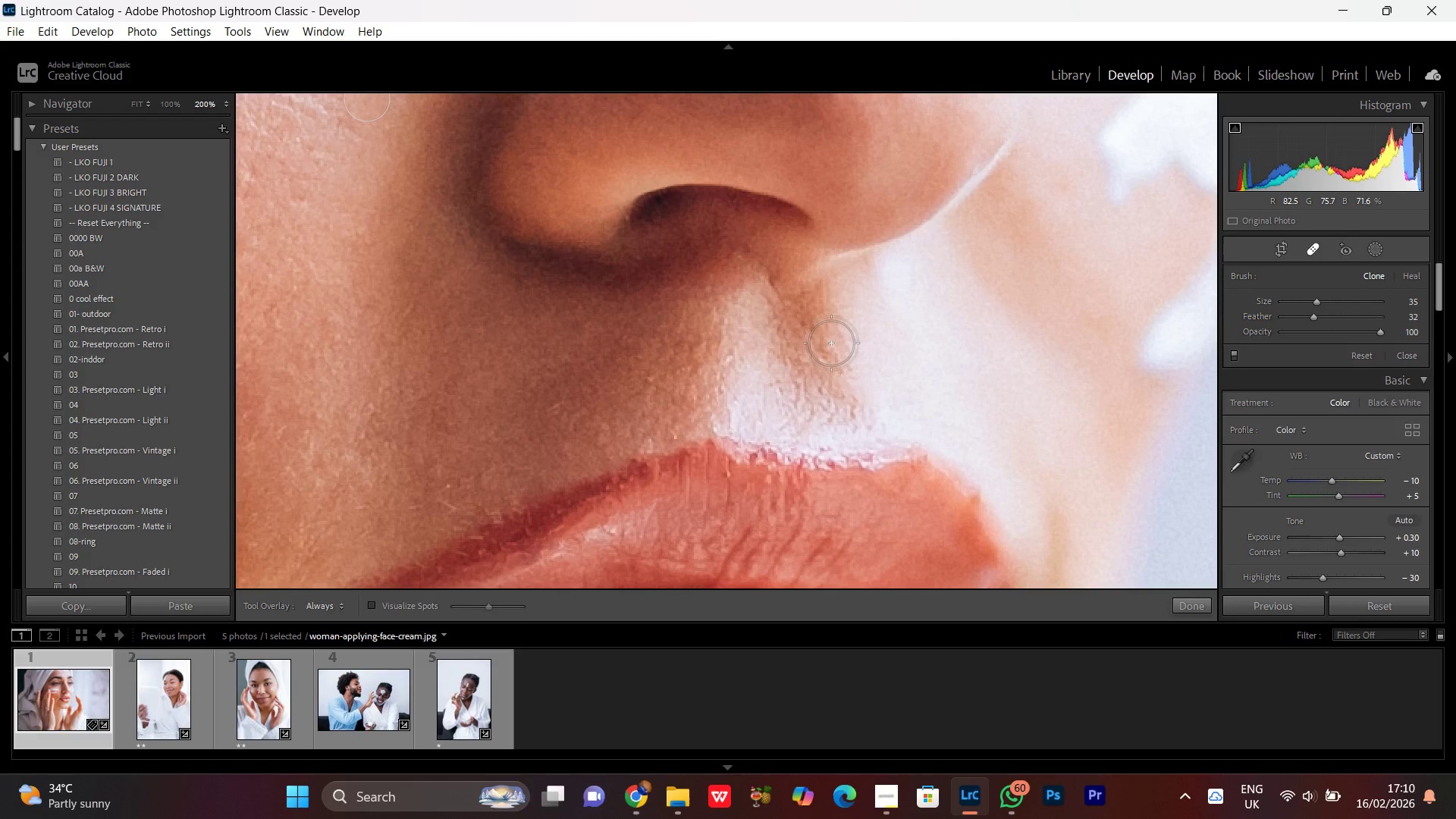 
left_click([829, 344])
 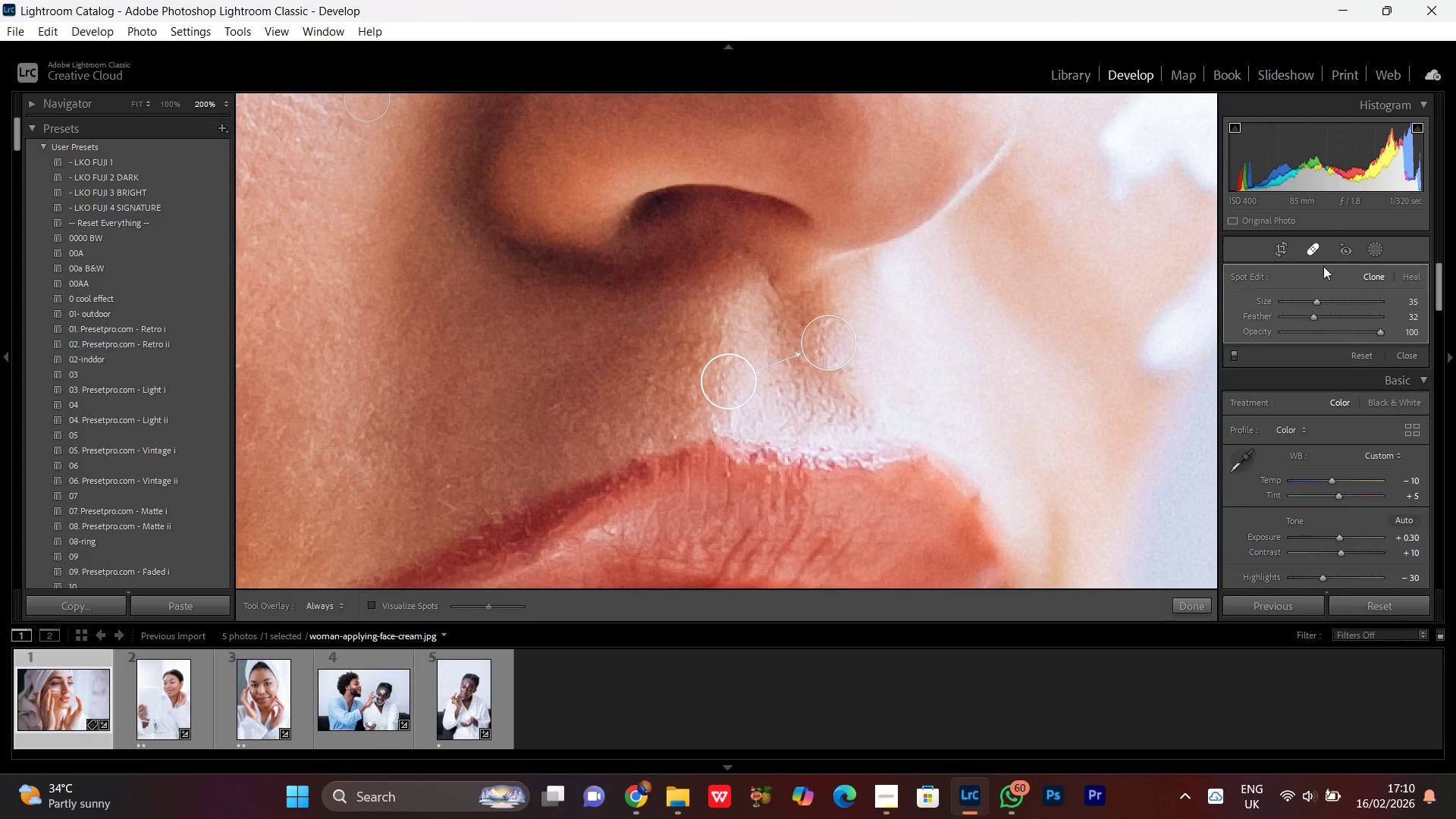 
wait(6.38)
 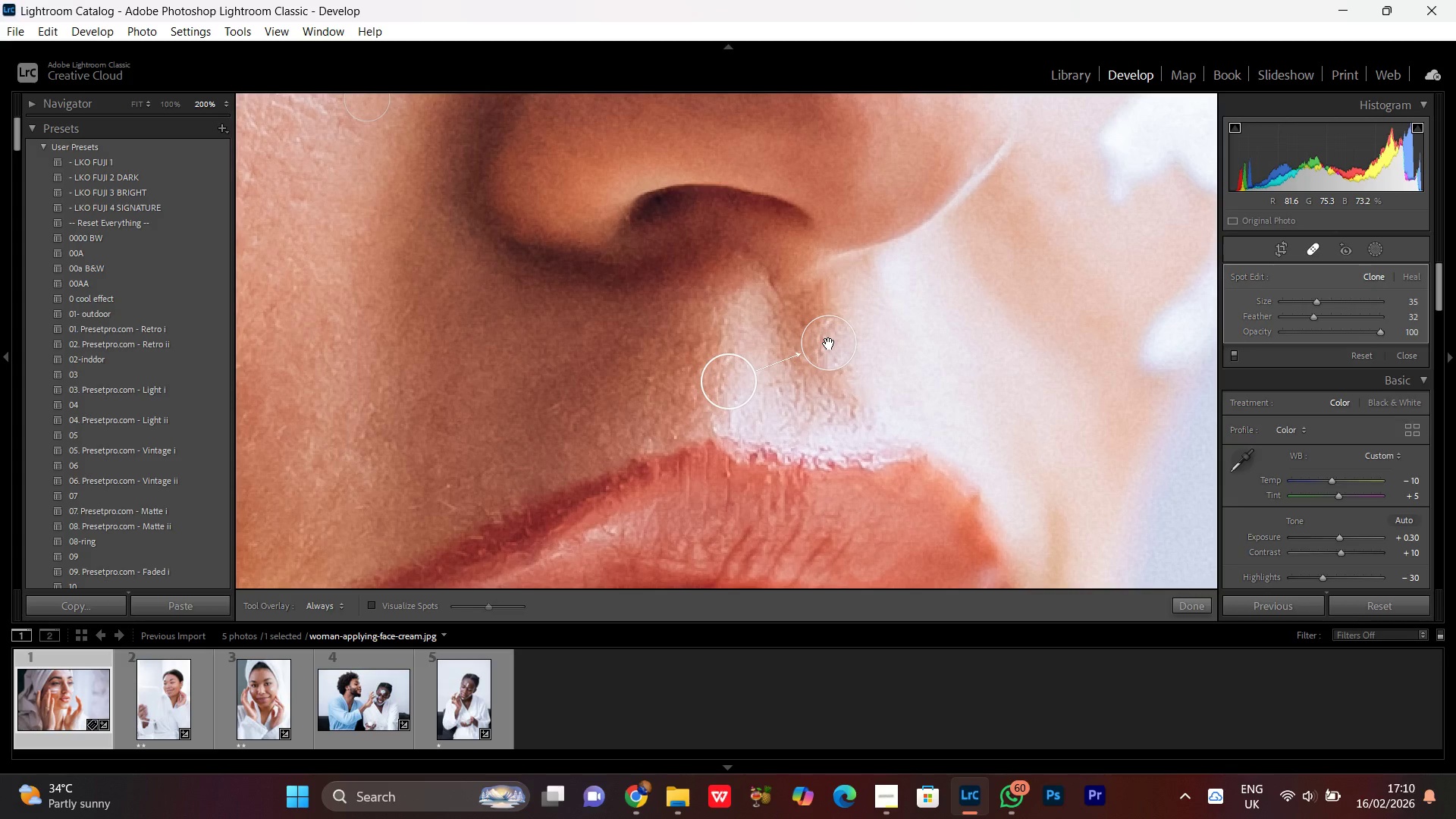 
left_click([908, 358])
 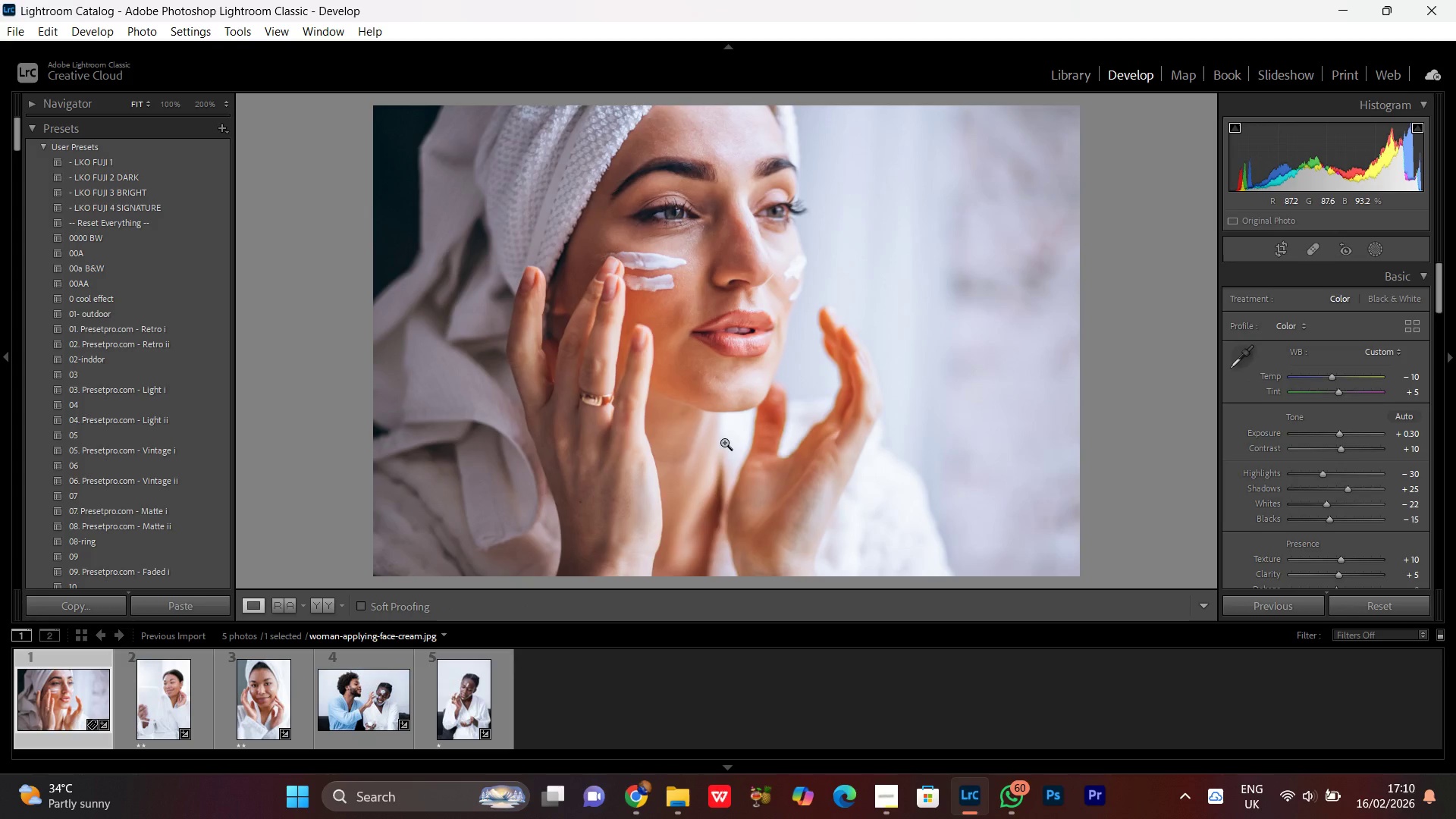 
left_click([688, 415])
 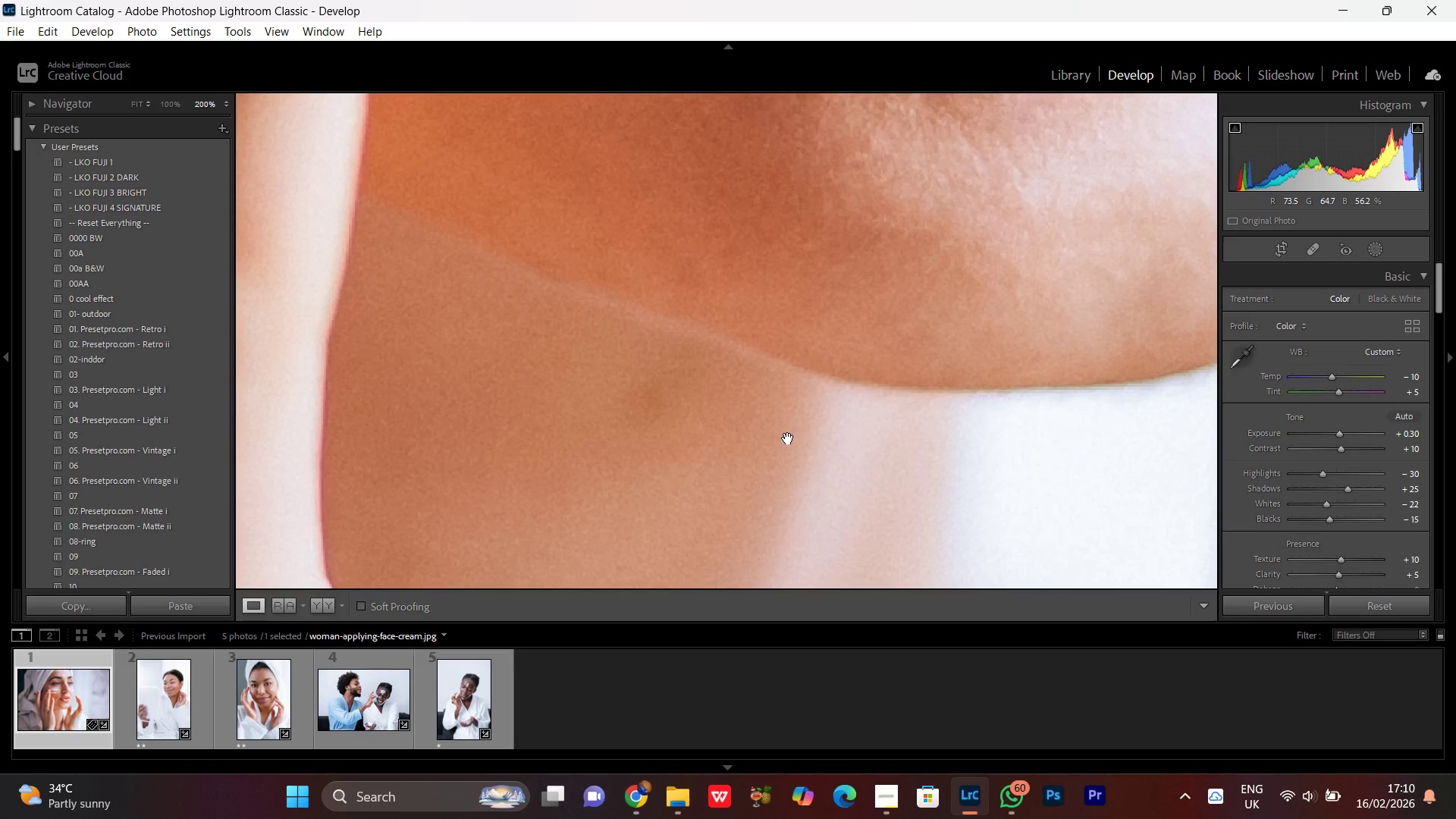 
left_click_drag(start_coordinate=[784, 432], to_coordinate=[698, 244])
 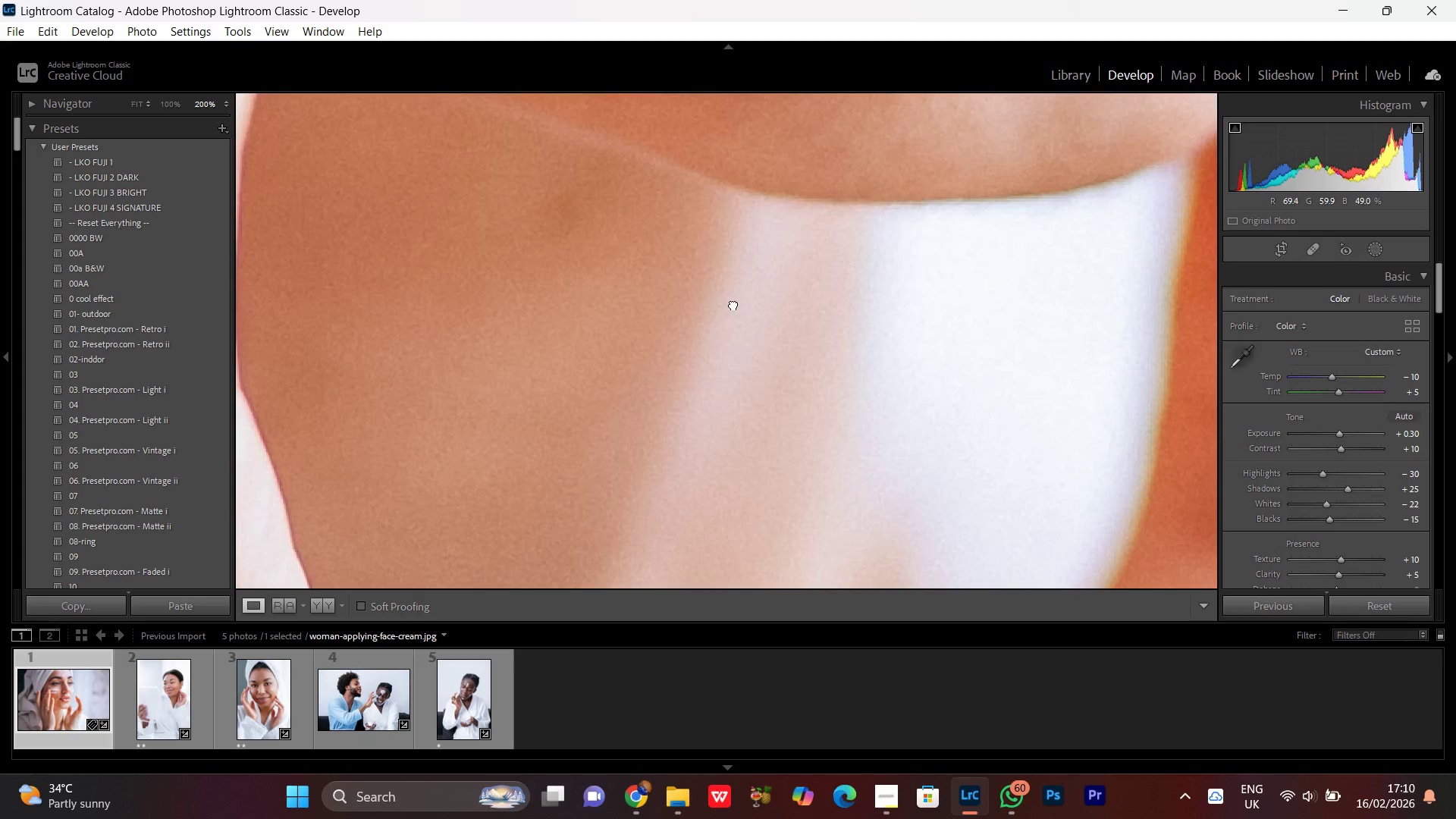 
left_click_drag(start_coordinate=[765, 192], to_coordinate=[672, 452])
 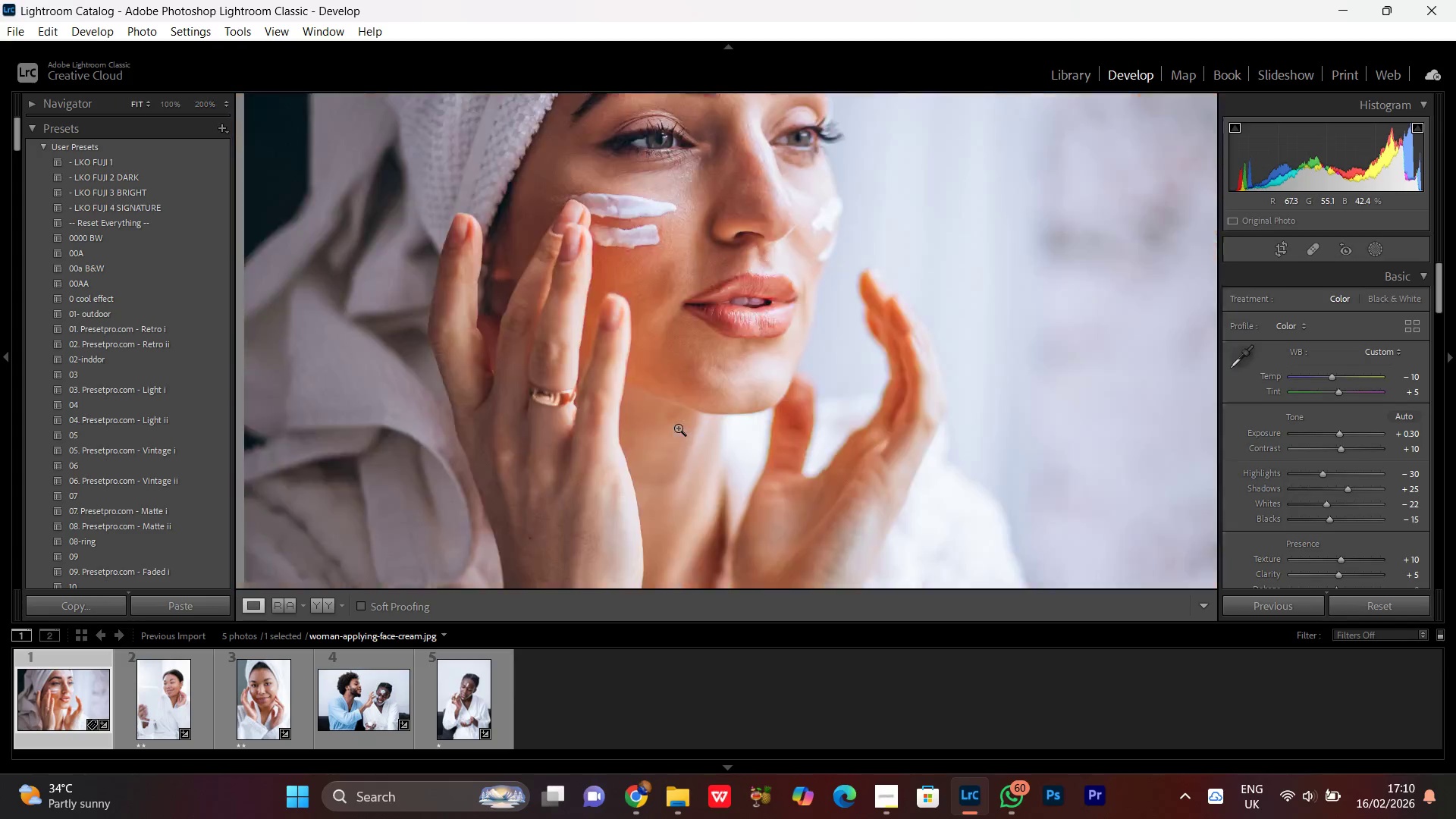 
key(Control+Minus)
 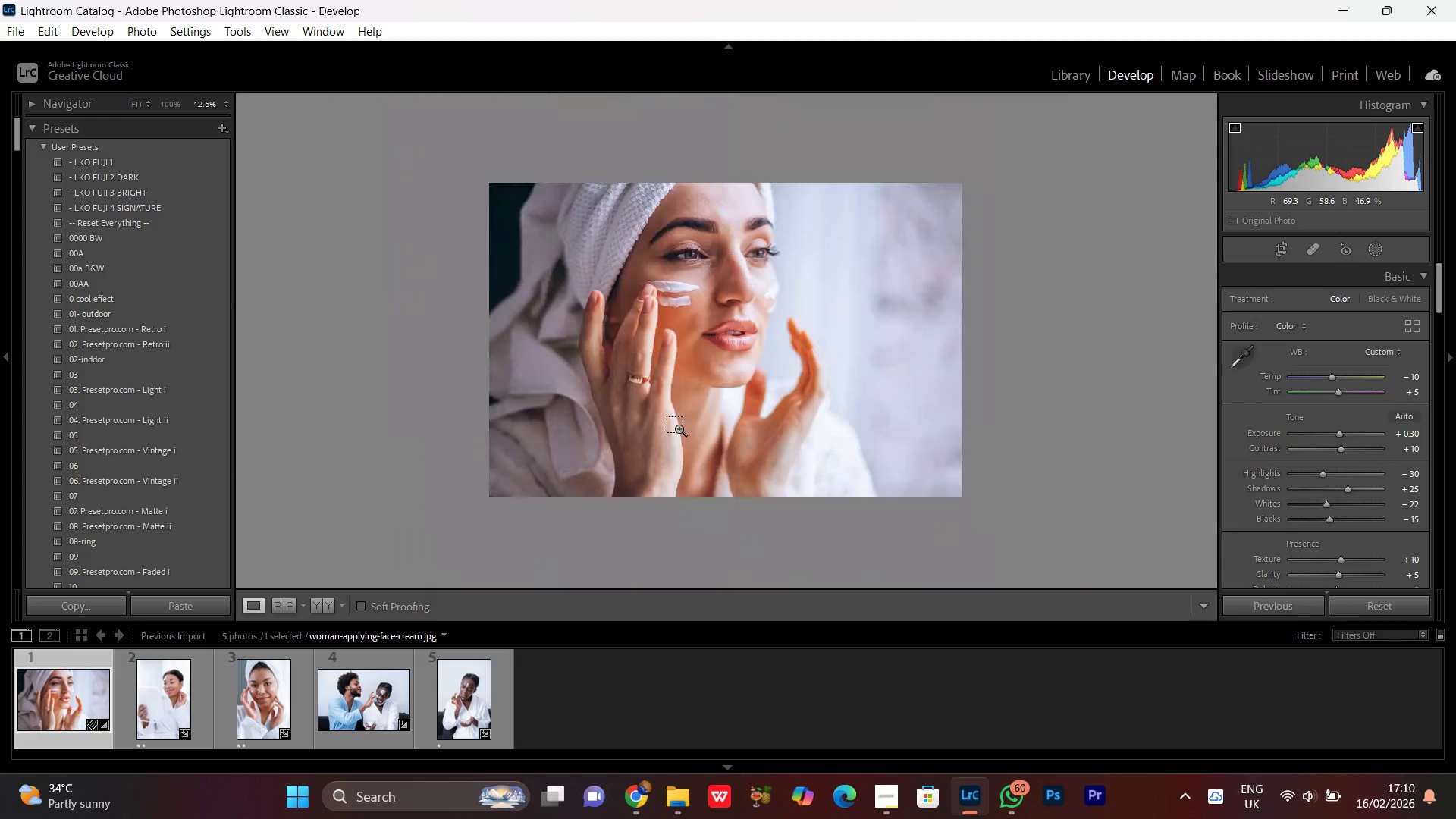 
key(Control+Equal)
 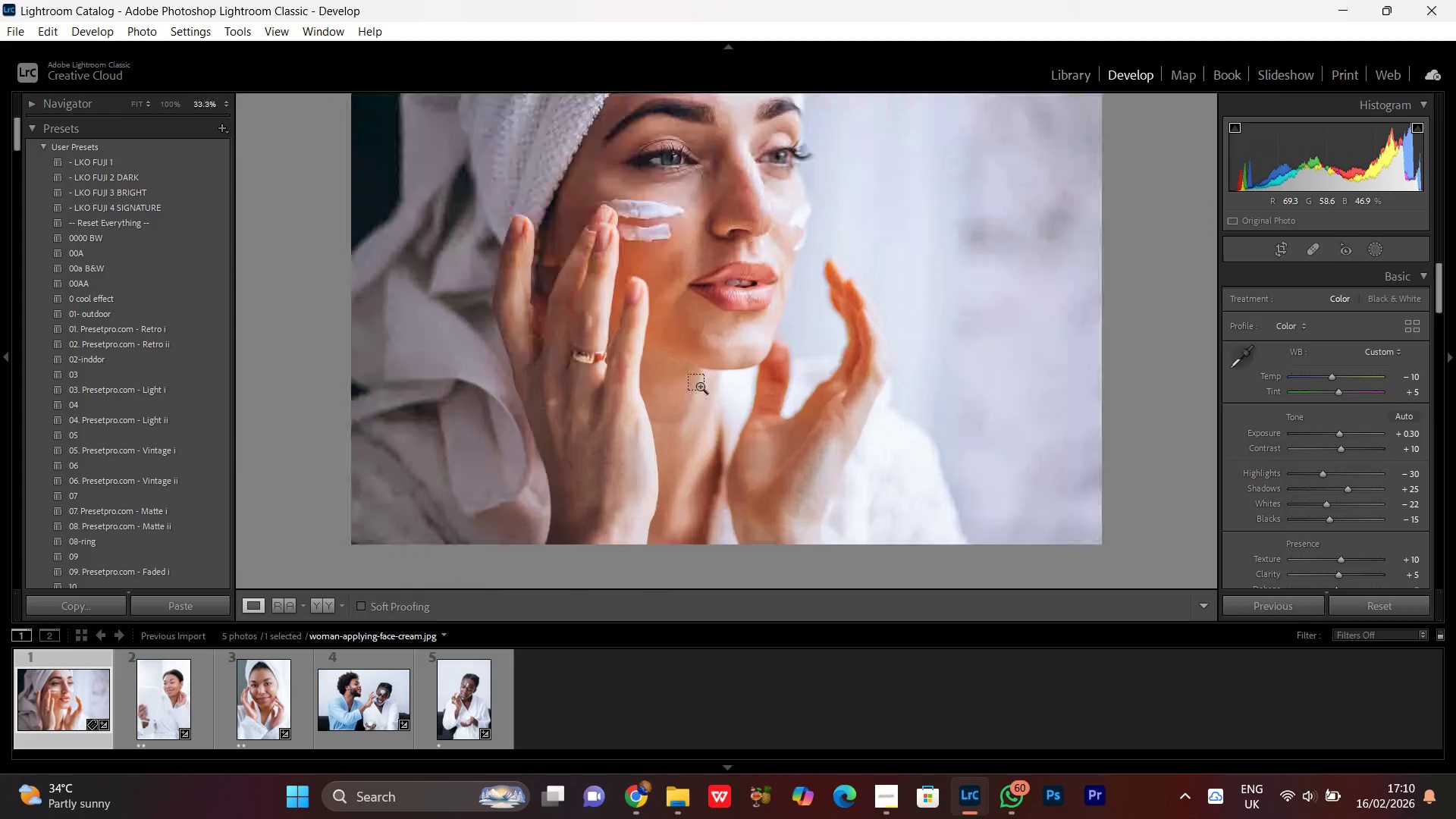 
key(Control+Equal)
 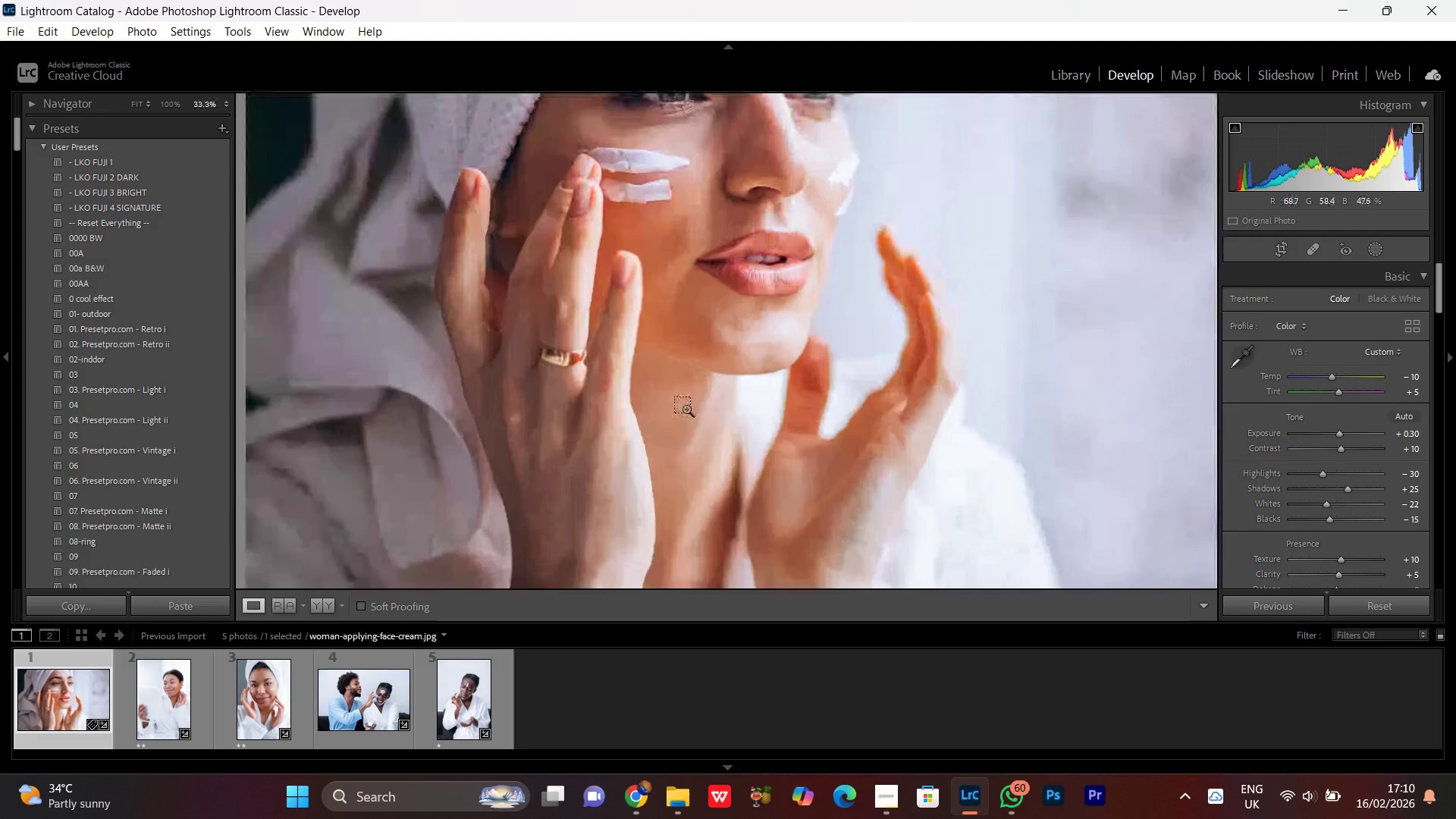 
key(Control+Equal)
 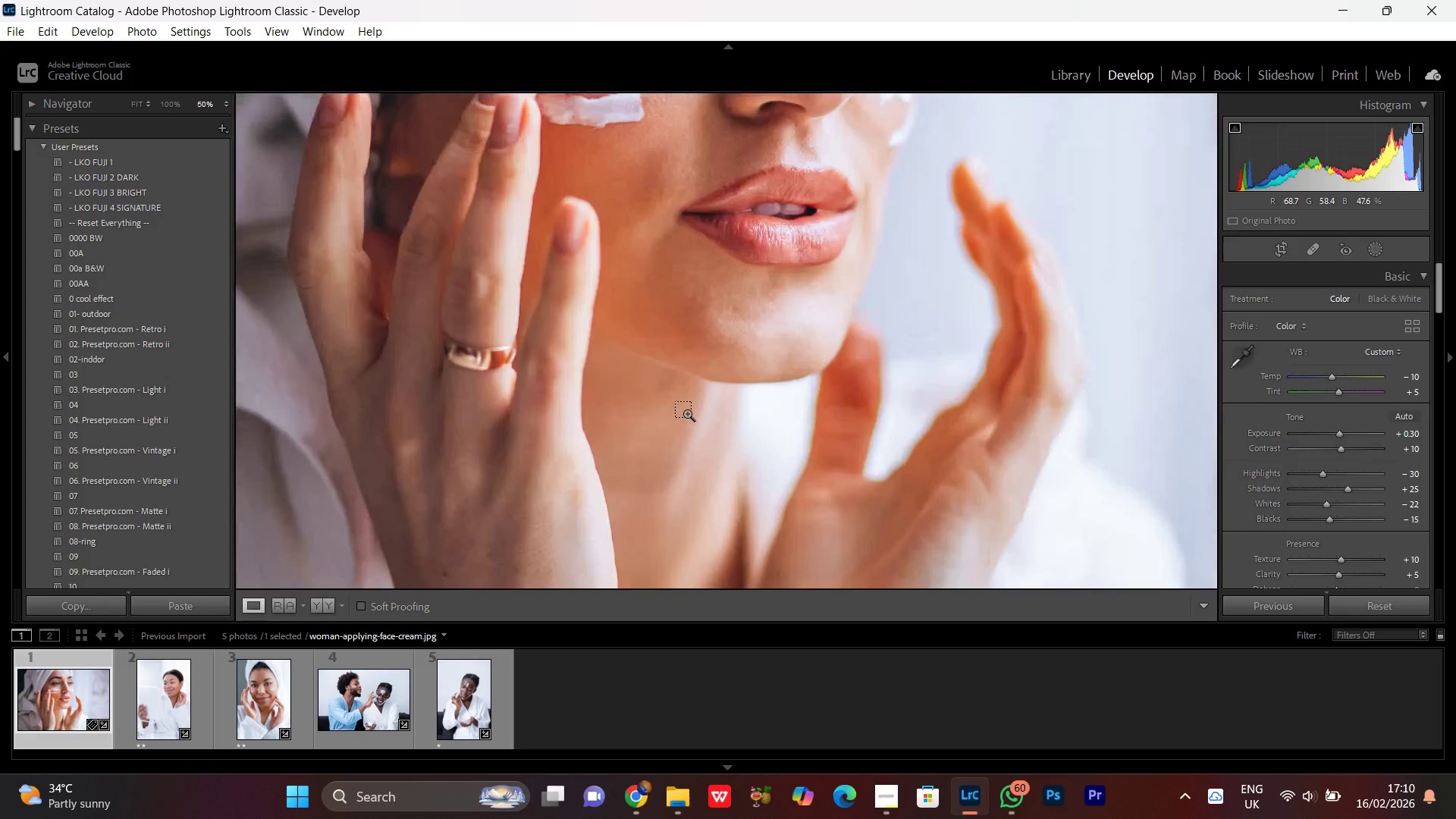 
key(Control+Equal)
 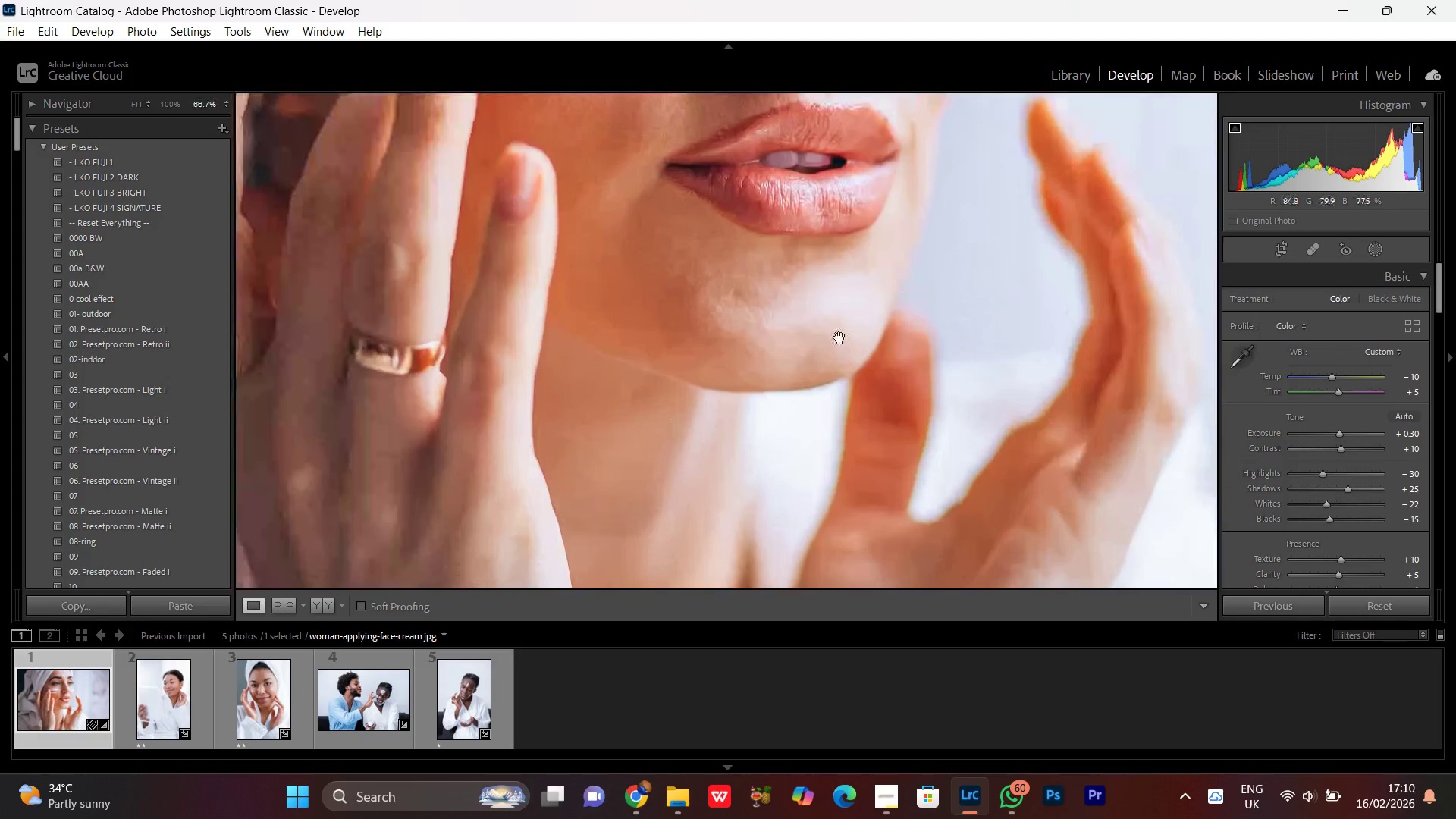 
hold_key(key=Space, duration=0.55)
 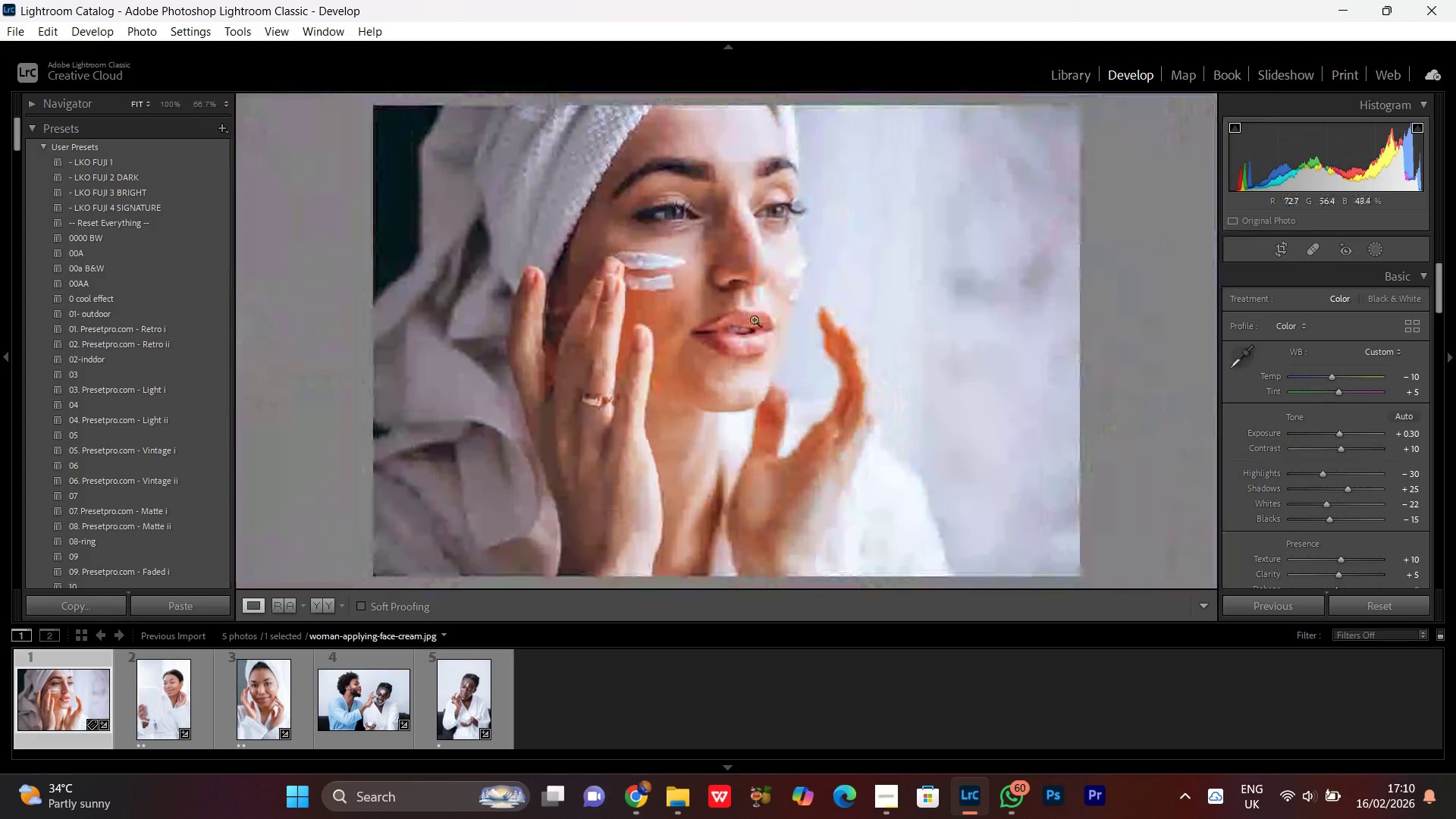 
left_click_drag(start_coordinate=[781, 414], to_coordinate=[803, 377])
 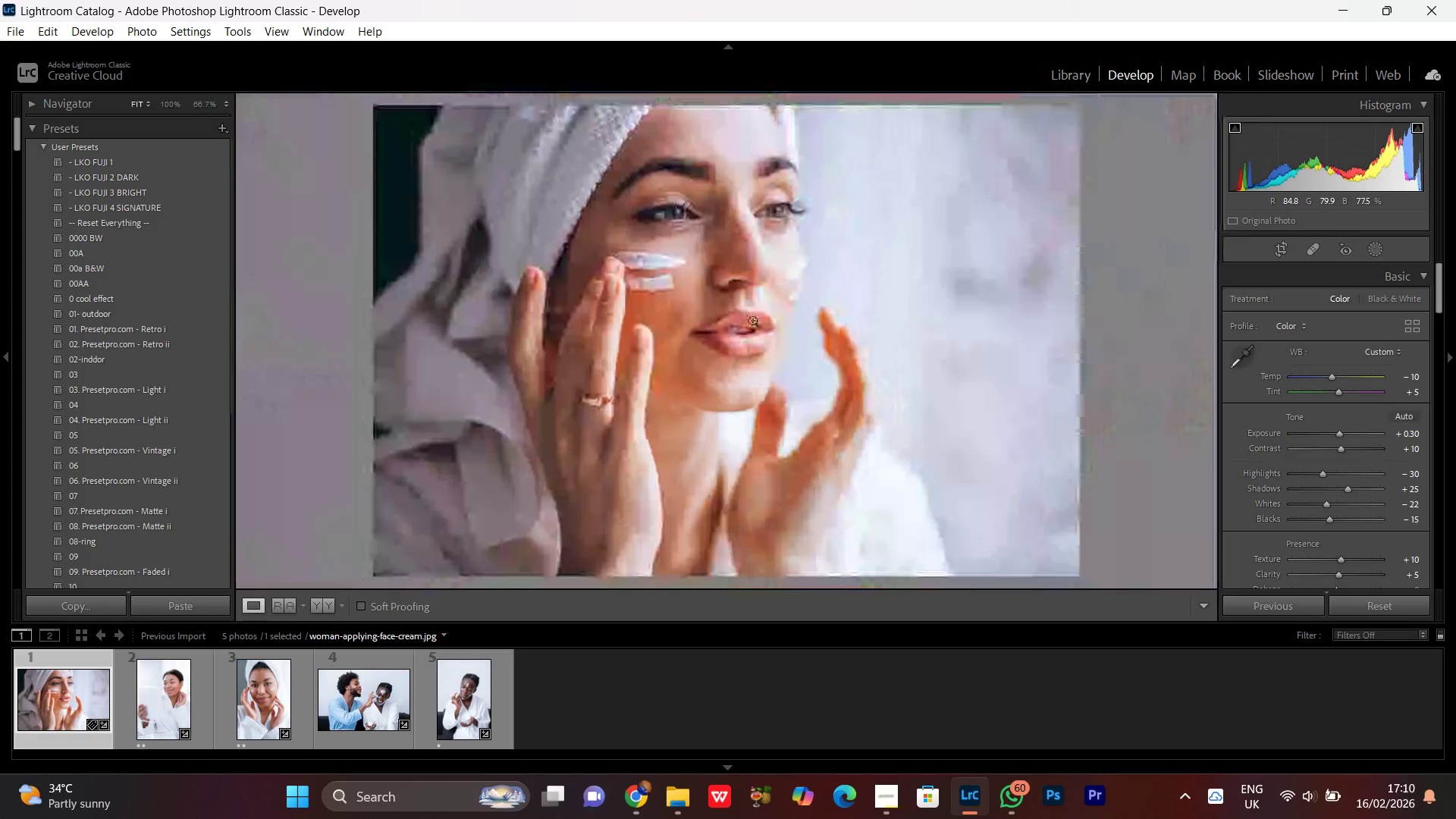 
left_click([754, 319])
 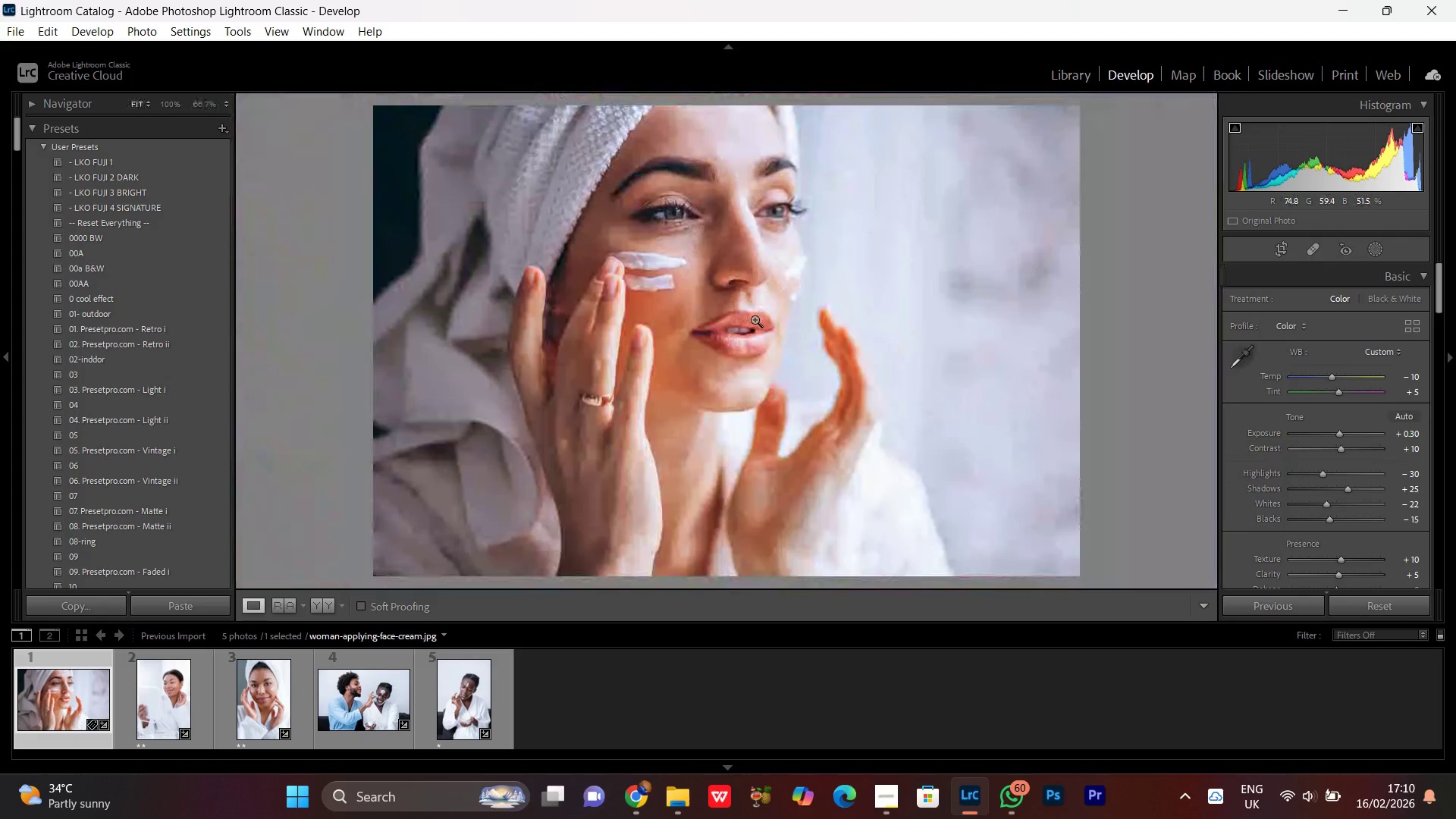 
left_click([811, 343])
 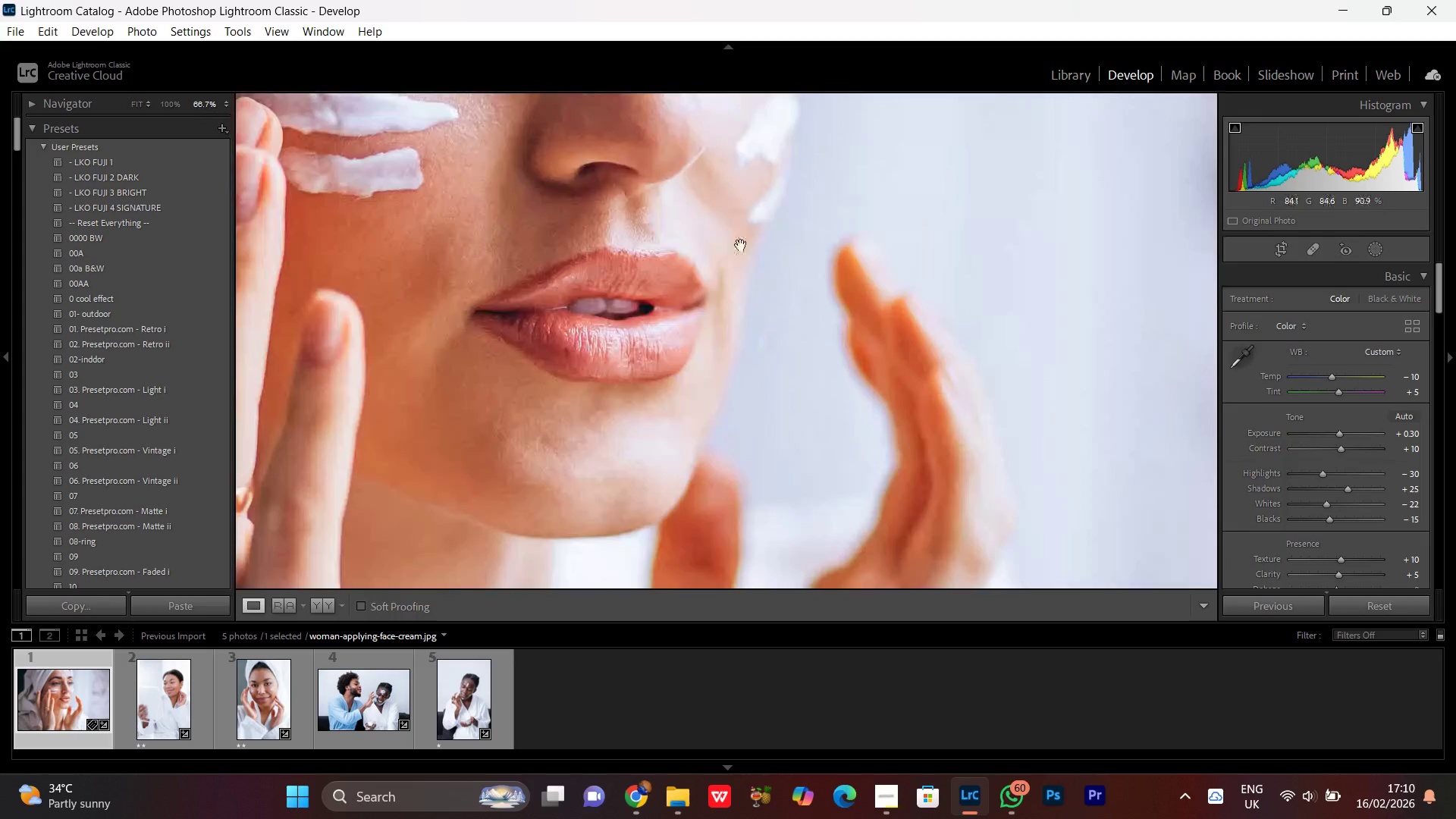 
left_click_drag(start_coordinate=[741, 242], to_coordinate=[818, 470])
 